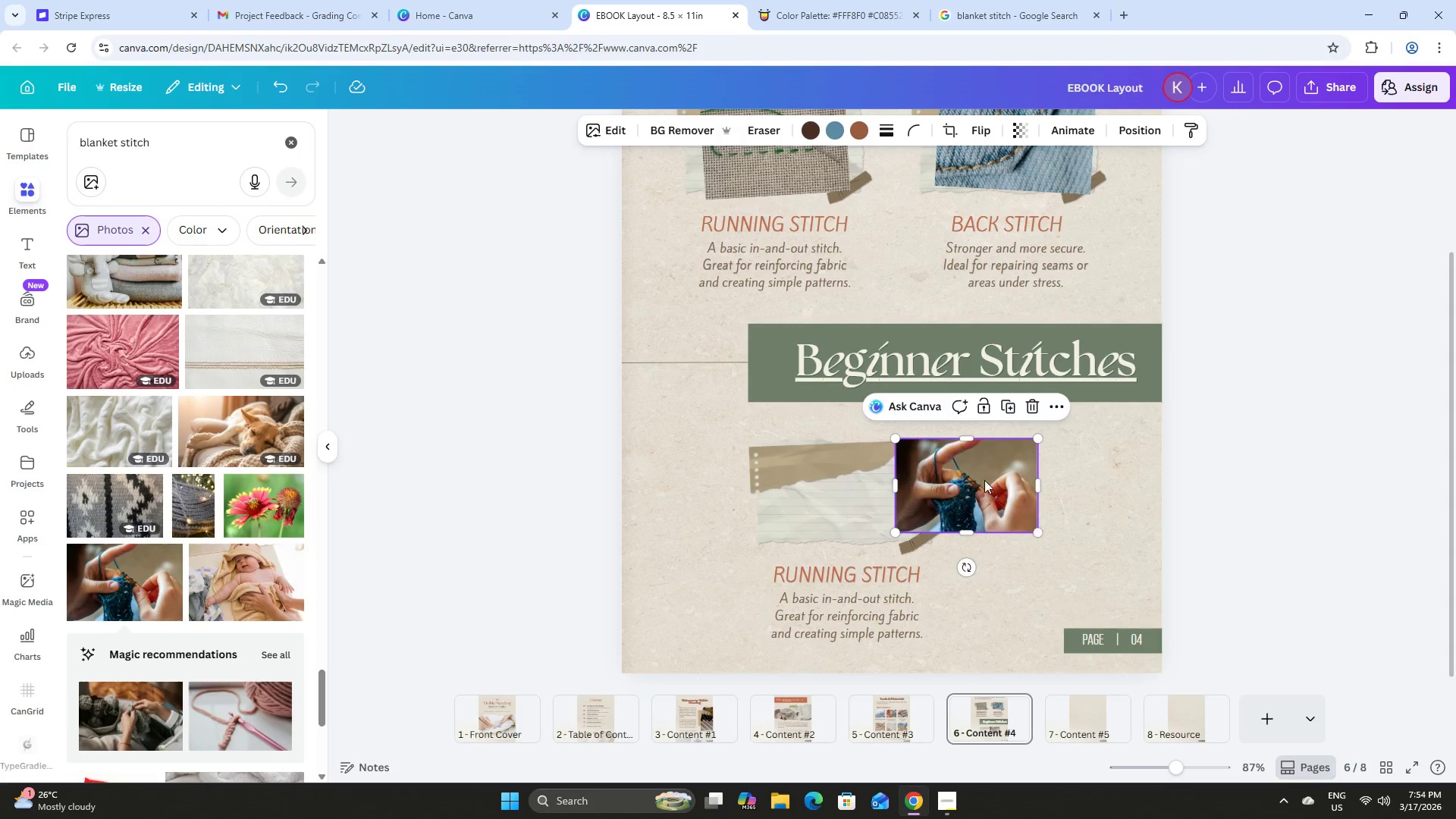 
left_click_drag(start_coordinate=[981, 478], to_coordinate=[858, 485])
 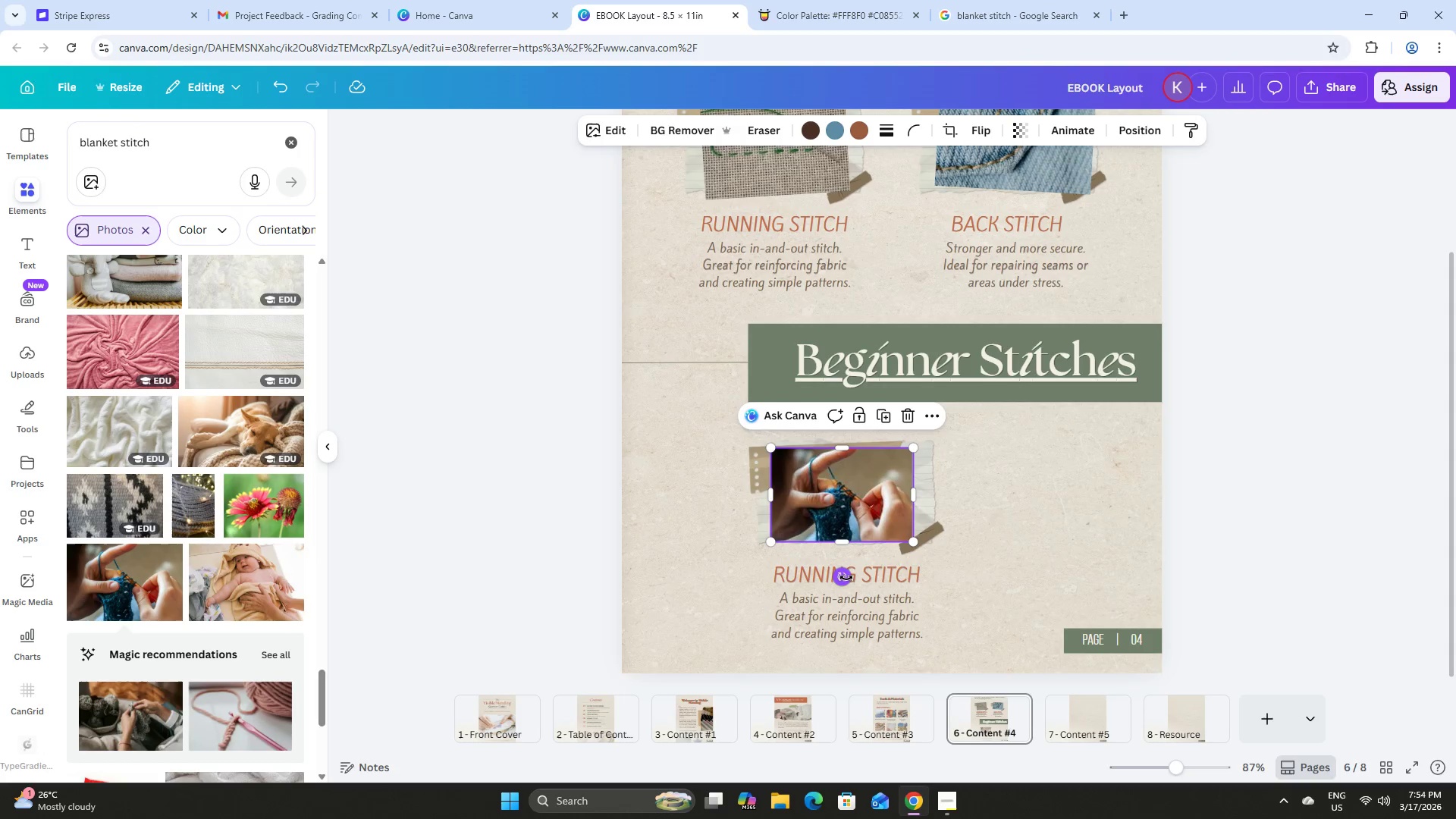 
left_click_drag(start_coordinate=[846, 578], to_coordinate=[840, 578])
 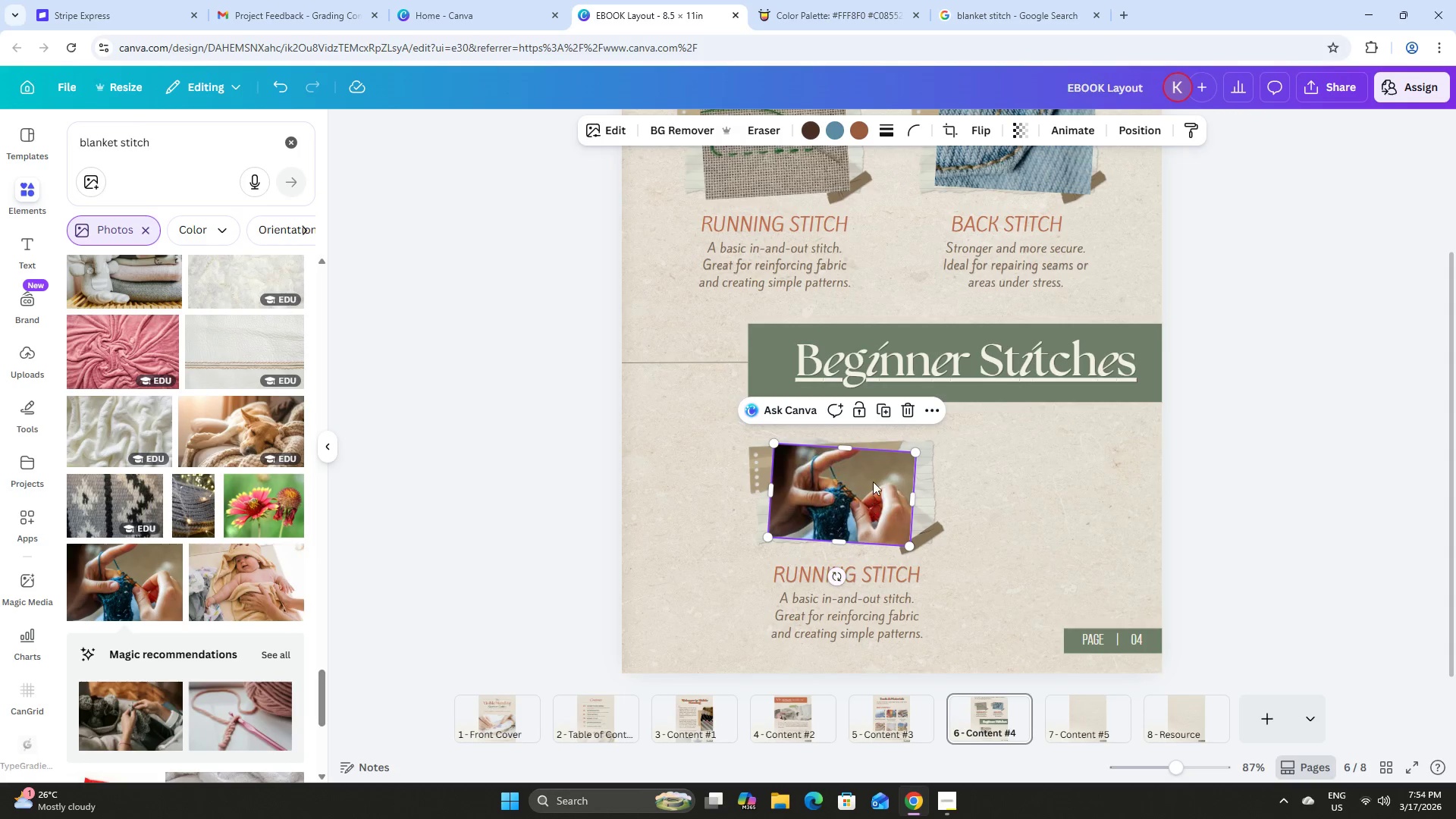 
left_click_drag(start_coordinate=[874, 481], to_coordinate=[880, 479])
 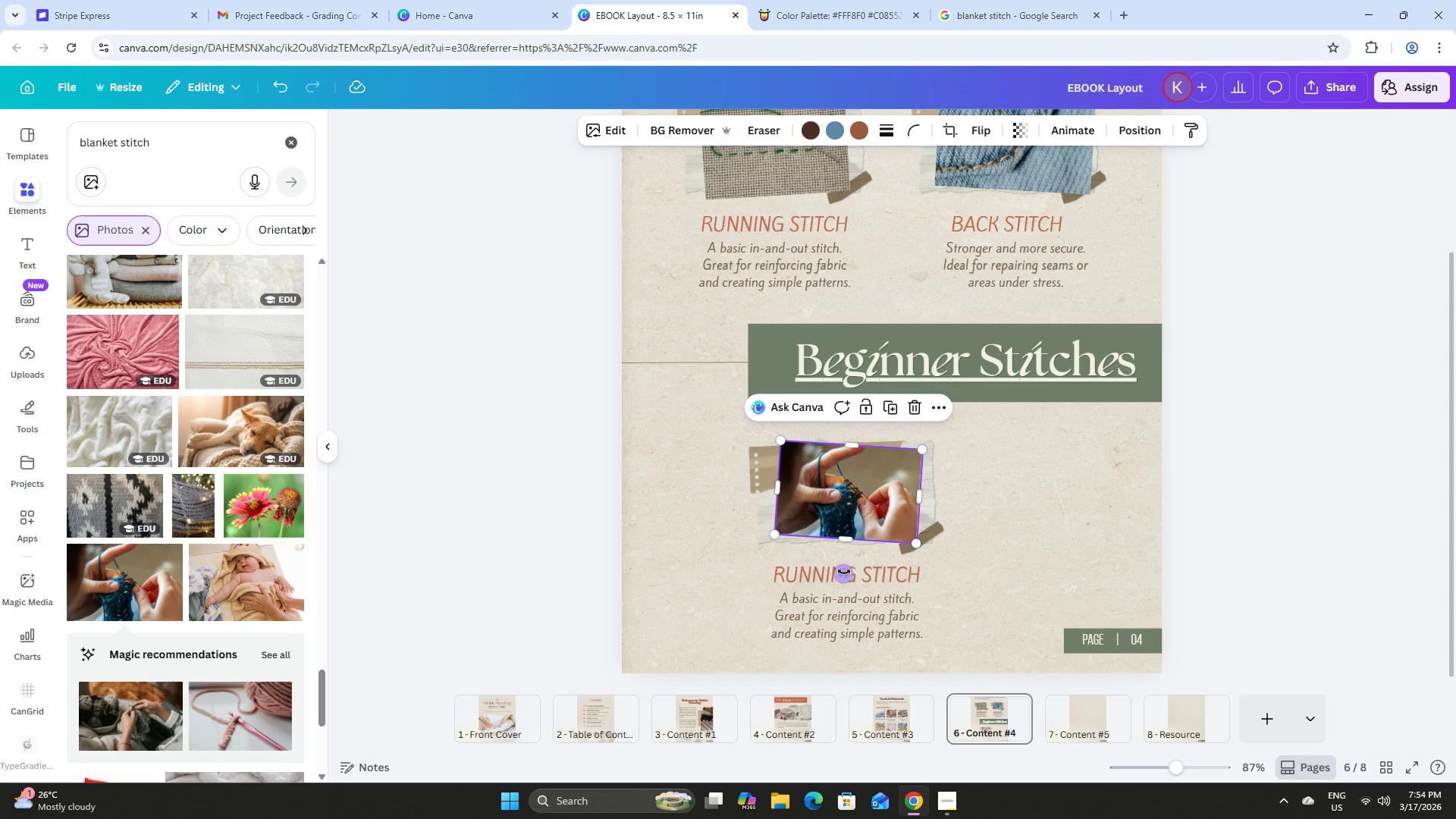 
left_click_drag(start_coordinate=[844, 572], to_coordinate=[847, 595])
 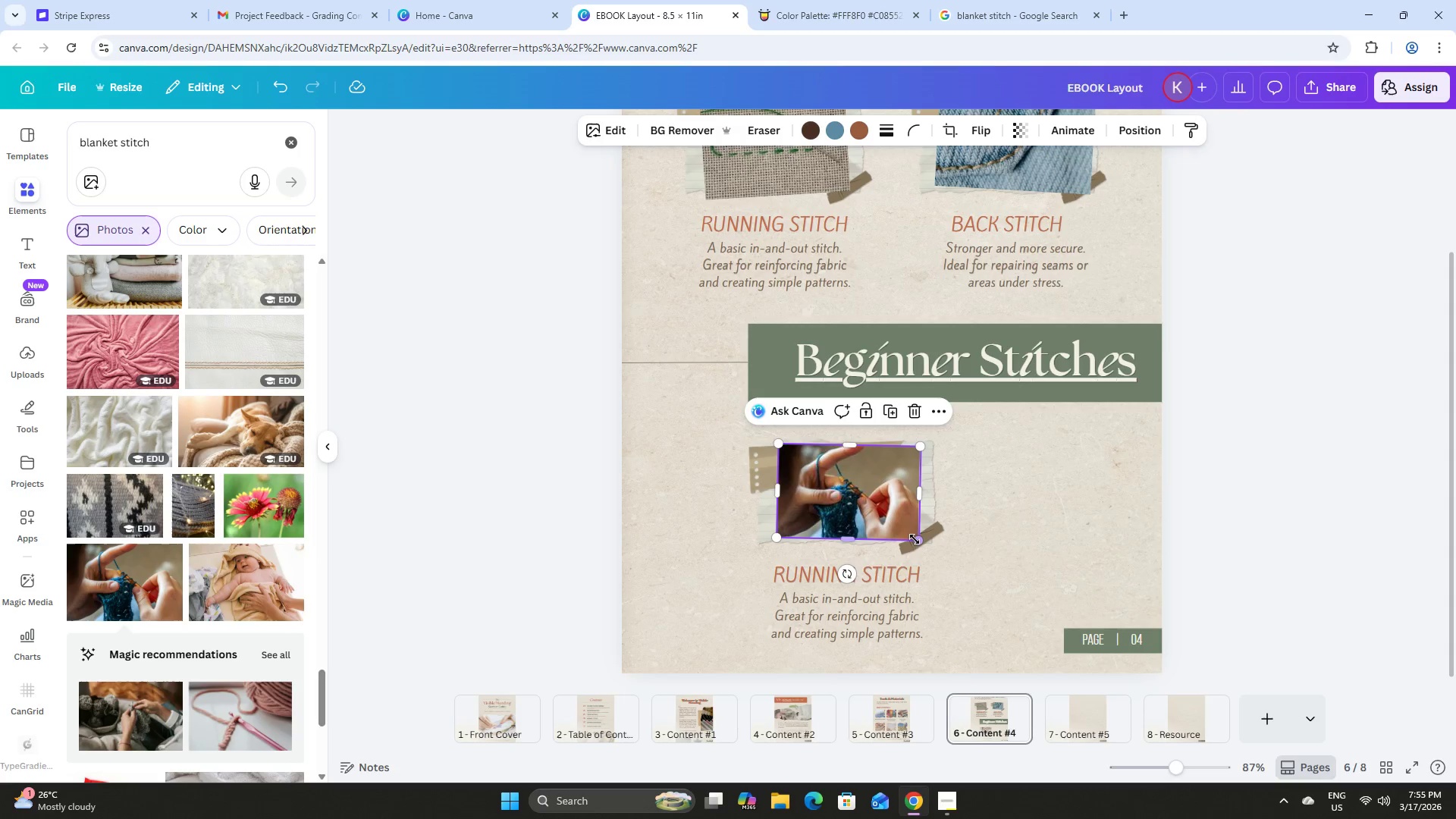 
left_click_drag(start_coordinate=[917, 541], to_coordinate=[926, 551])
 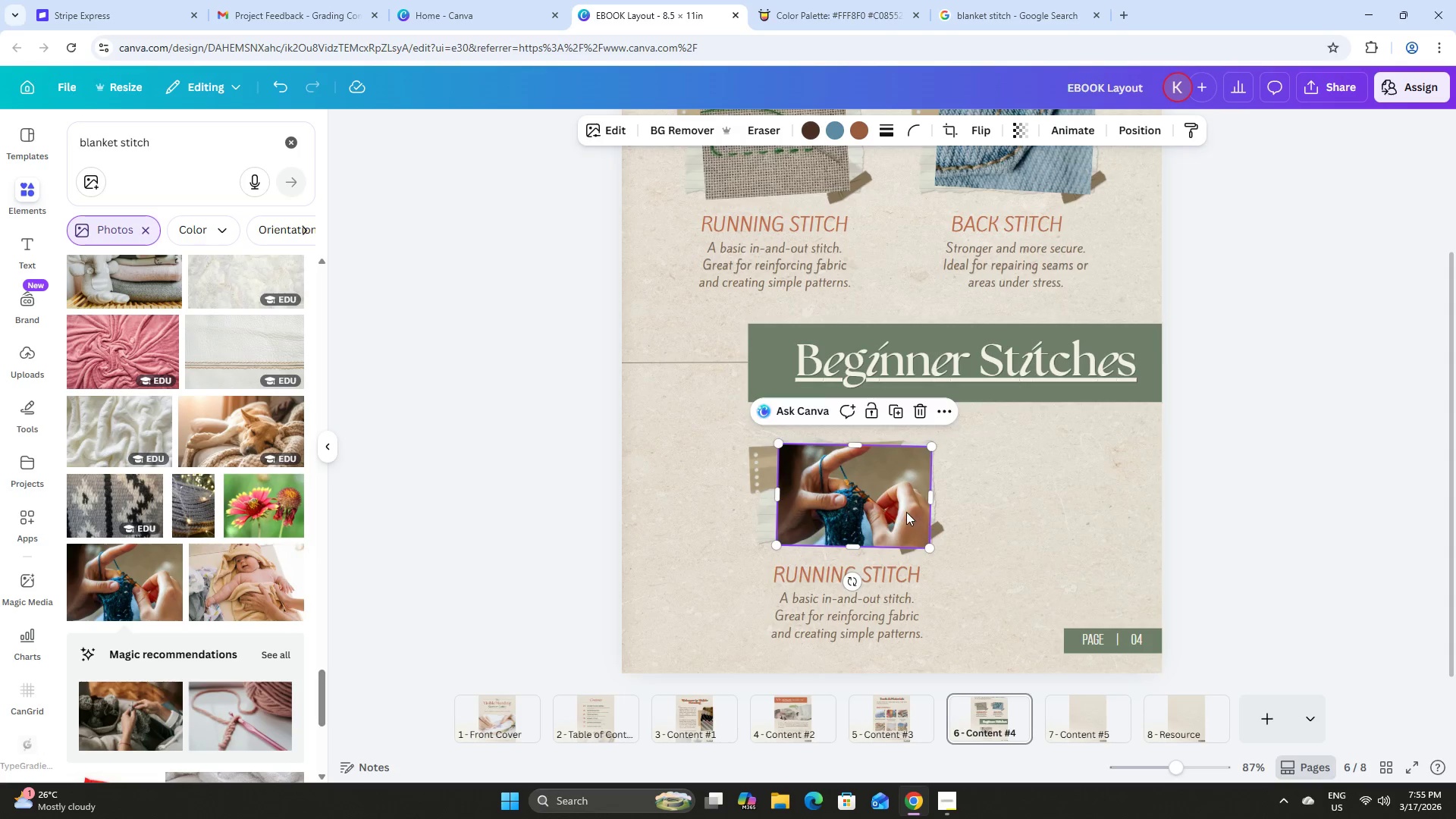 
left_click_drag(start_coordinate=[908, 514], to_coordinate=[905, 505])
 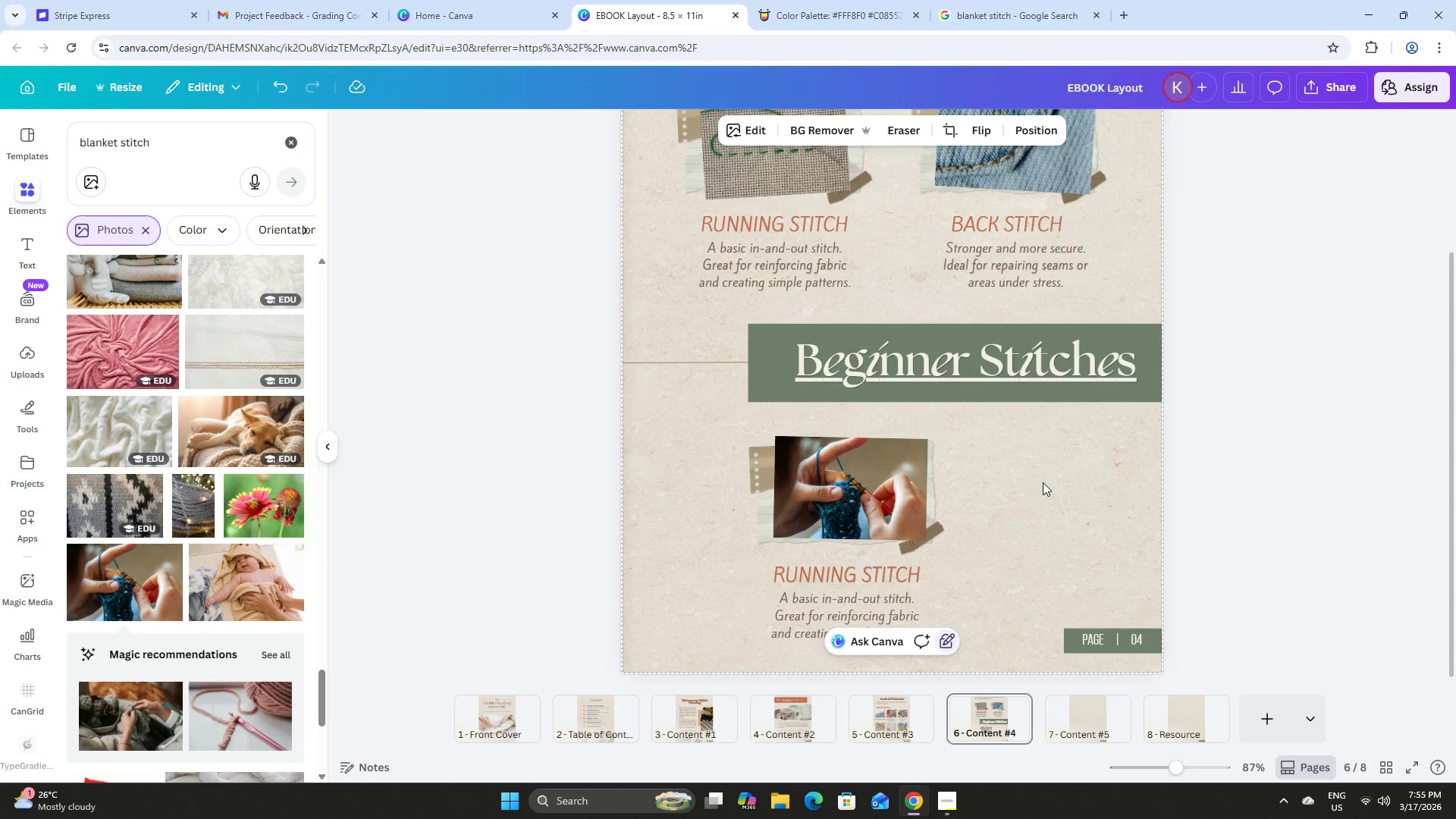 
double_click([840, 472])
 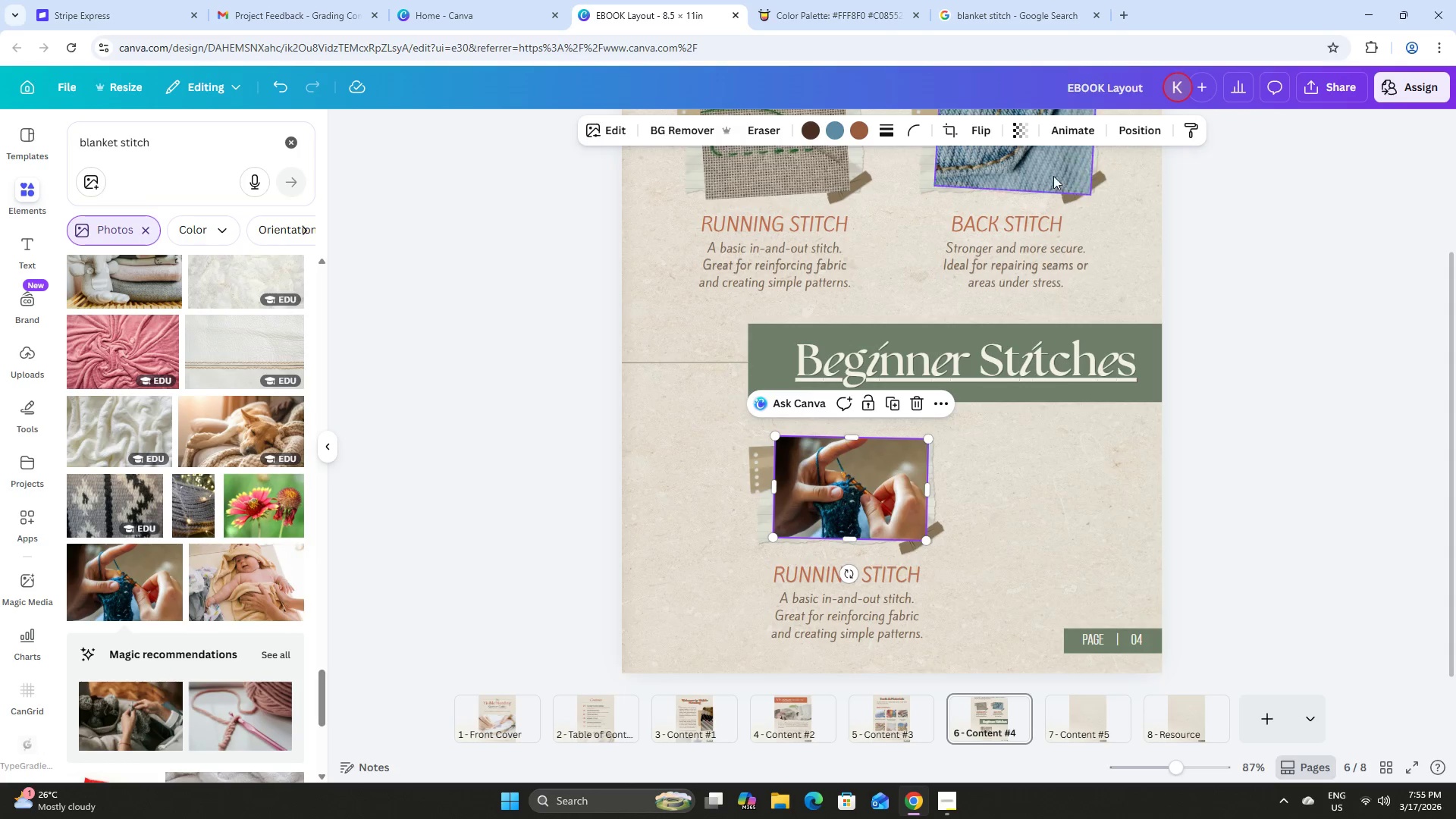 
left_click([1195, 457])
 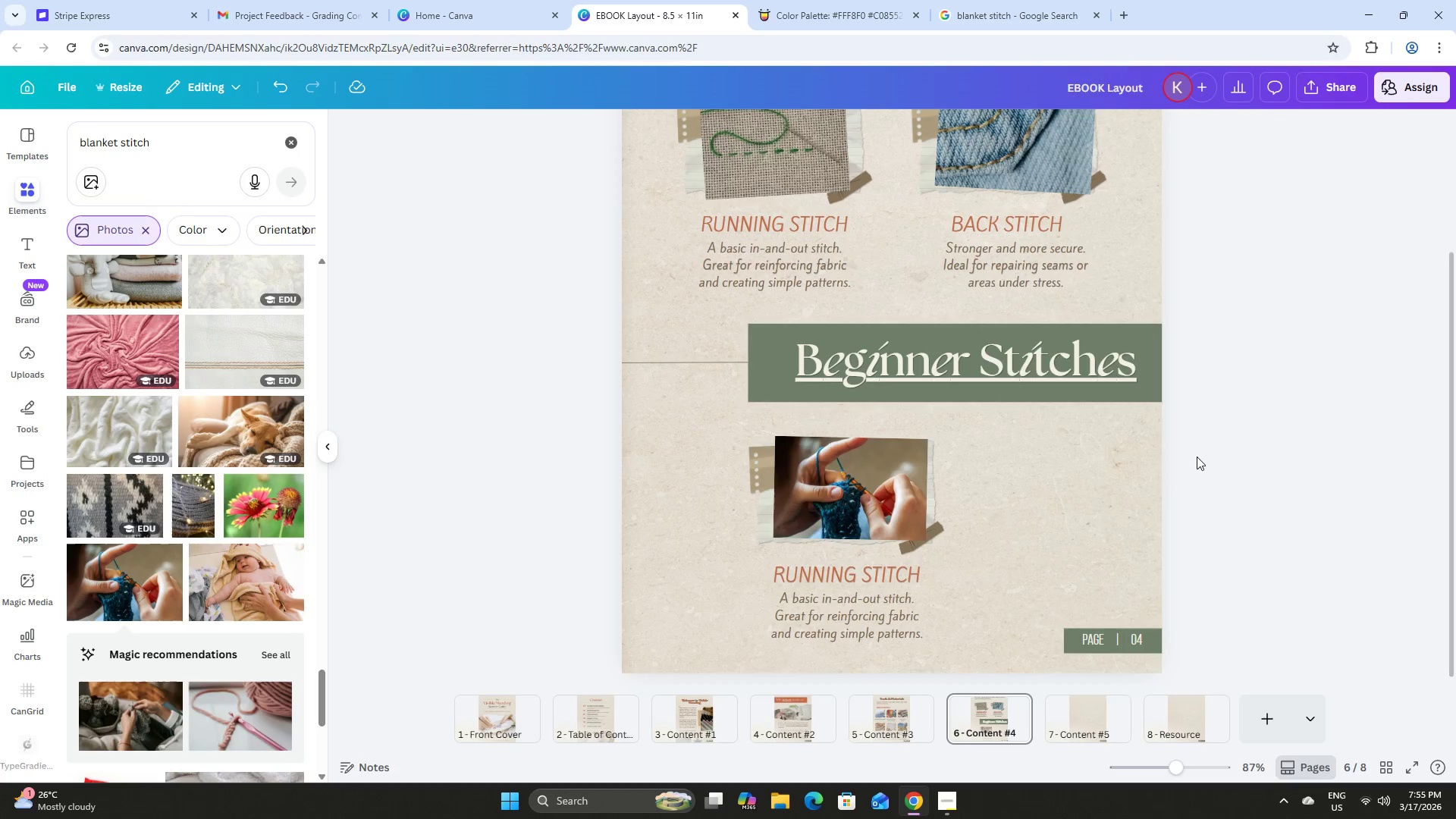 
scroll: coordinate [1197, 457], scroll_direction: up, amount: 2.0
 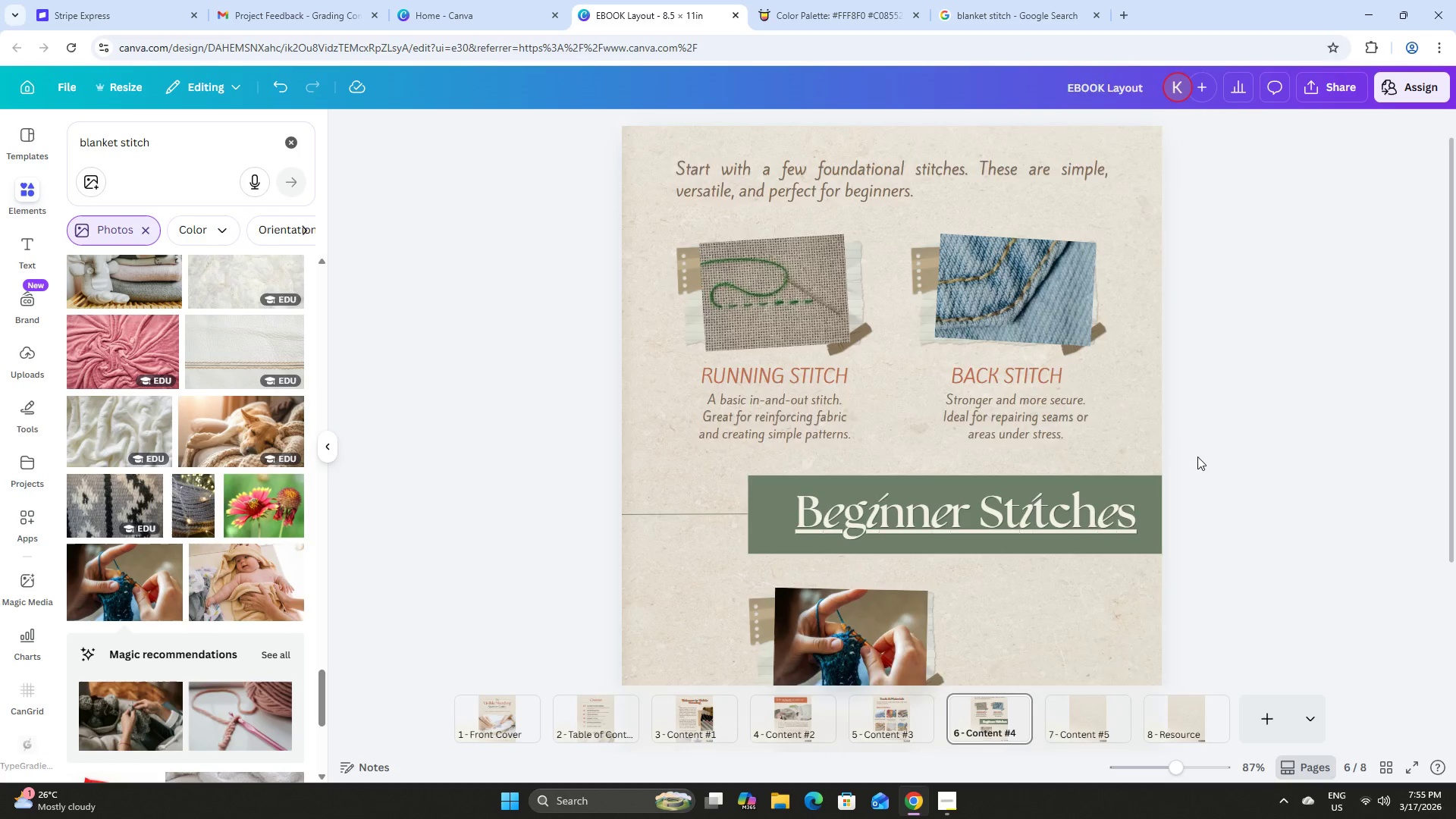 
scroll: coordinate [1197, 457], scroll_direction: down, amount: 2.0
 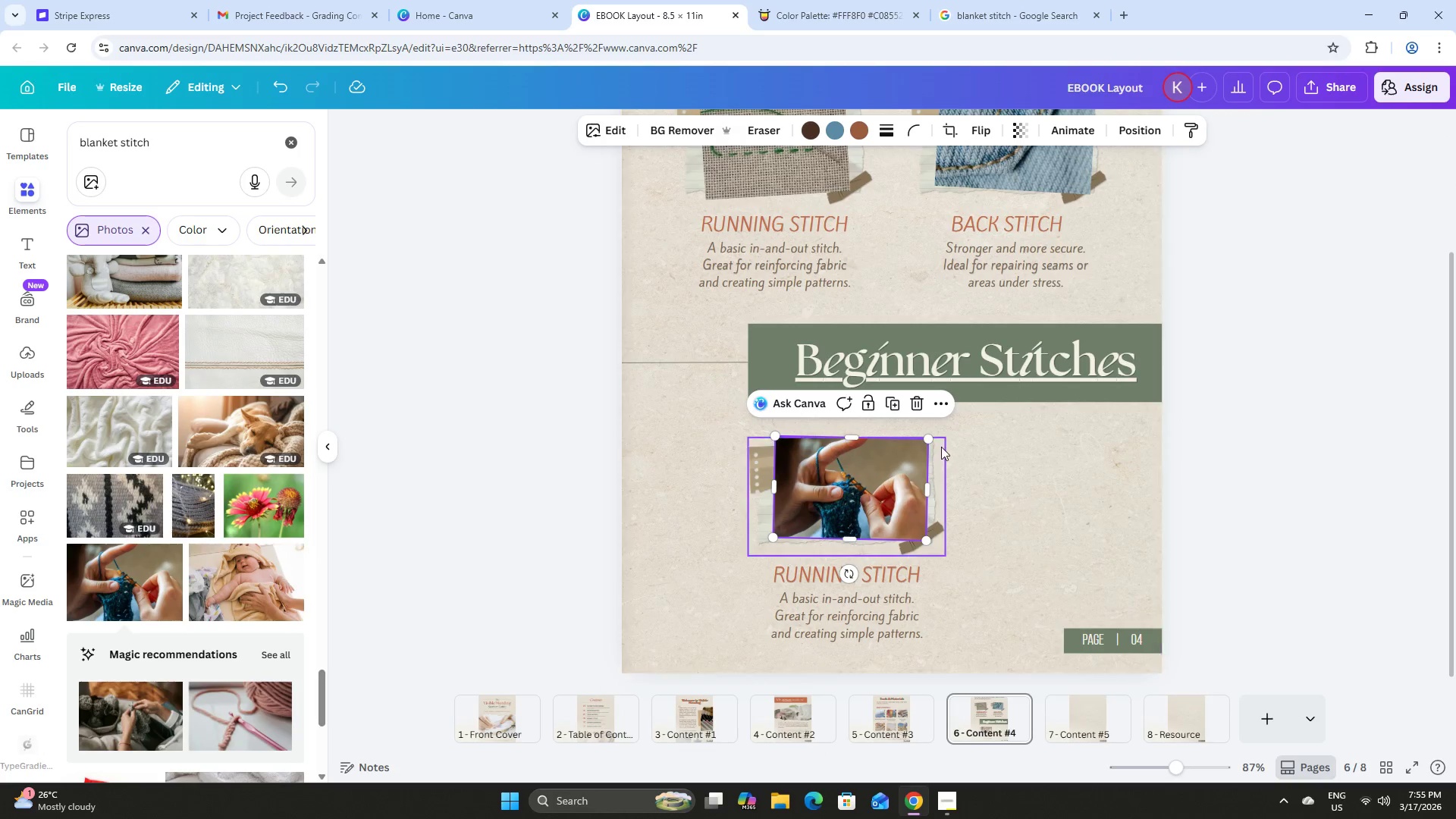 
left_click_drag(start_coordinate=[930, 438], to_coordinate=[947, 445])
 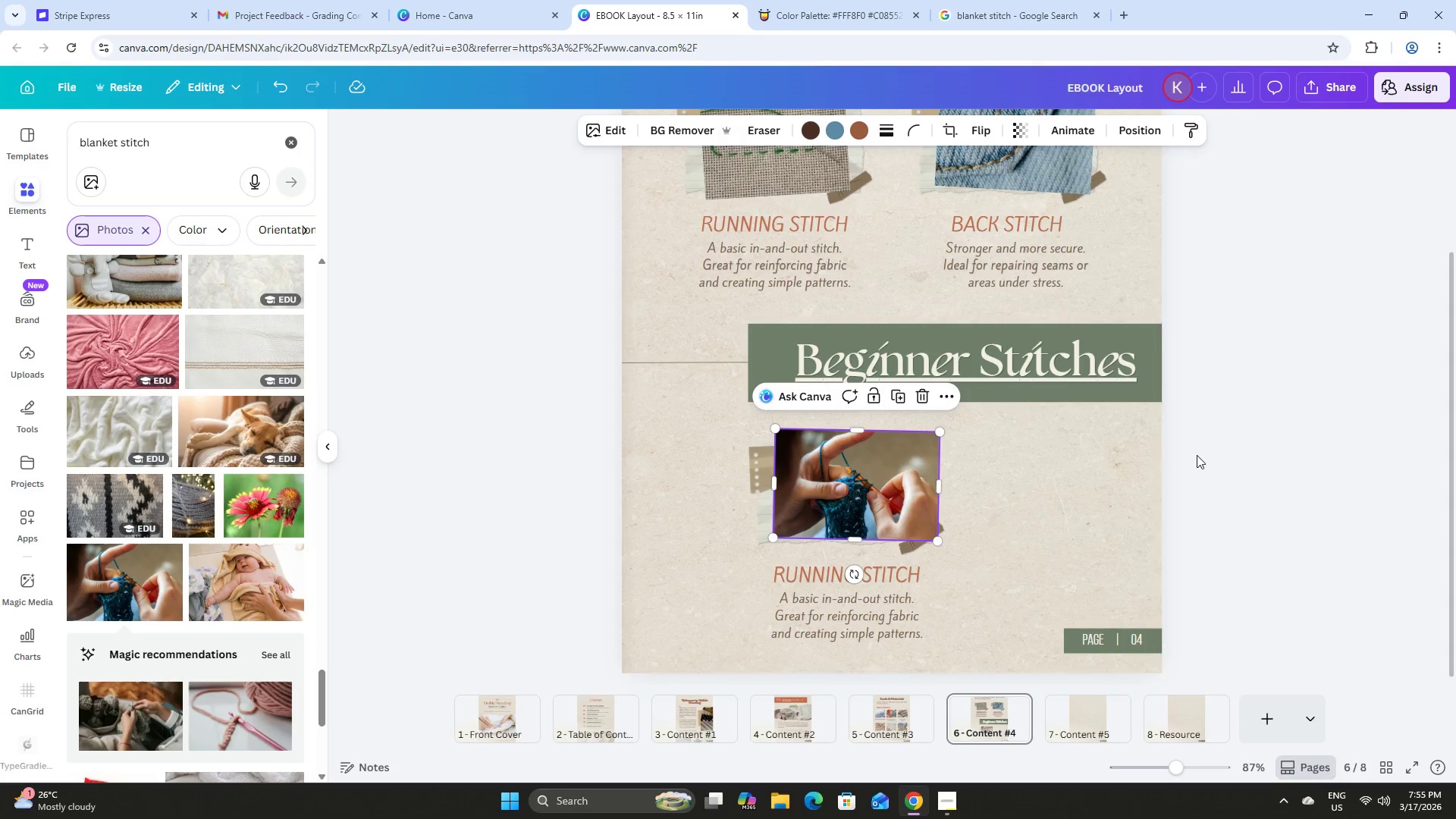 
left_click([1197, 455])
 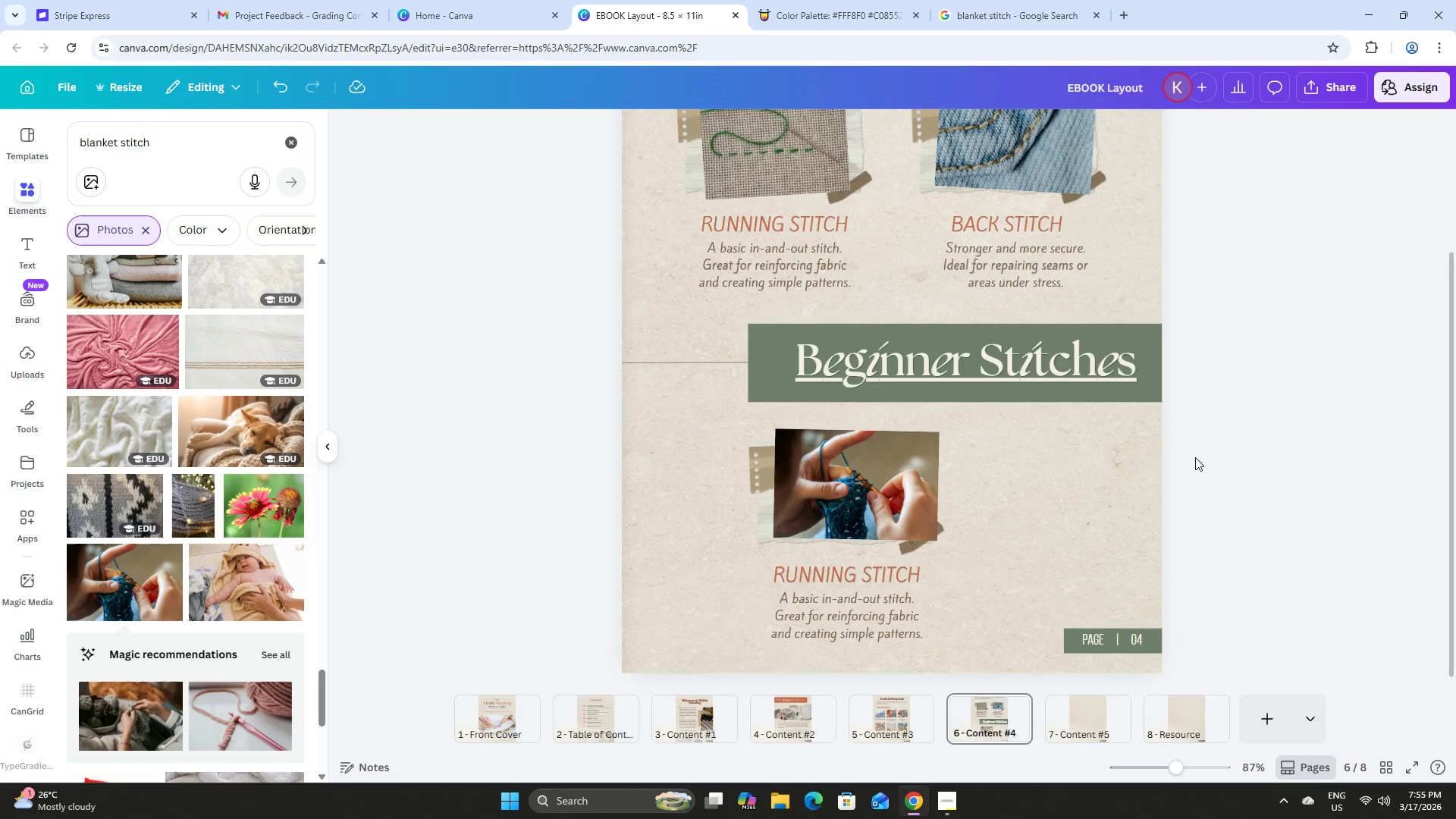 
scroll: coordinate [1195, 457], scroll_direction: up, amount: 2.0
 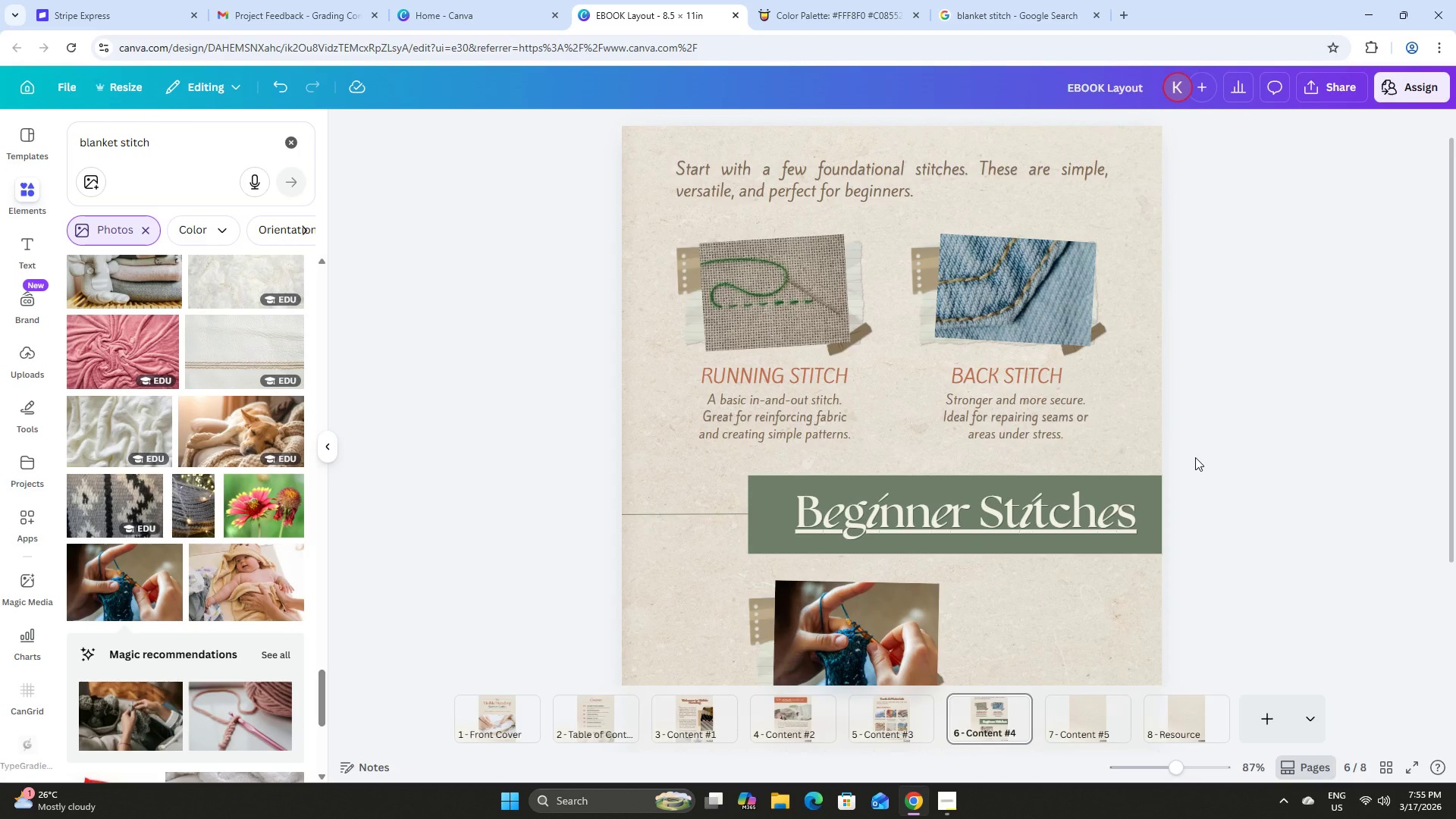 
scroll: coordinate [1195, 457], scroll_direction: down, amount: 2.0
 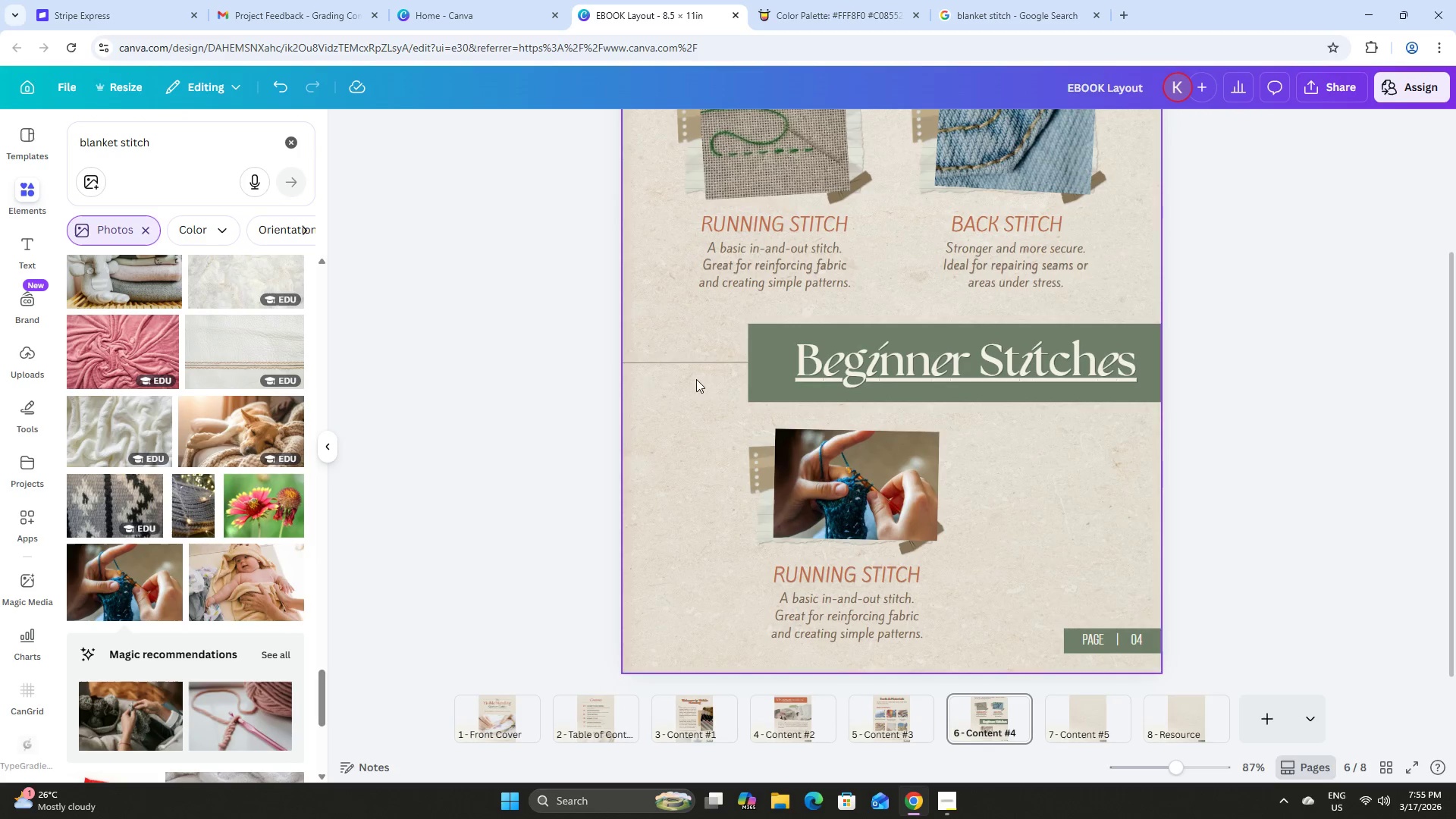 
left_click_drag(start_coordinate=[582, 334], to_coordinate=[822, 397])
 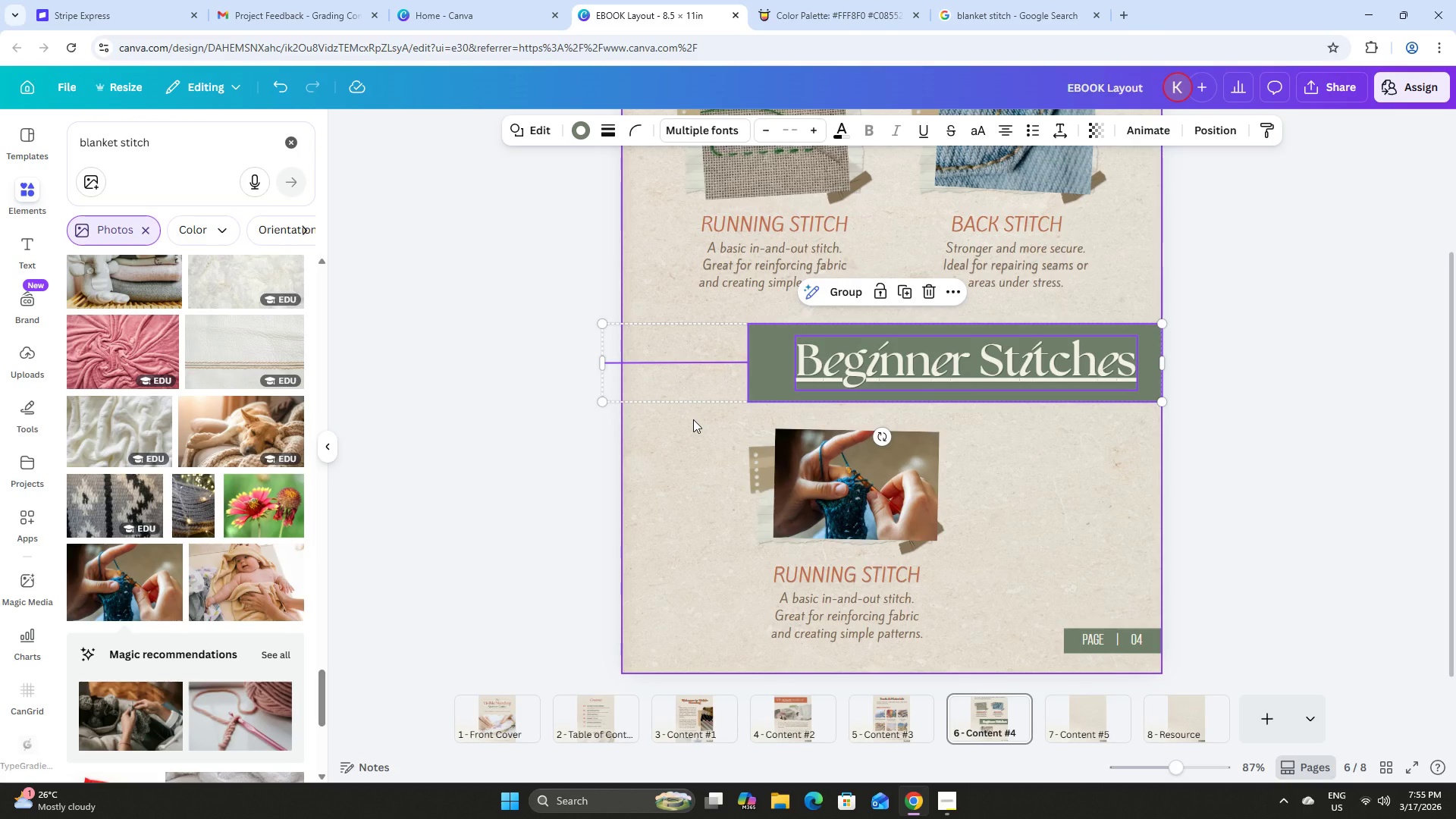 
key(ArrowUp)
 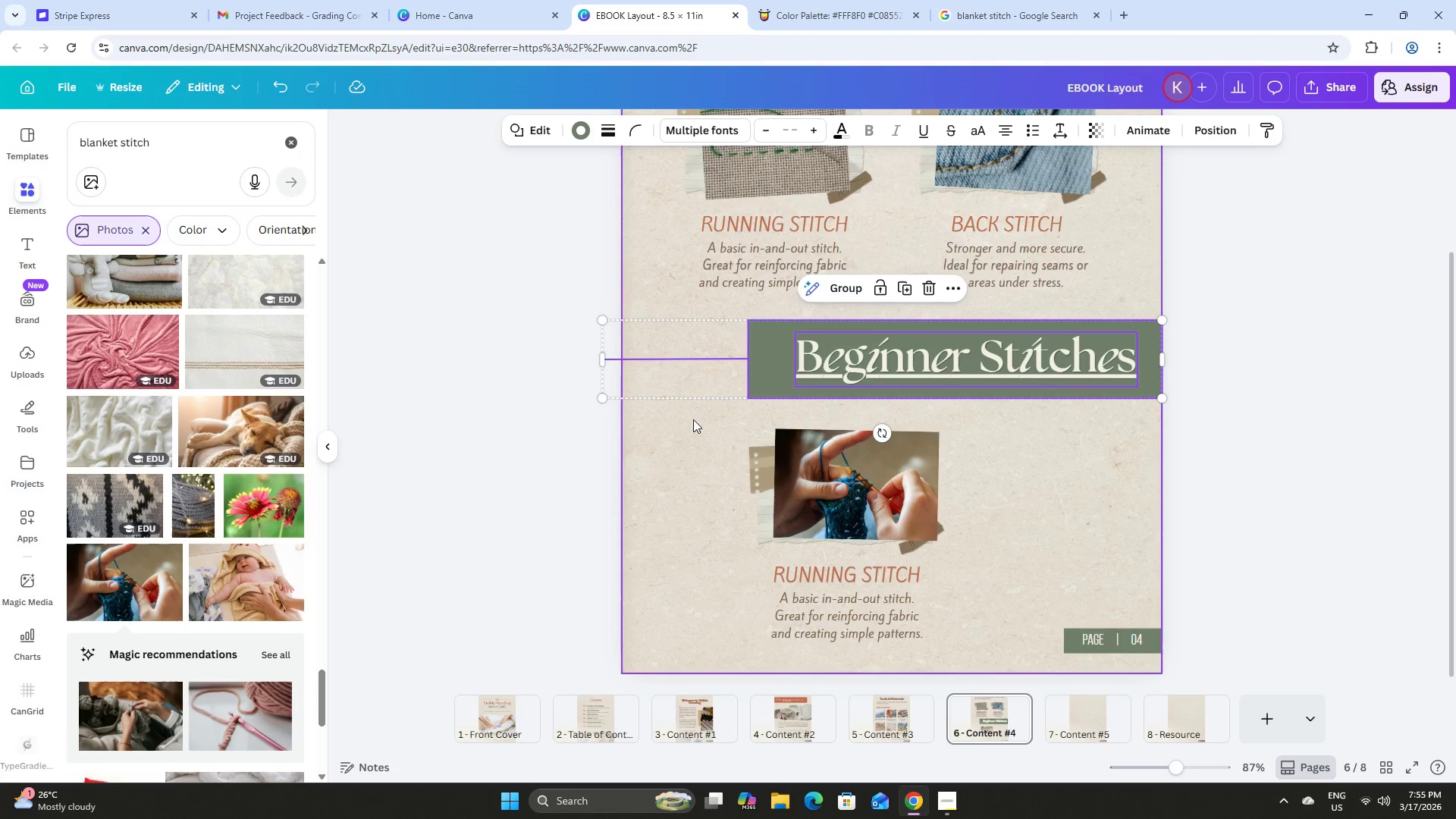 
left_click([485, 469])
 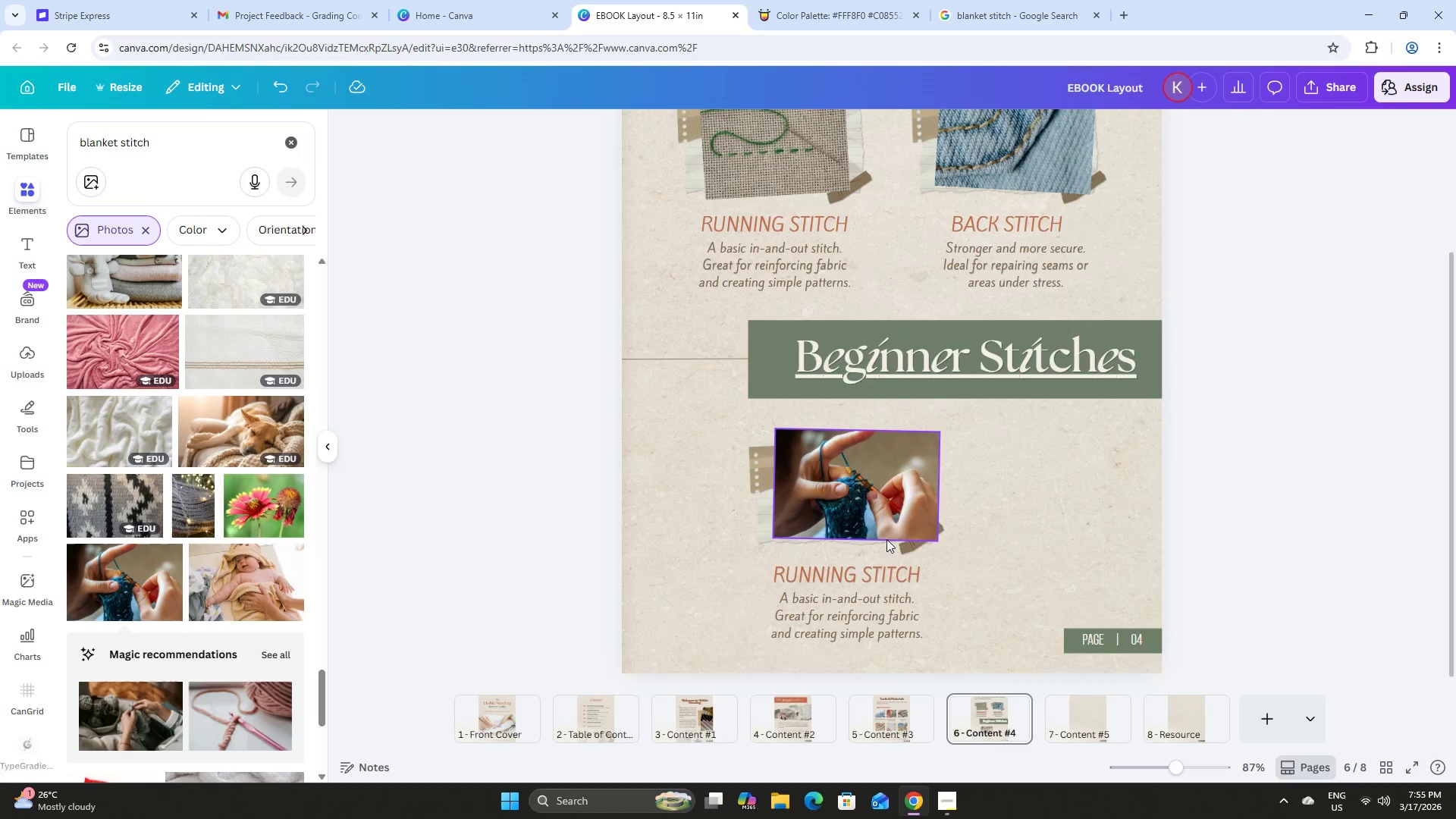 
scroll: coordinate [904, 537], scroll_direction: up, amount: 2.0
 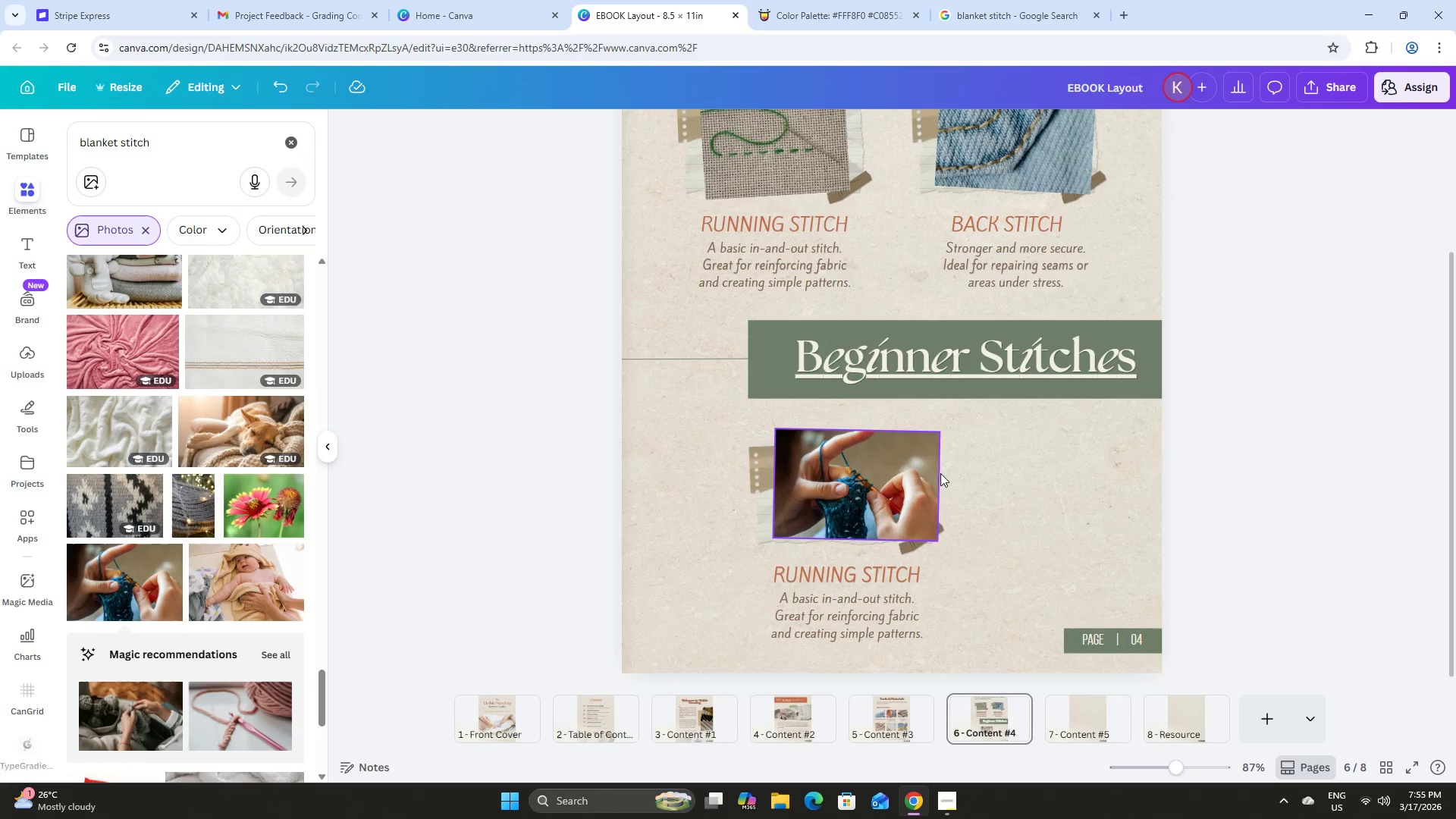 
scroll: coordinate [984, 460], scroll_direction: down, amount: 2.0
 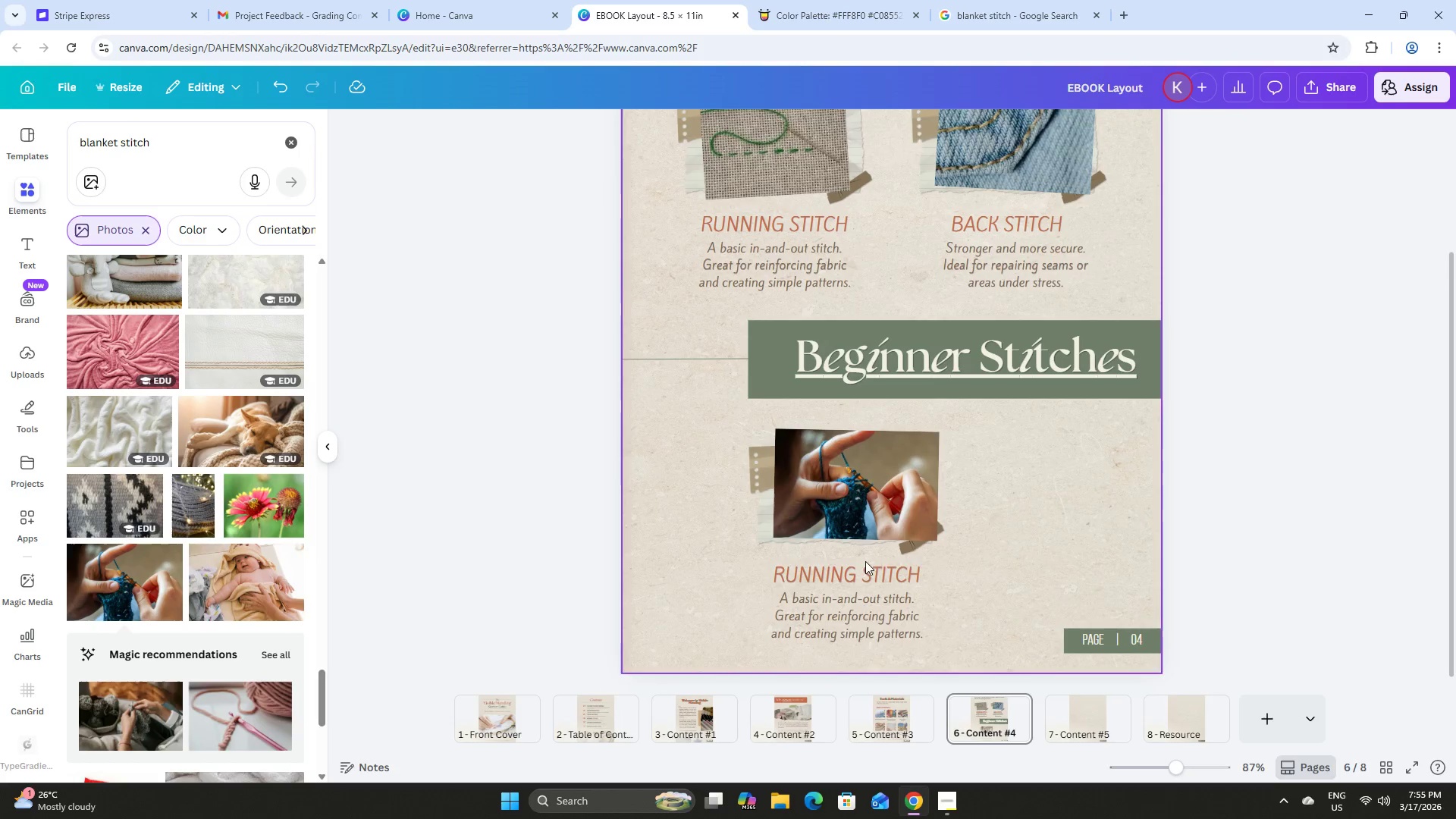 
double_click([875, 572])
 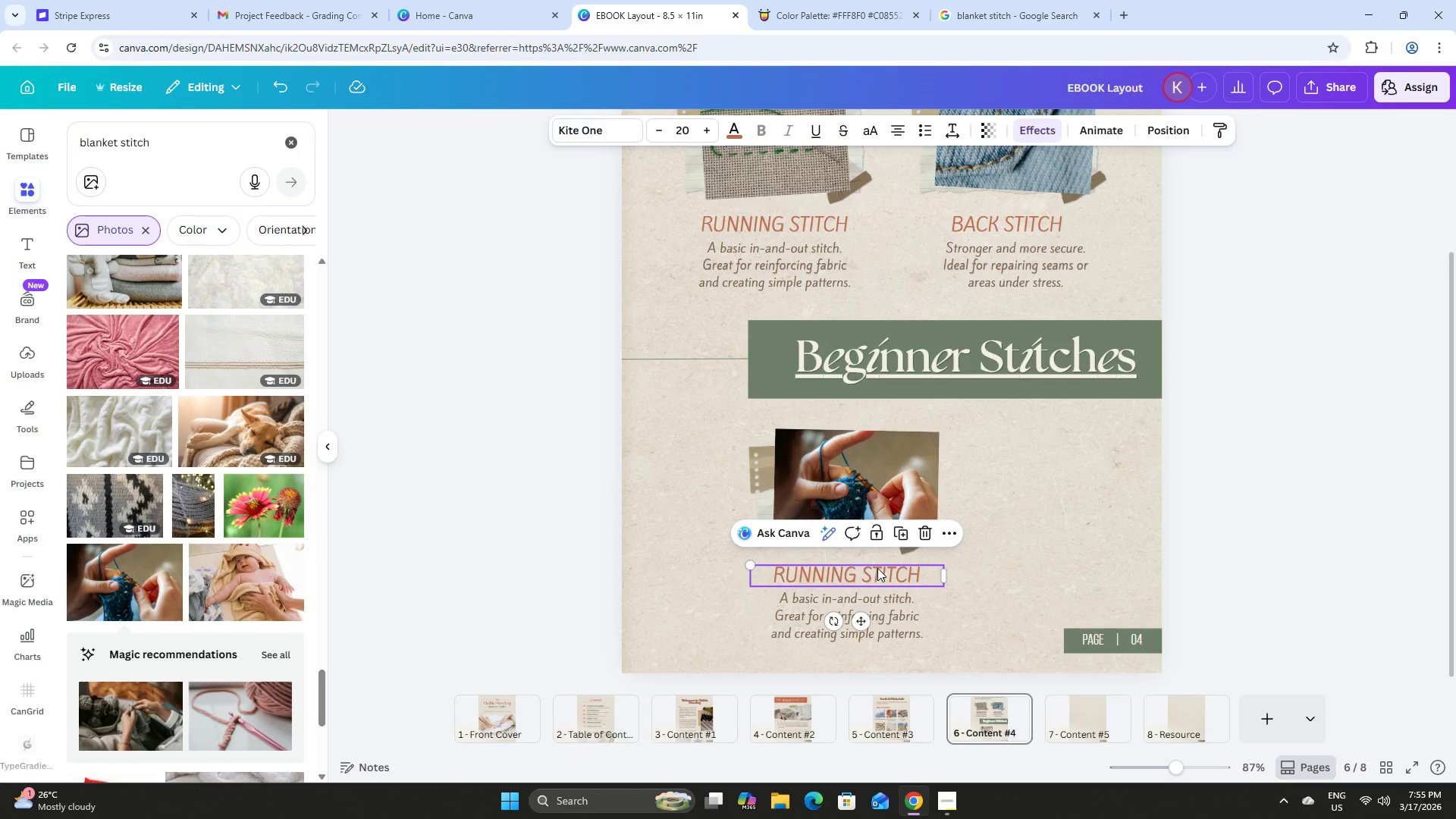 
left_click([877, 568])
 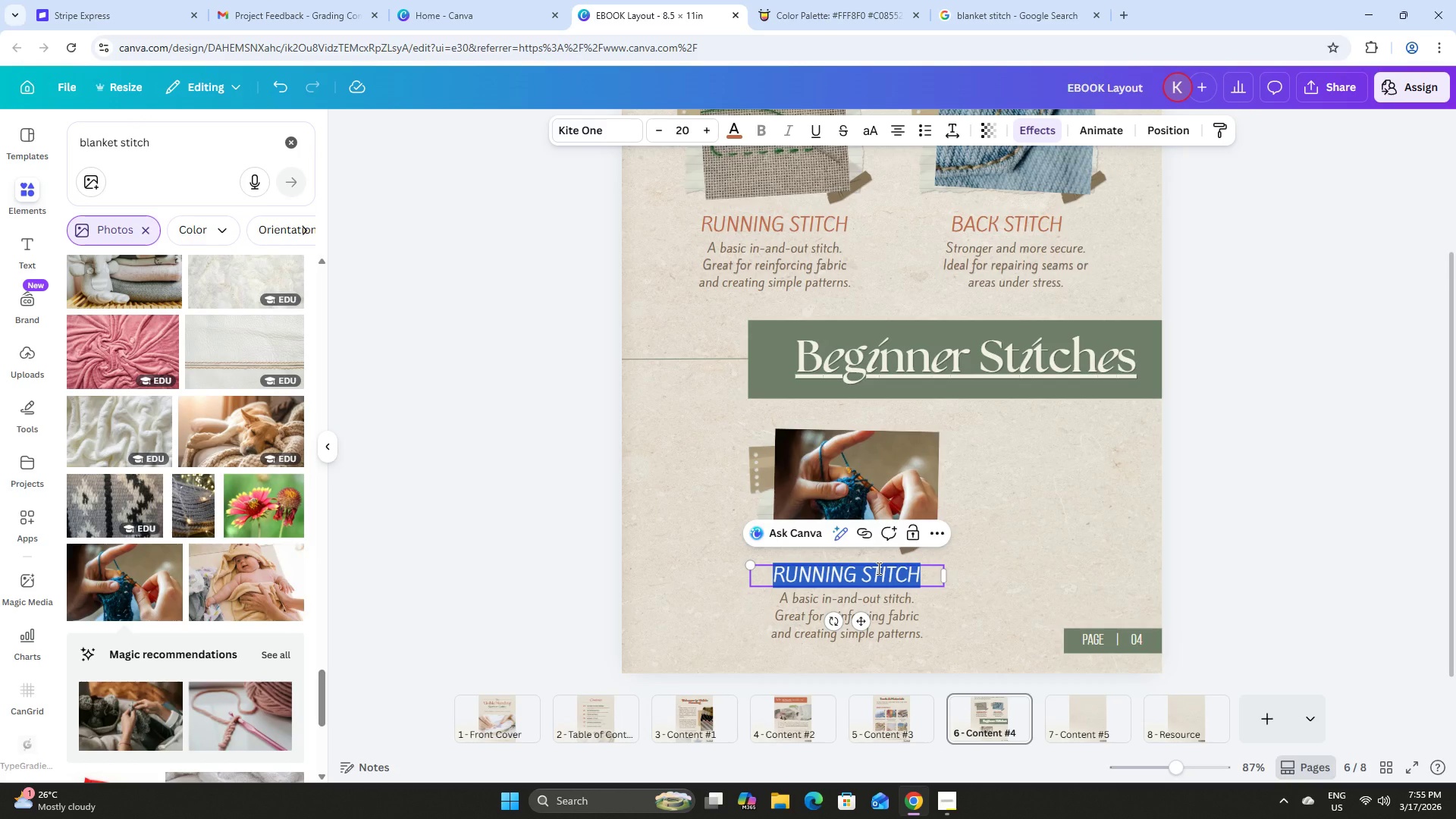 
type(BAN)
key(Backspace)
key(Backspace)
type(LANKET STITCH)
 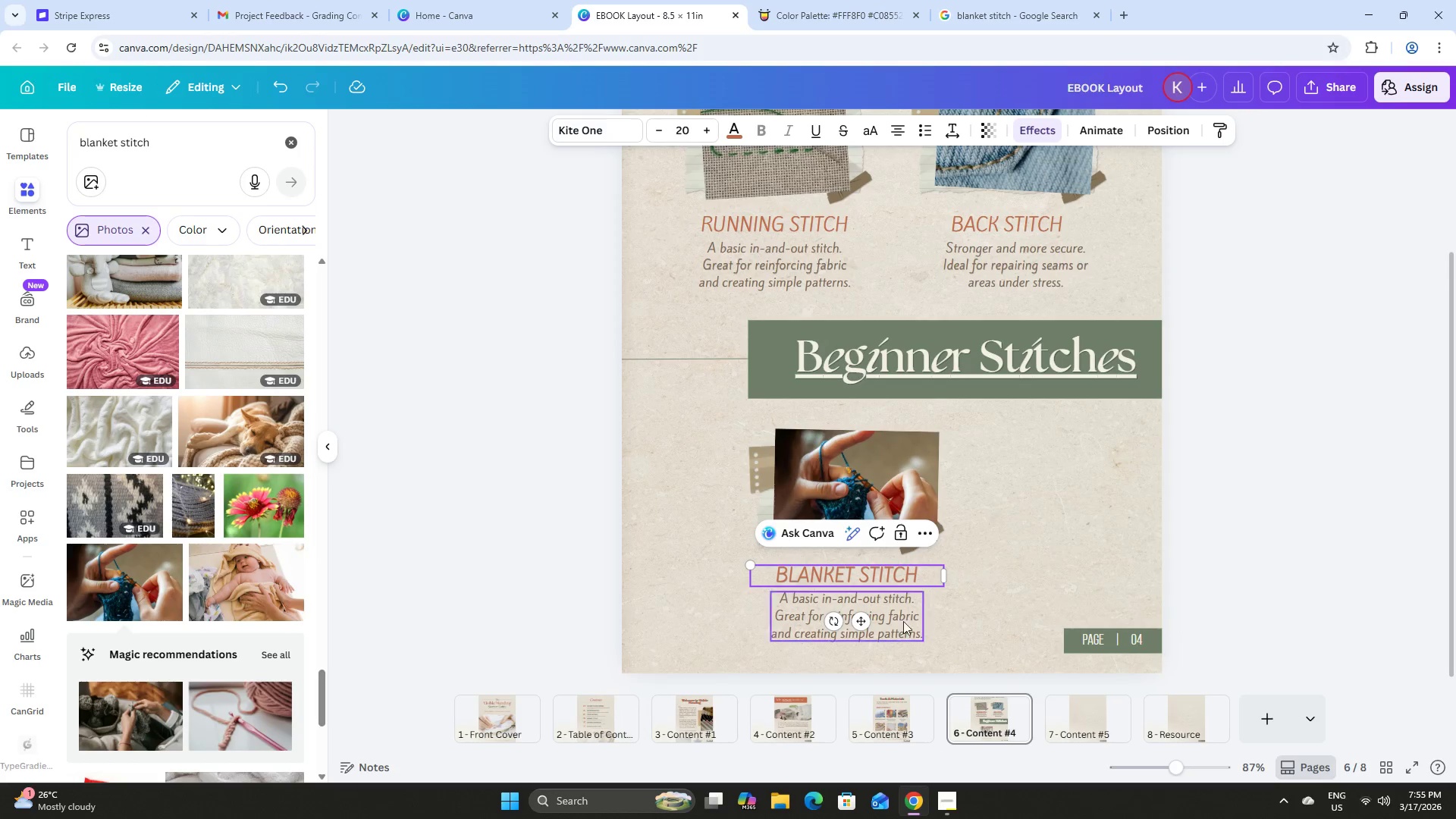 
double_click([891, 627])
 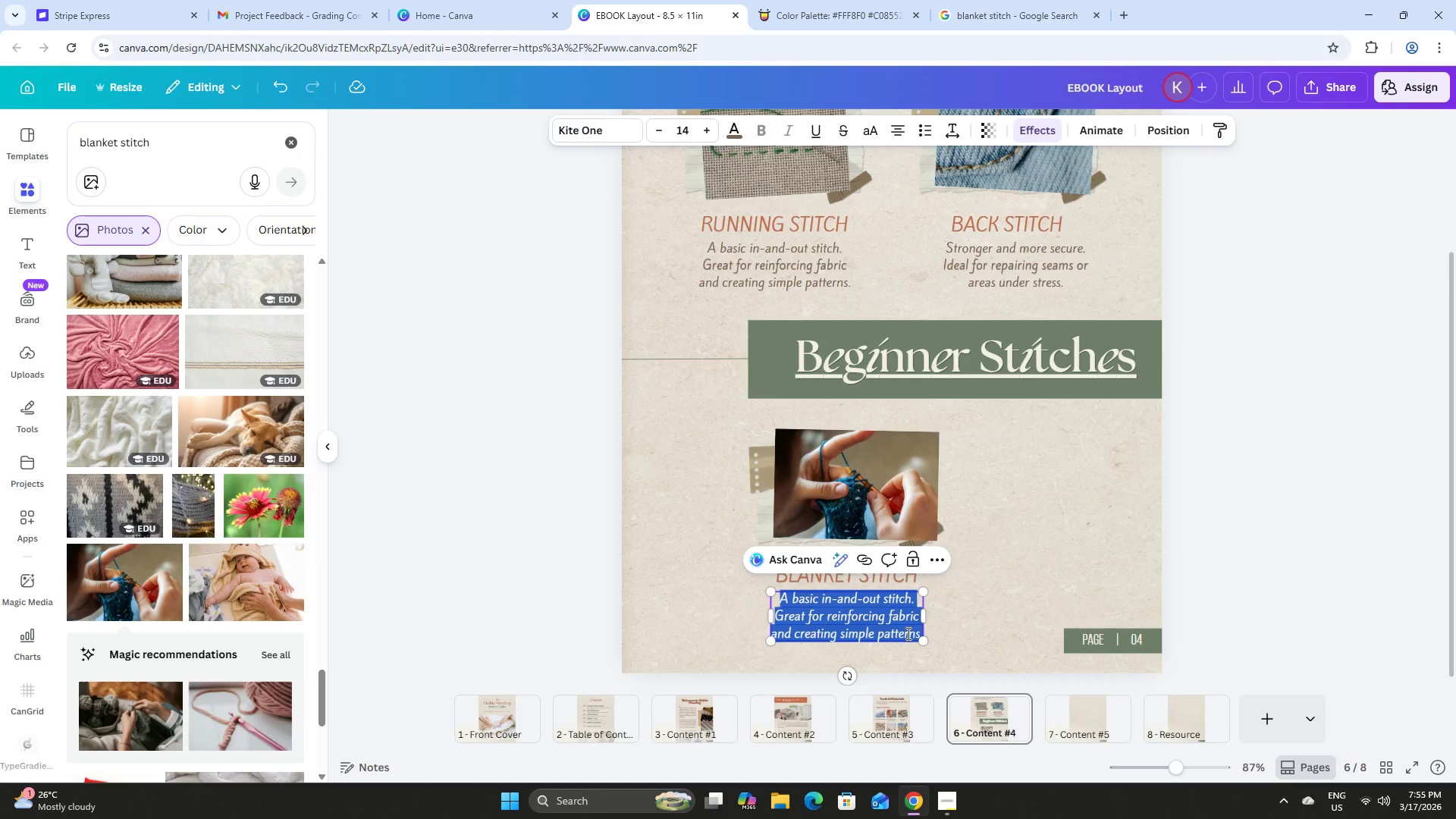 
type(USE)
key(Backspace)
key(Backspace)
type(sed aki)
key(Backspace)
key(Backspace)
type(long edges, especially for patches. Adds both strength and decoratice )
key(Backspace)
key(Backspace)
key(Backspace)
type(ve details)
key(Backspace)
type(.)
 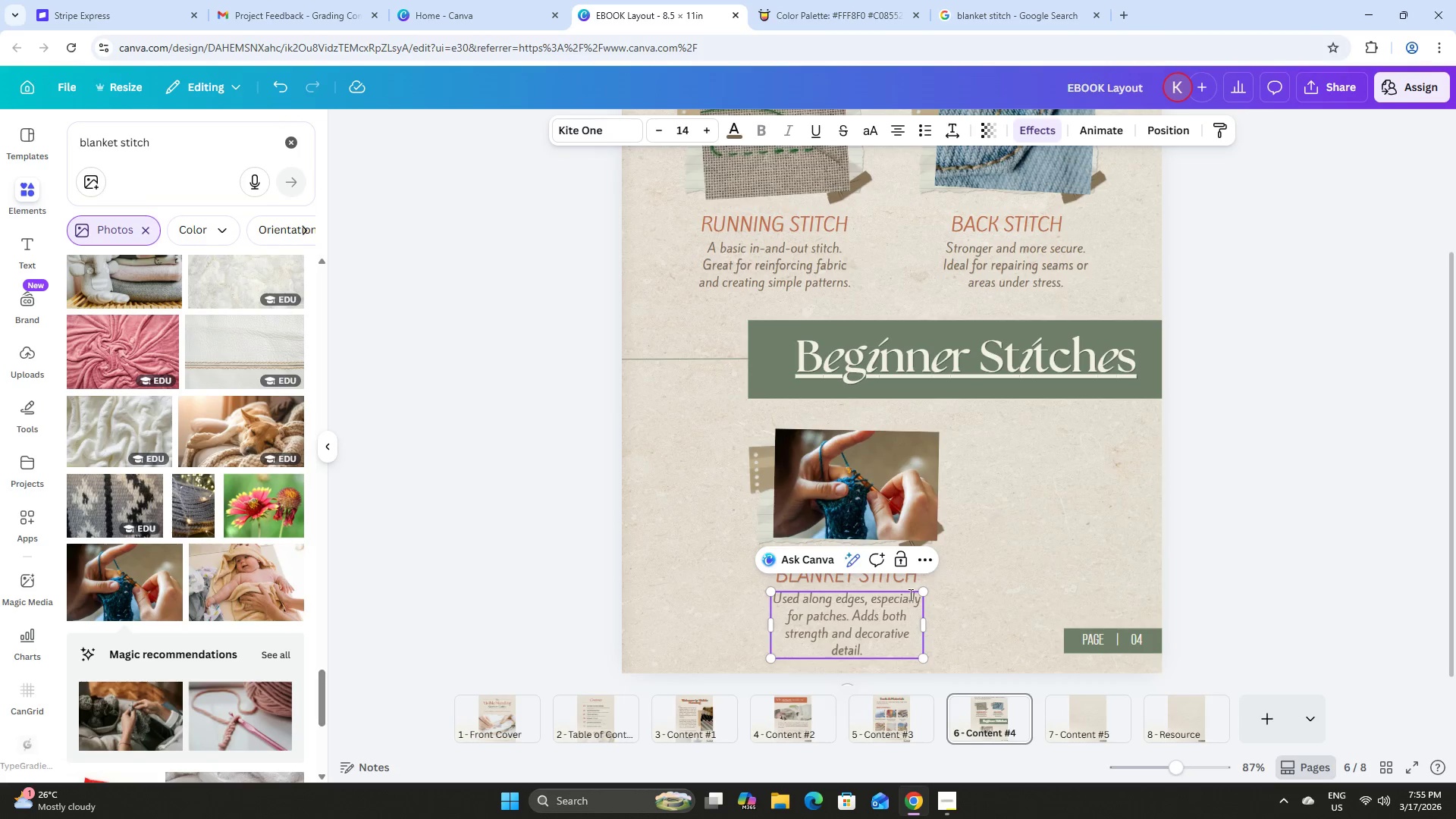 
left_click([1053, 524])
 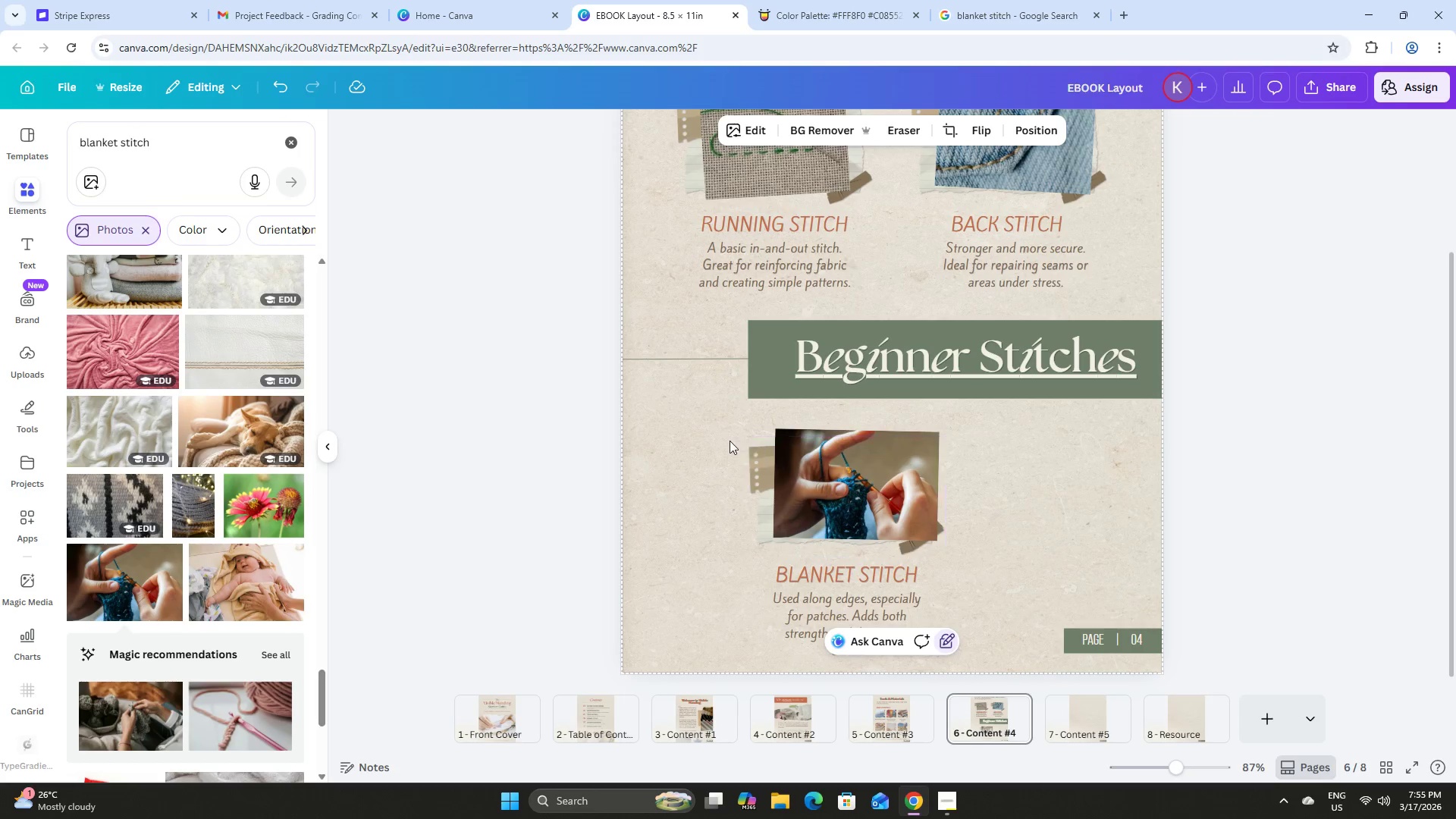 
left_click_drag(start_coordinate=[729, 437], to_coordinate=[935, 570])
 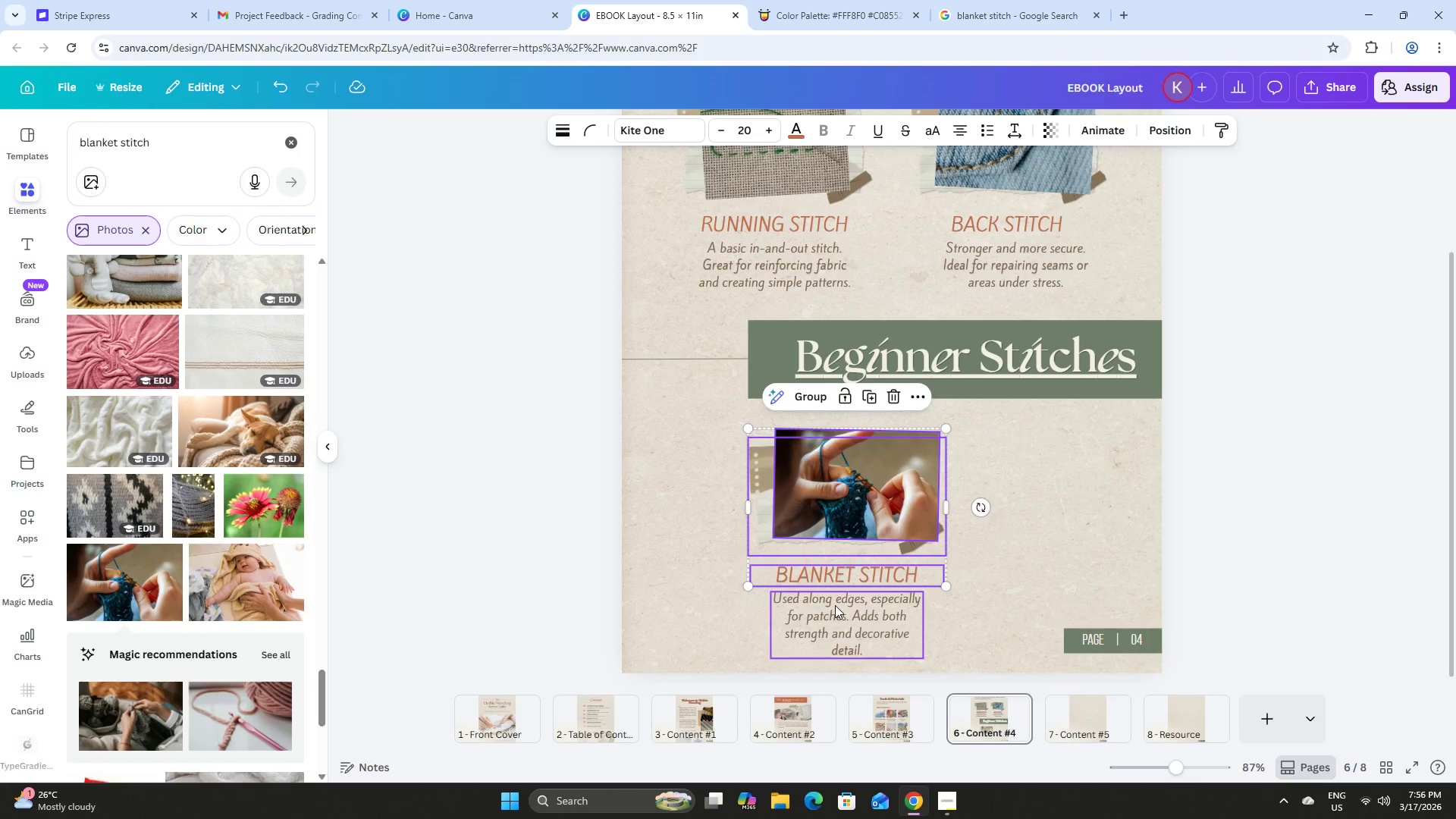 
left_click([835, 605])
 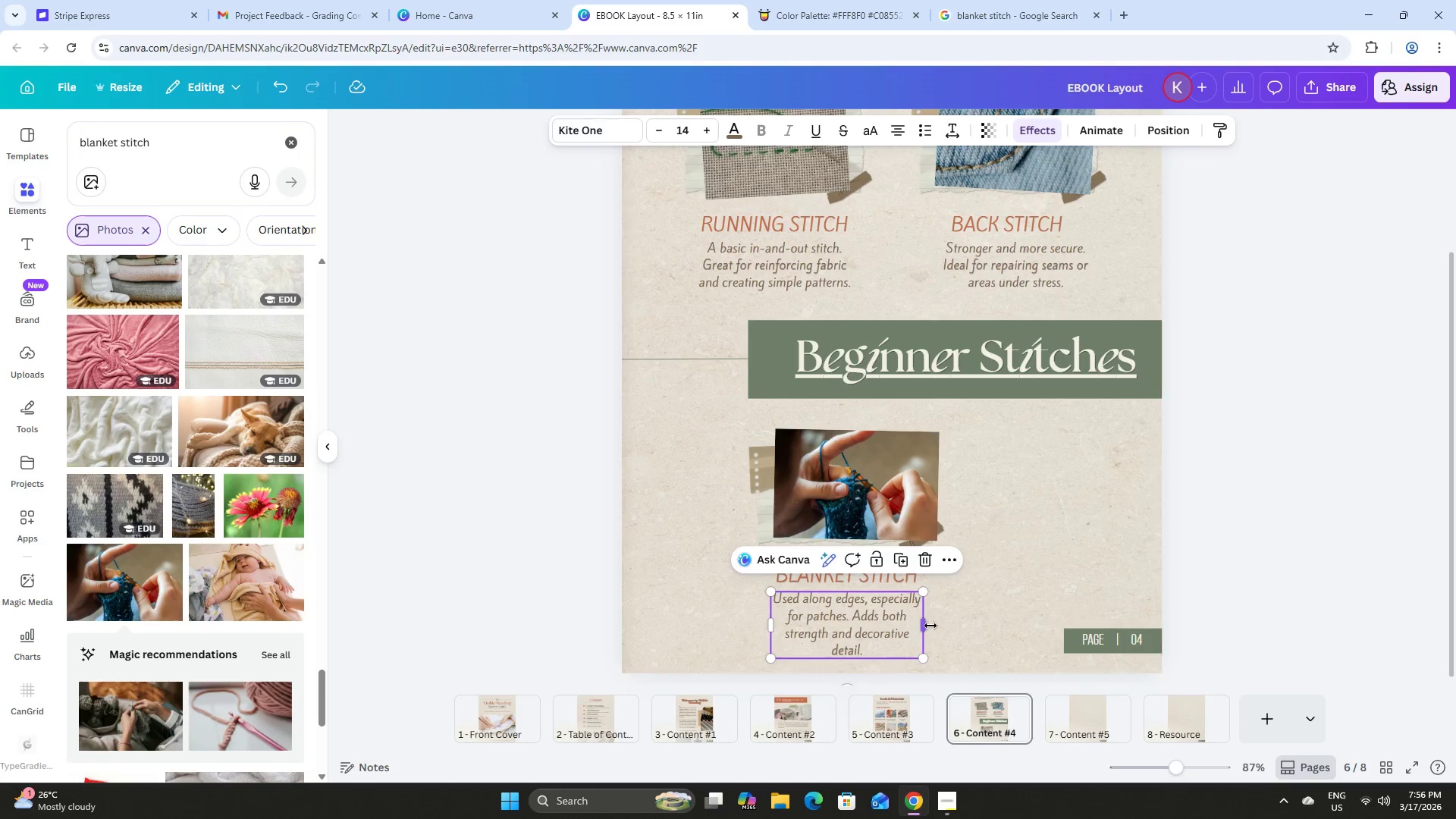 
left_click_drag(start_coordinate=[929, 625], to_coordinate=[946, 623])
 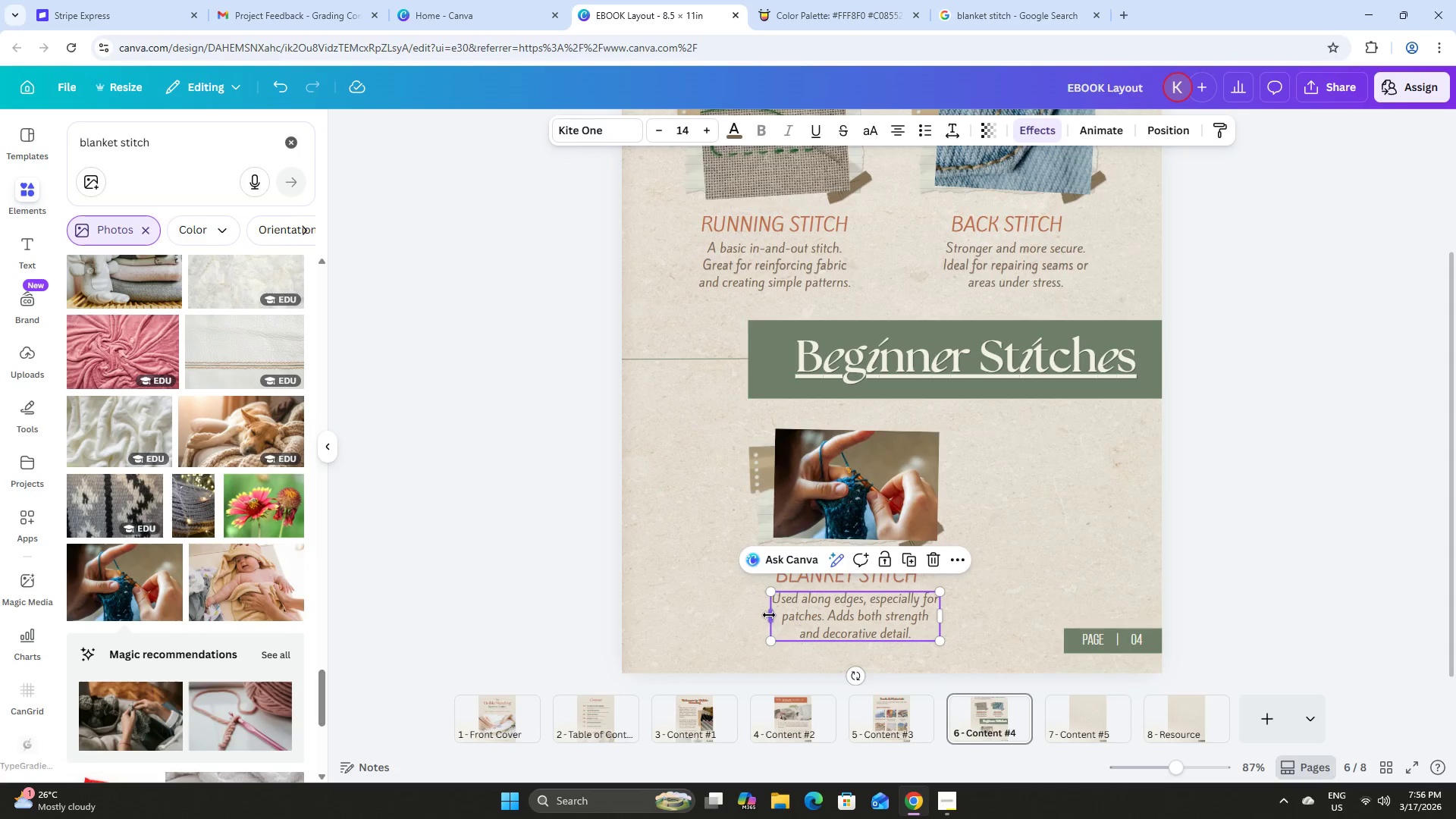 
left_click_drag(start_coordinate=[769, 615], to_coordinate=[750, 615])
 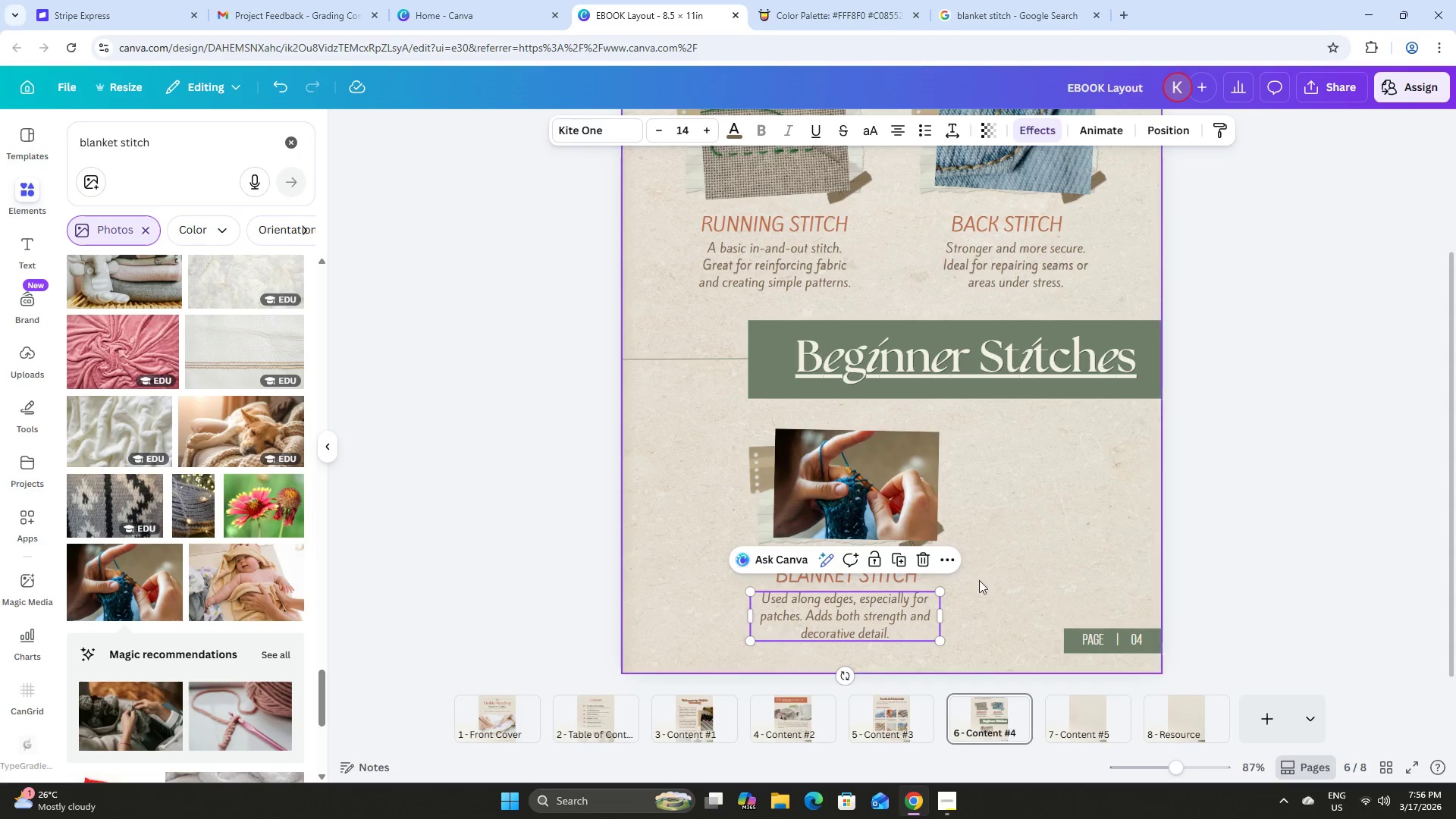 
left_click([996, 578])
 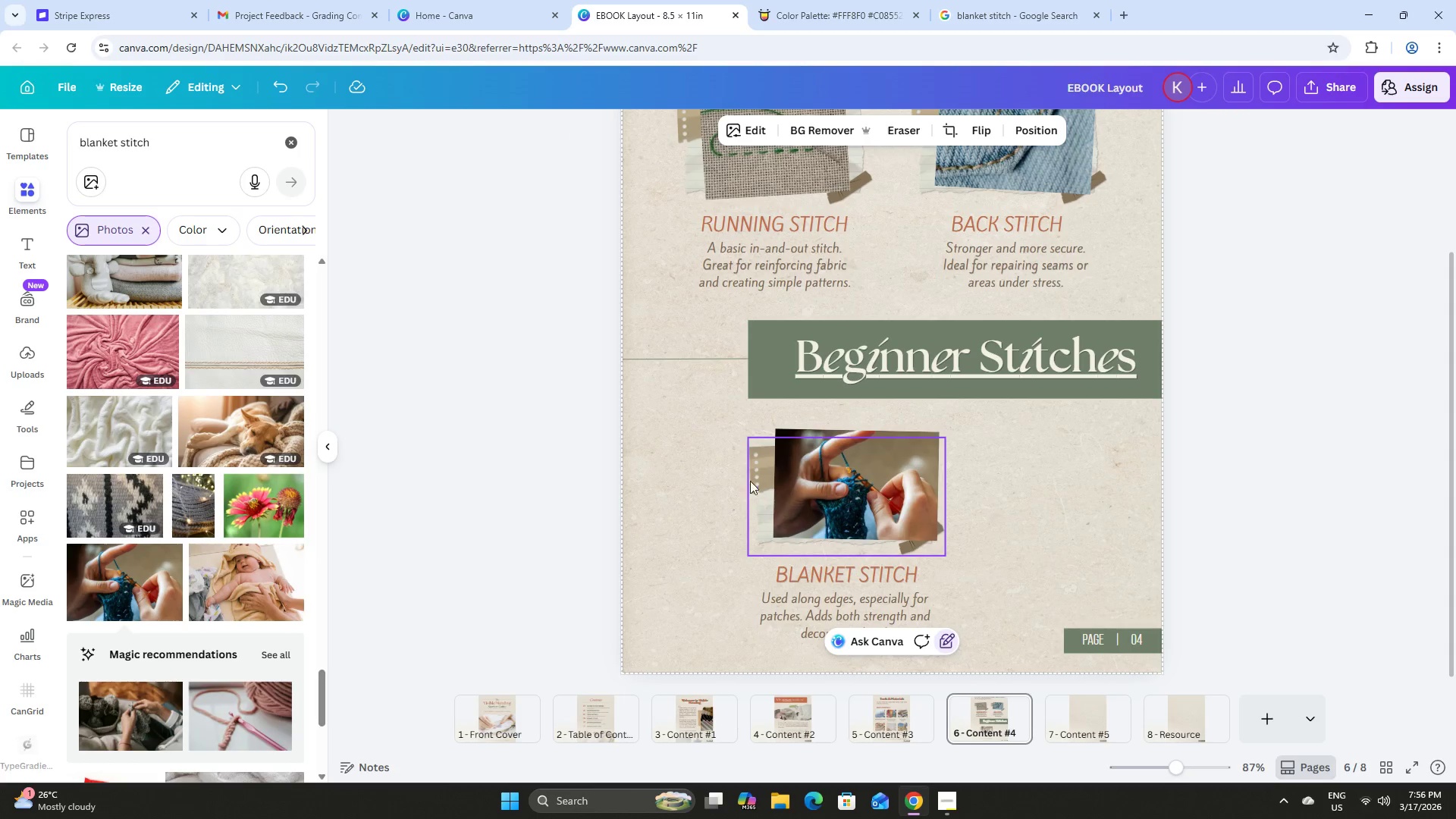 
left_click_drag(start_coordinate=[705, 441], to_coordinate=[917, 601])
 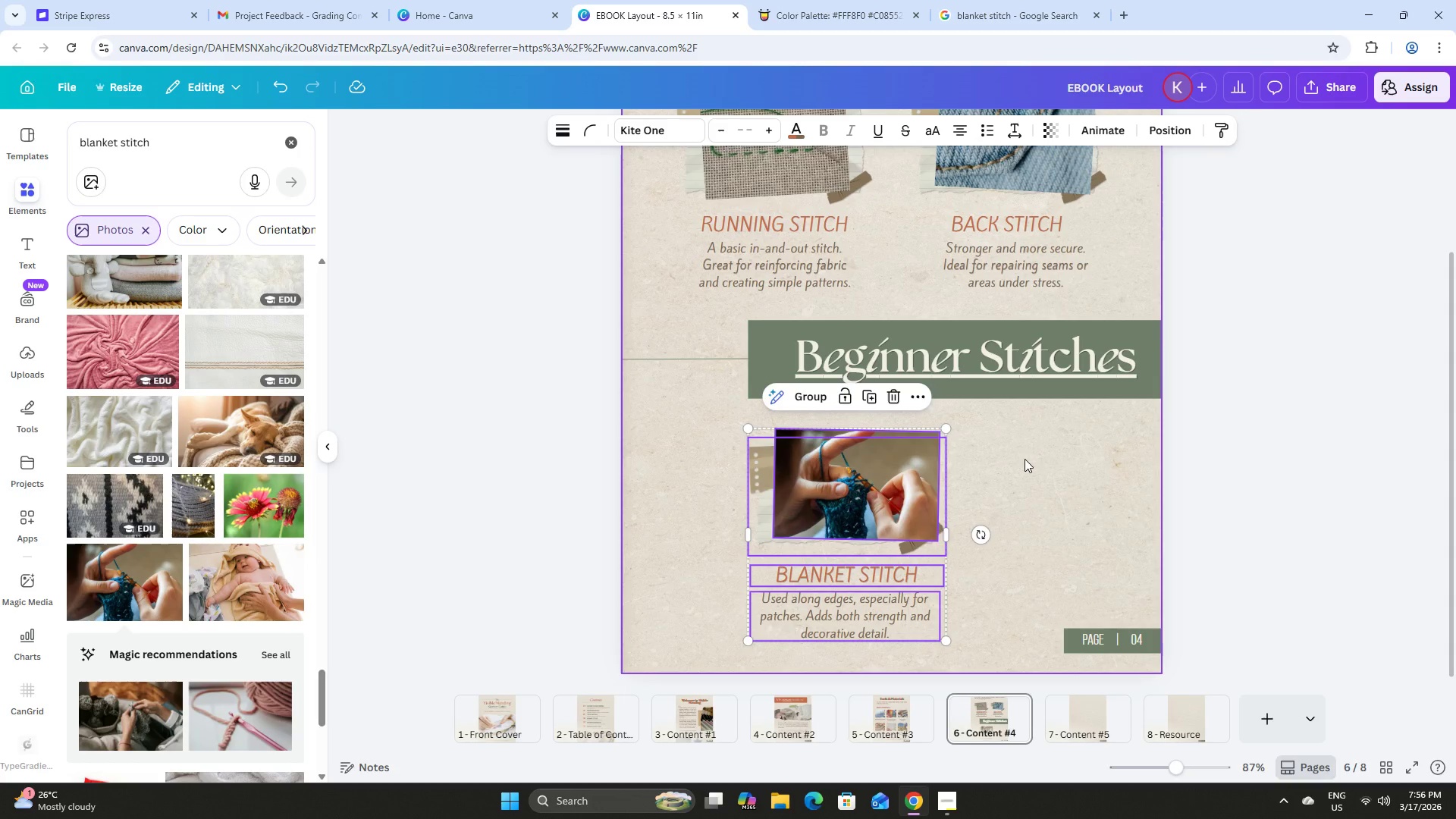 
scroll: coordinate [1025, 459], scroll_direction: down, amount: 1.0
 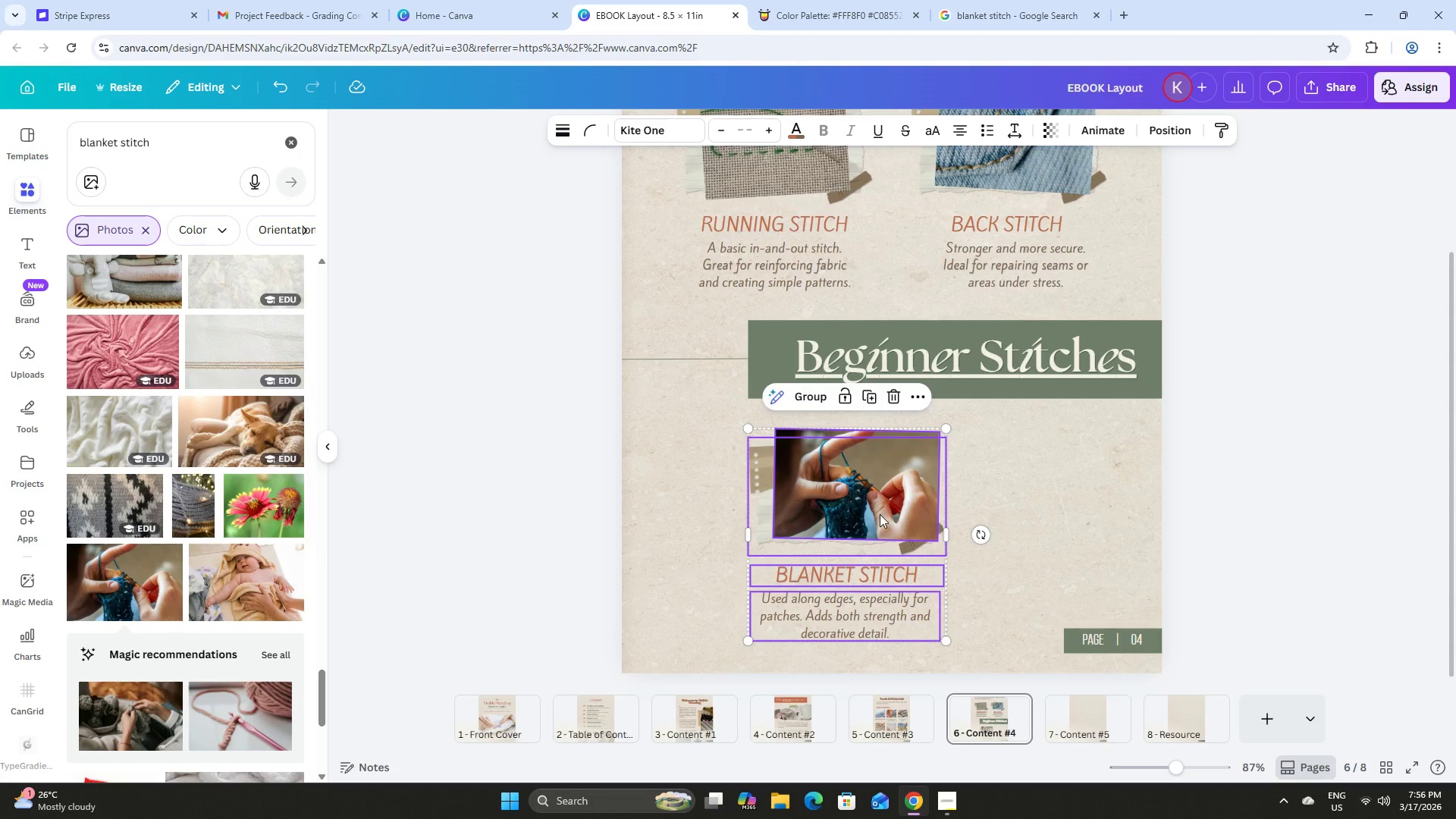 
left_click_drag(start_coordinate=[878, 511], to_coordinate=[808, 510])
 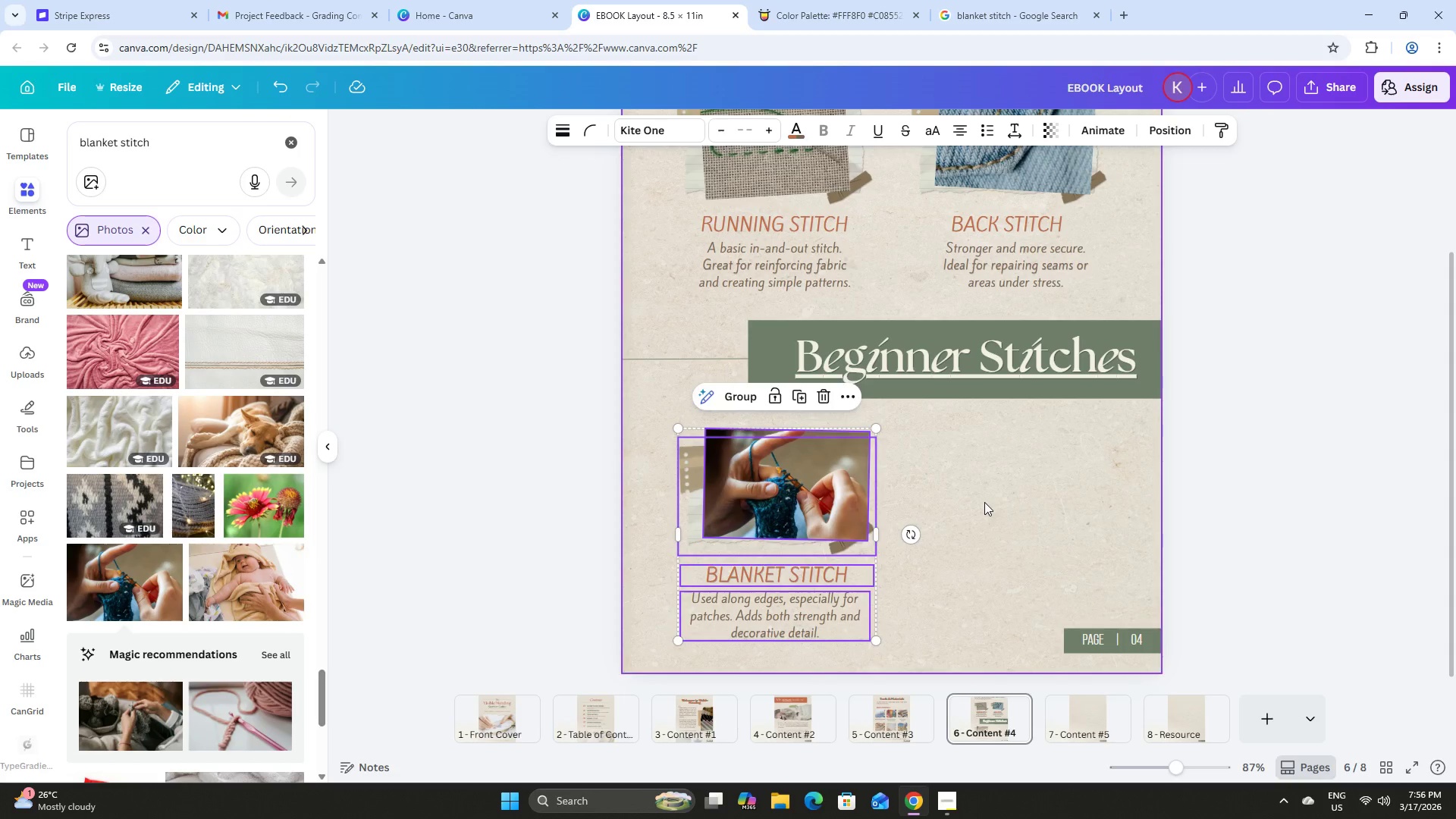 
left_click([984, 502])
 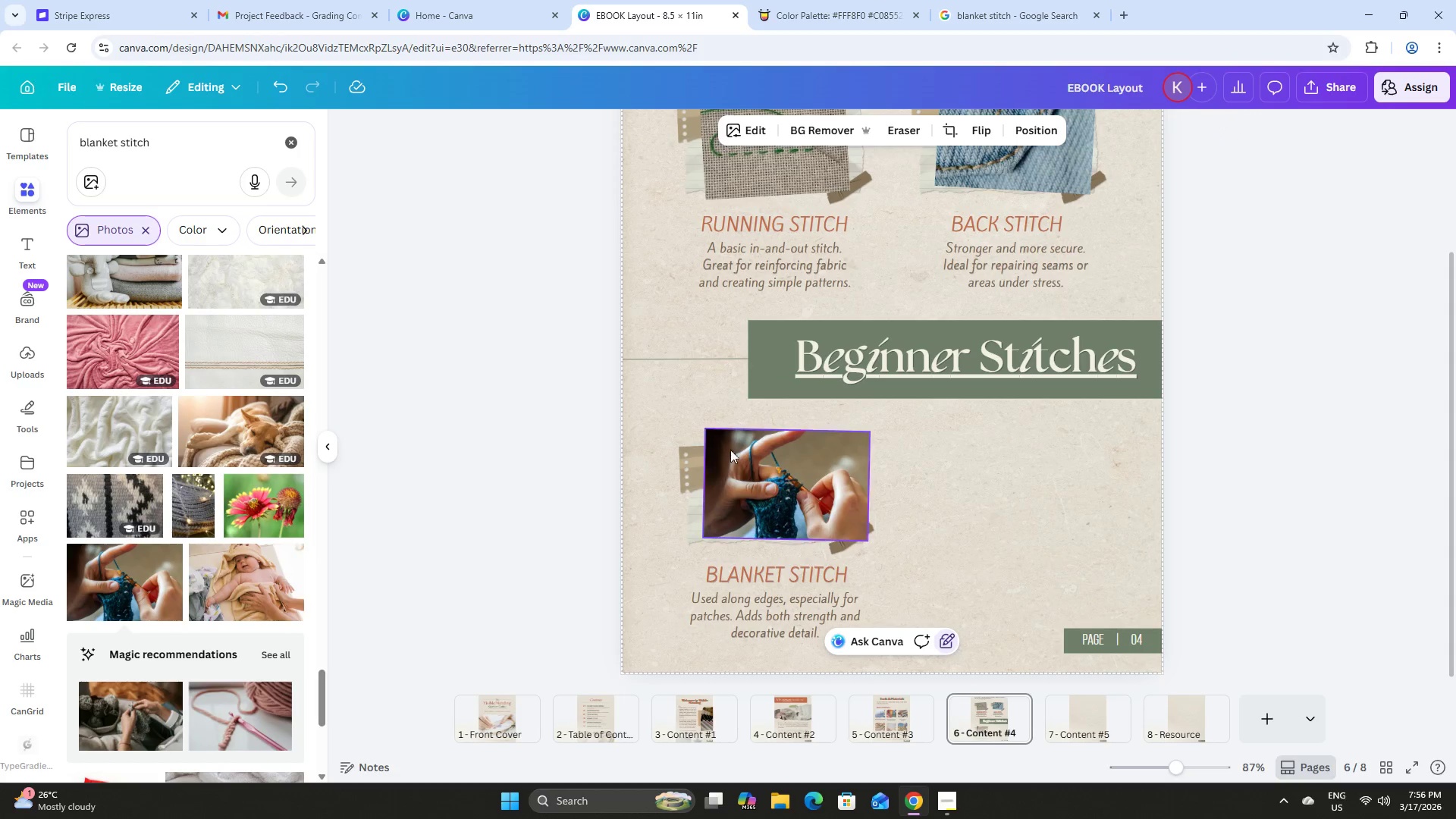 
left_click_drag(start_coordinate=[643, 417], to_coordinate=[862, 629])
 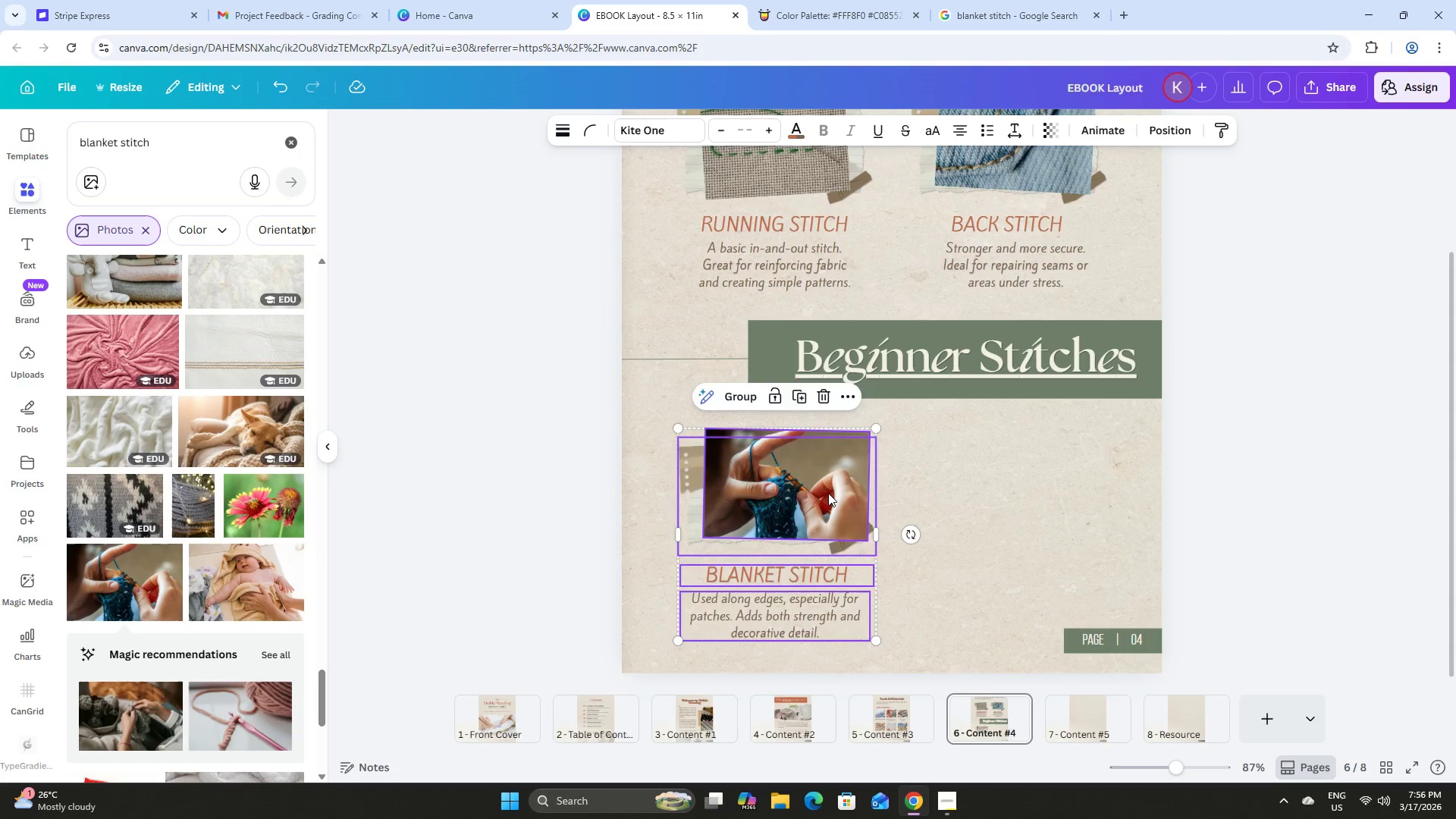 
left_click_drag(start_coordinate=[828, 493], to_coordinate=[978, 494])
 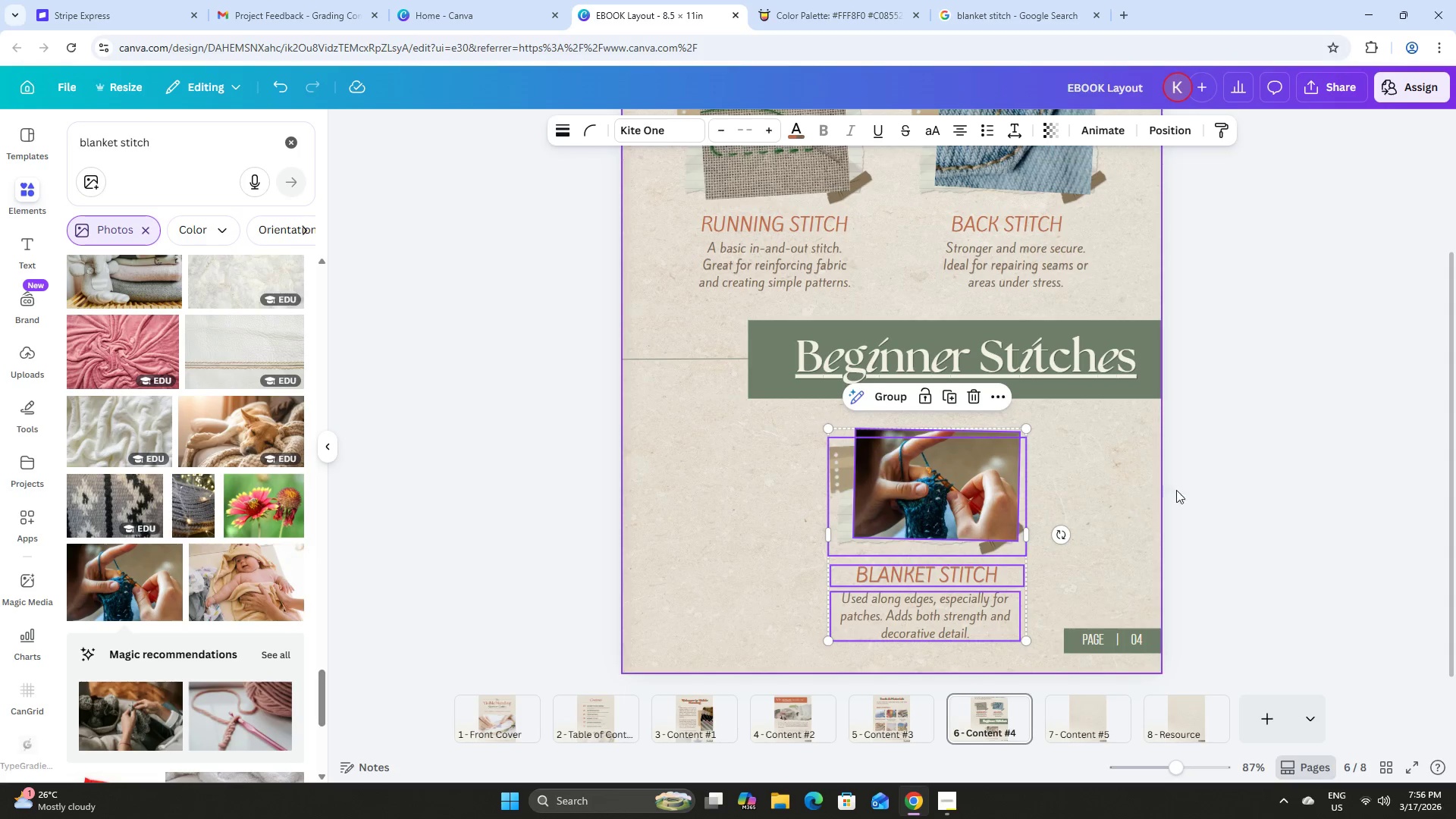 
left_click([1209, 486])
 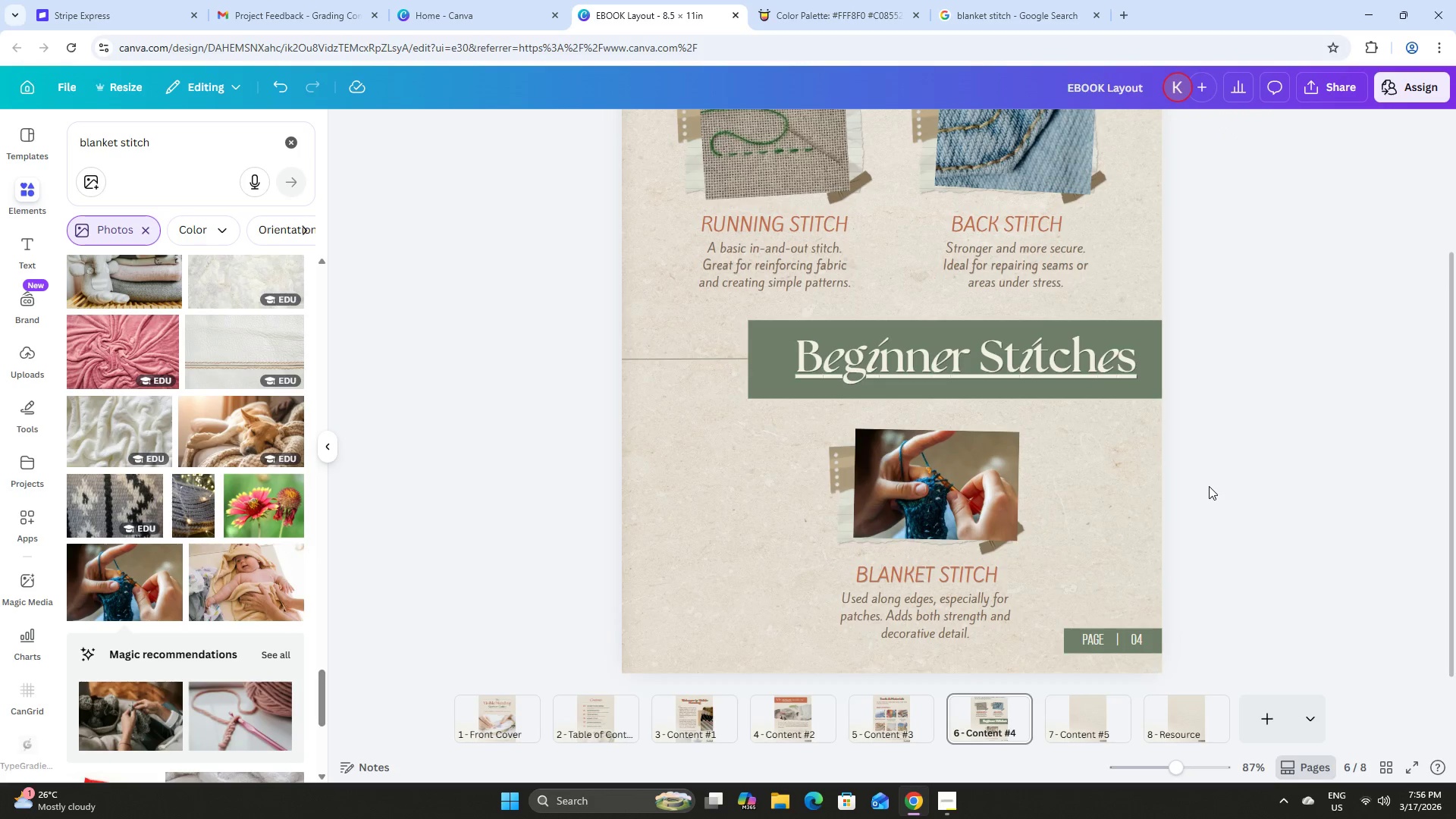 
left_click([828, 187])
 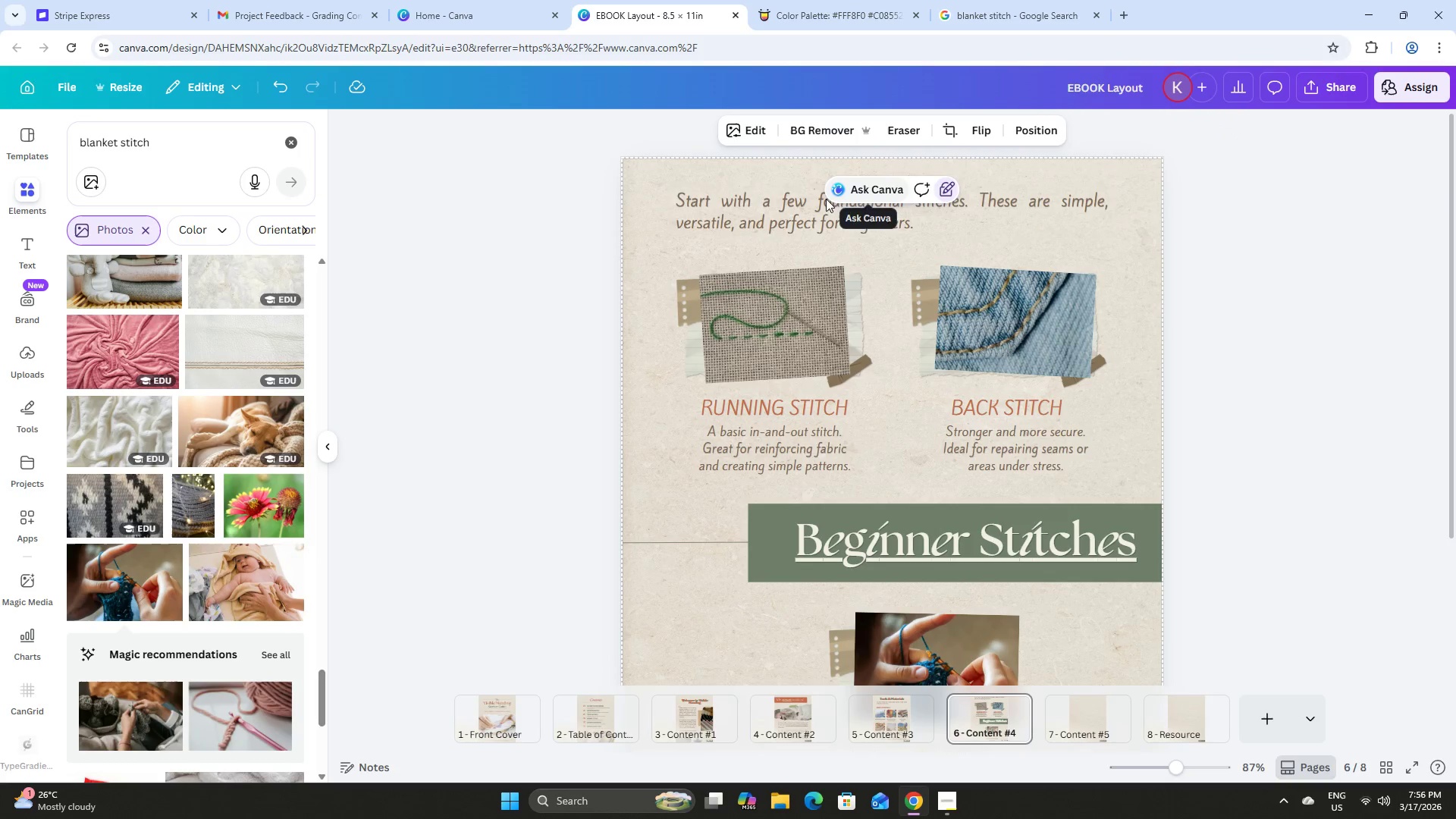 
scroll: coordinate [946, 278], scroll_direction: up, amount: 5.0
 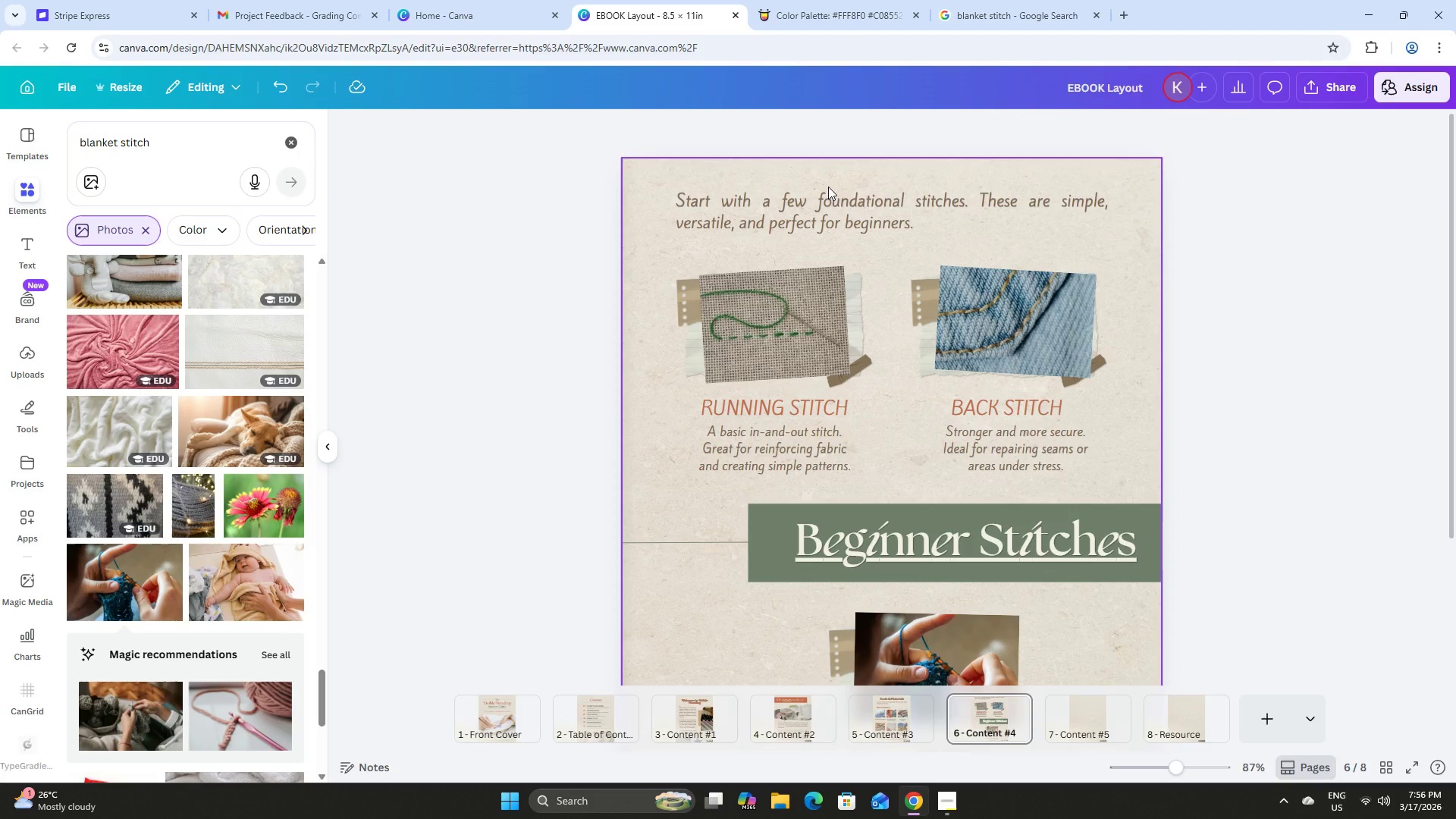 
left_click([745, 199])
 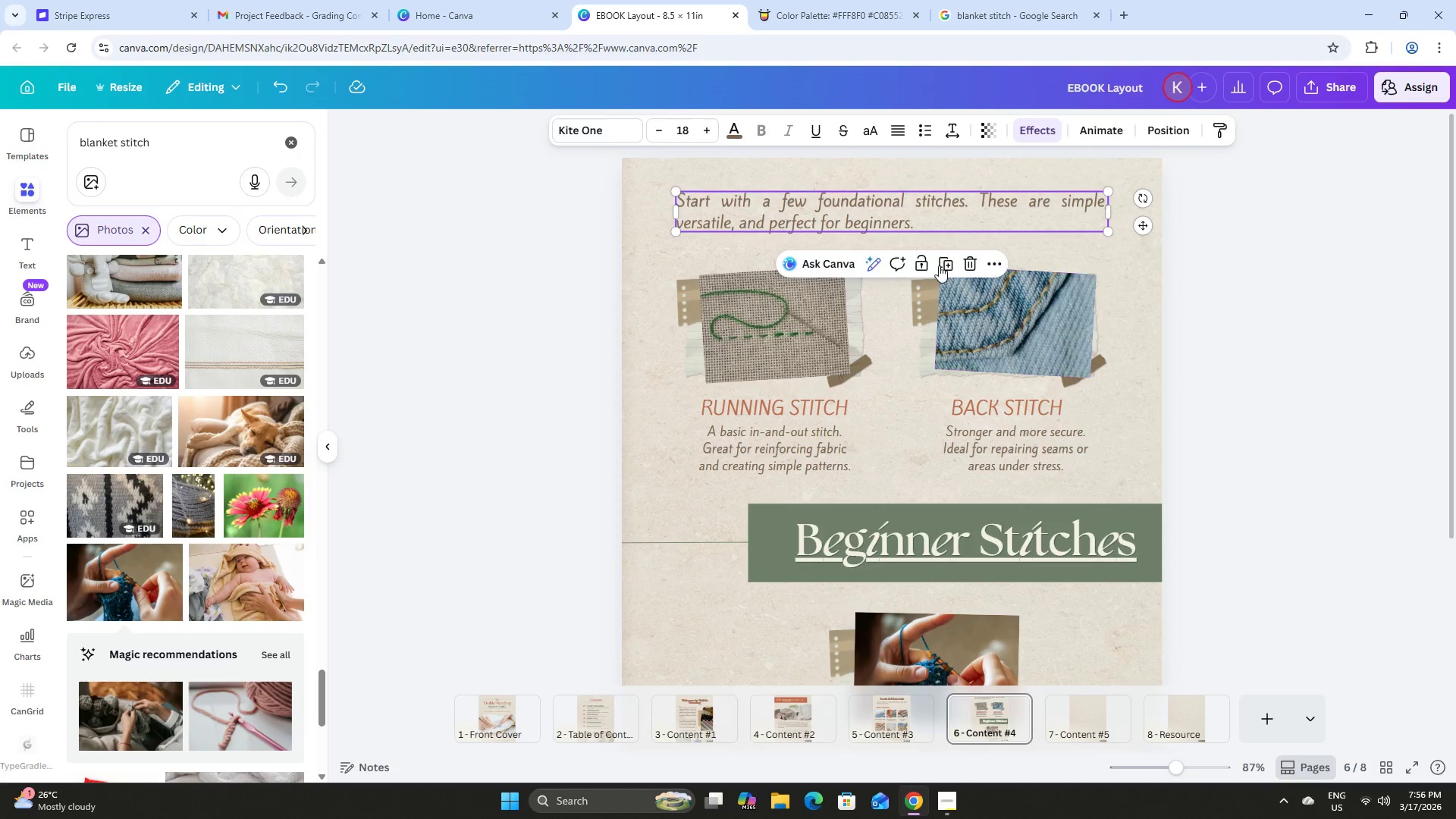 
left_click([946, 264])
 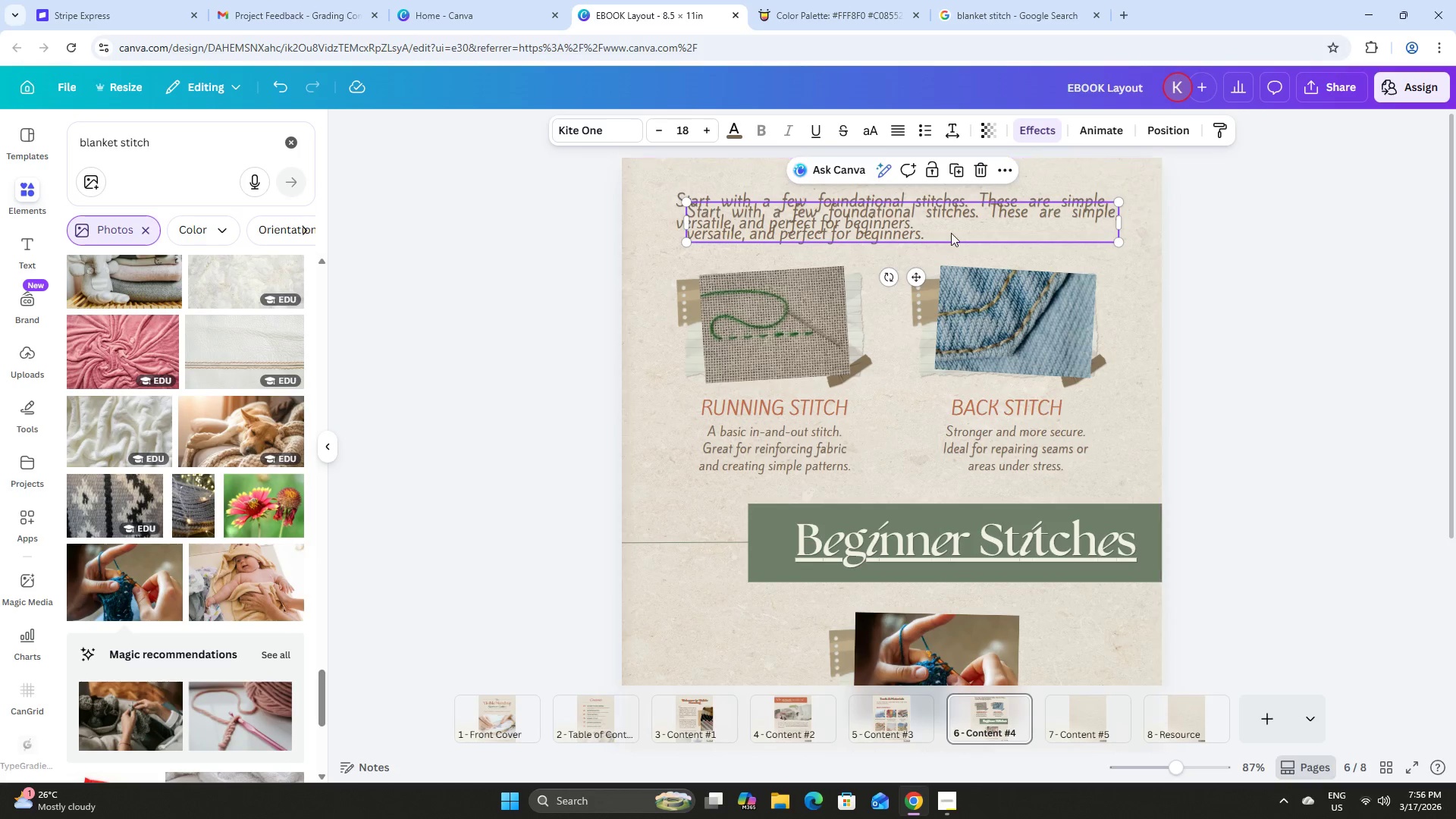 
left_click_drag(start_coordinate=[953, 230], to_coordinate=[770, 468])
 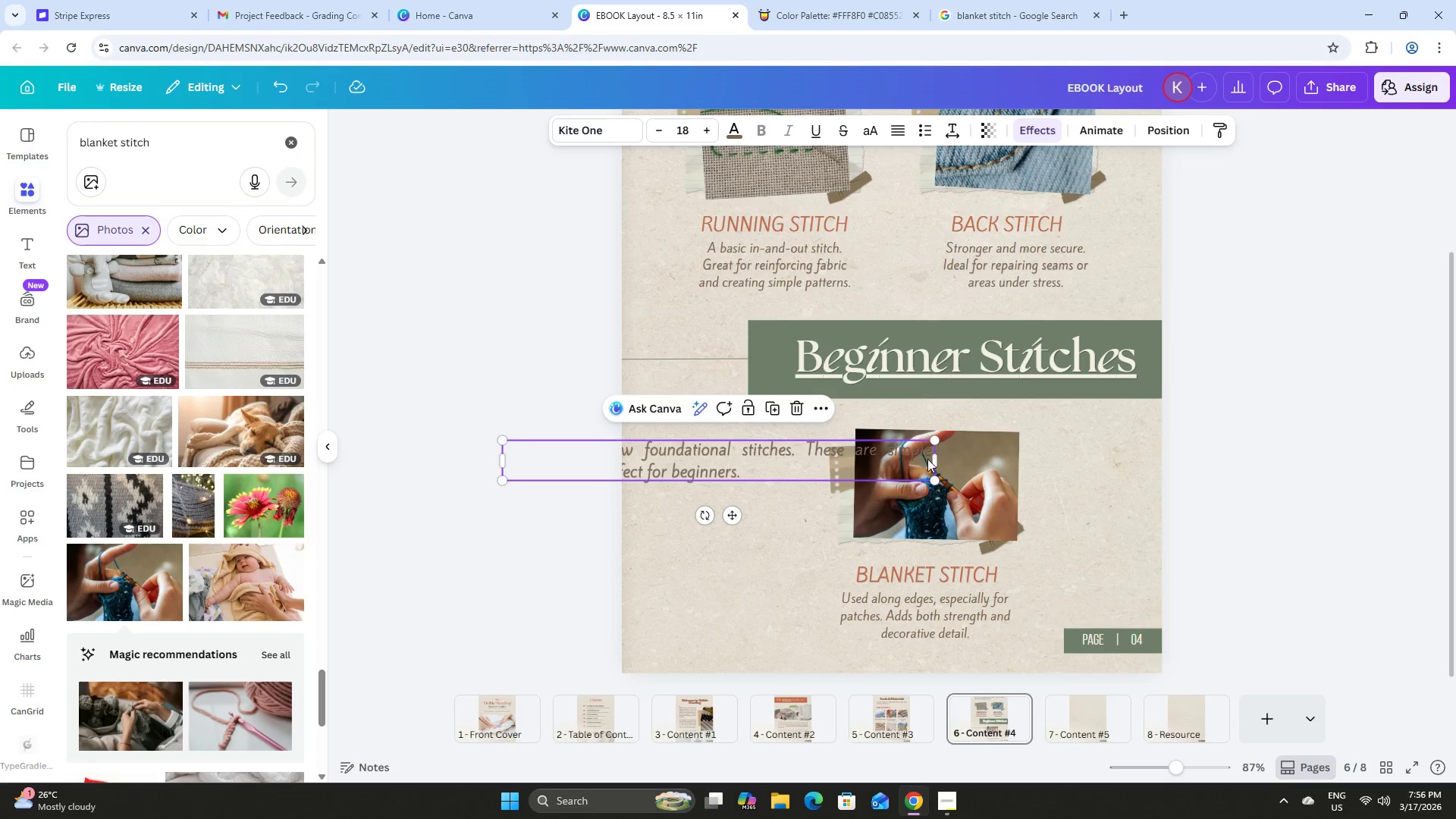 
scroll: coordinate [908, 392], scroll_direction: down, amount: 4.0
 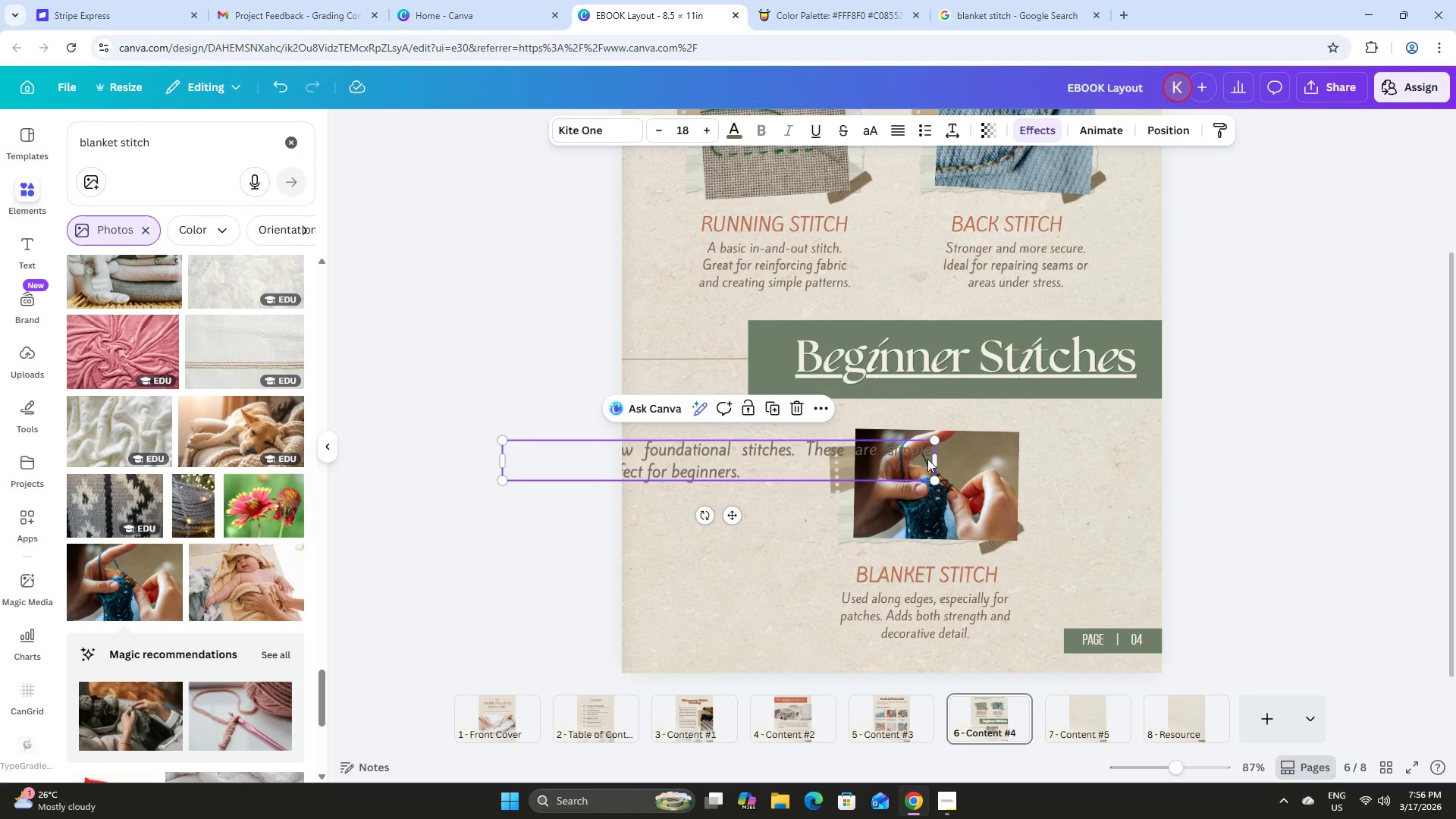 
left_click_drag(start_coordinate=[939, 460], to_coordinate=[810, 463])
 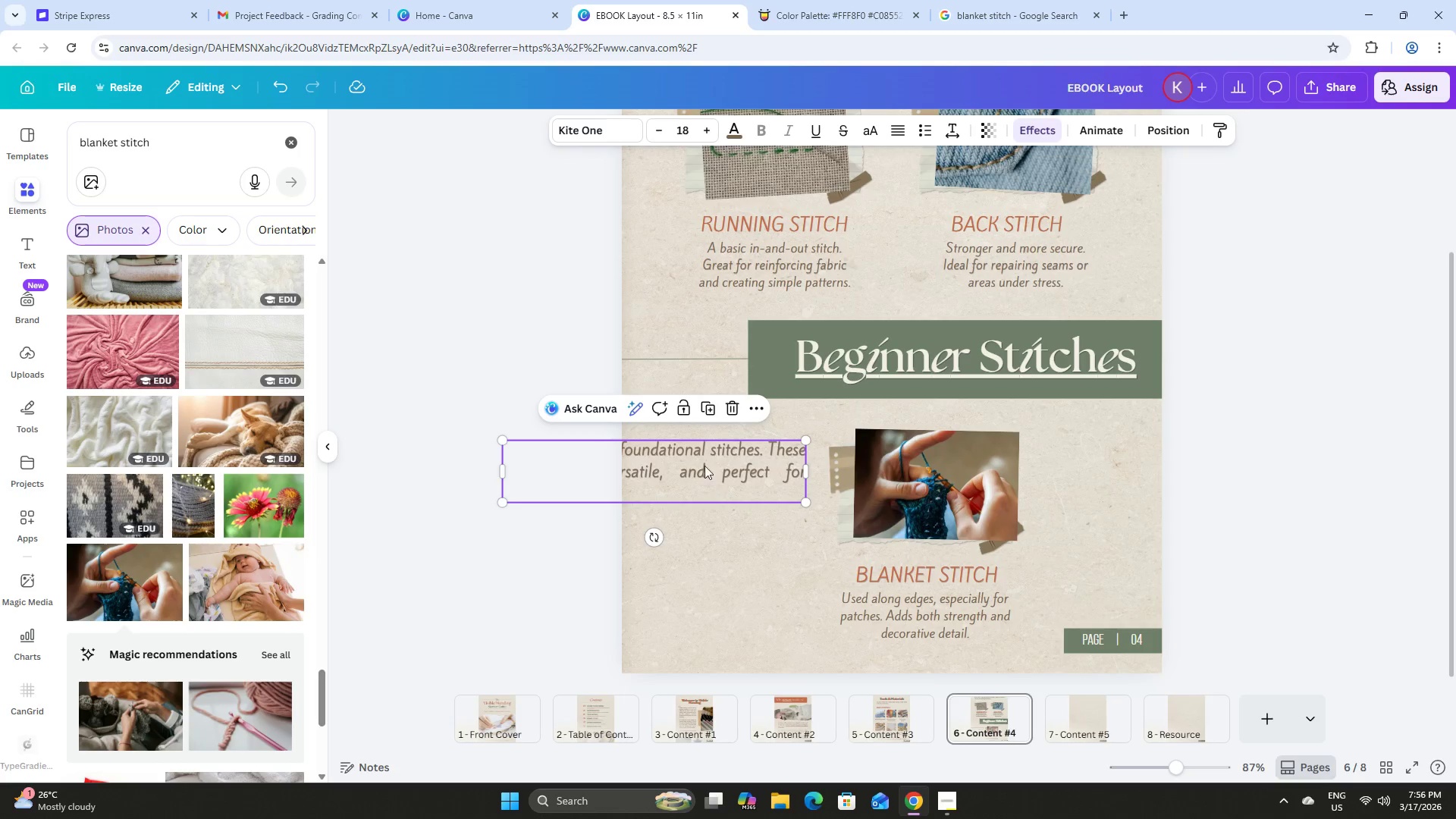 
left_click_drag(start_coordinate=[704, 460], to_coordinate=[877, 448])
 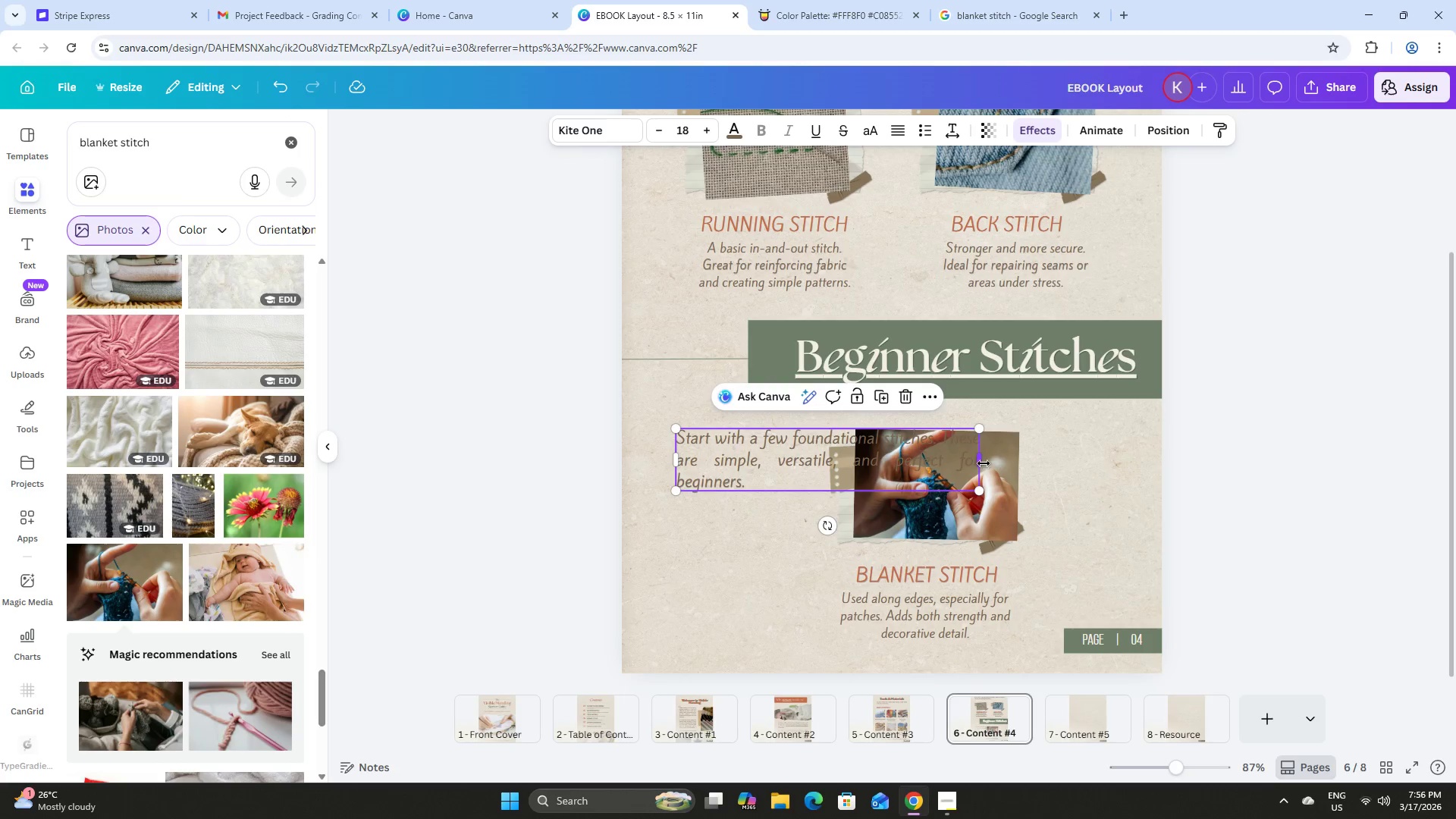 
left_click_drag(start_coordinate=[984, 463], to_coordinate=[798, 466])
 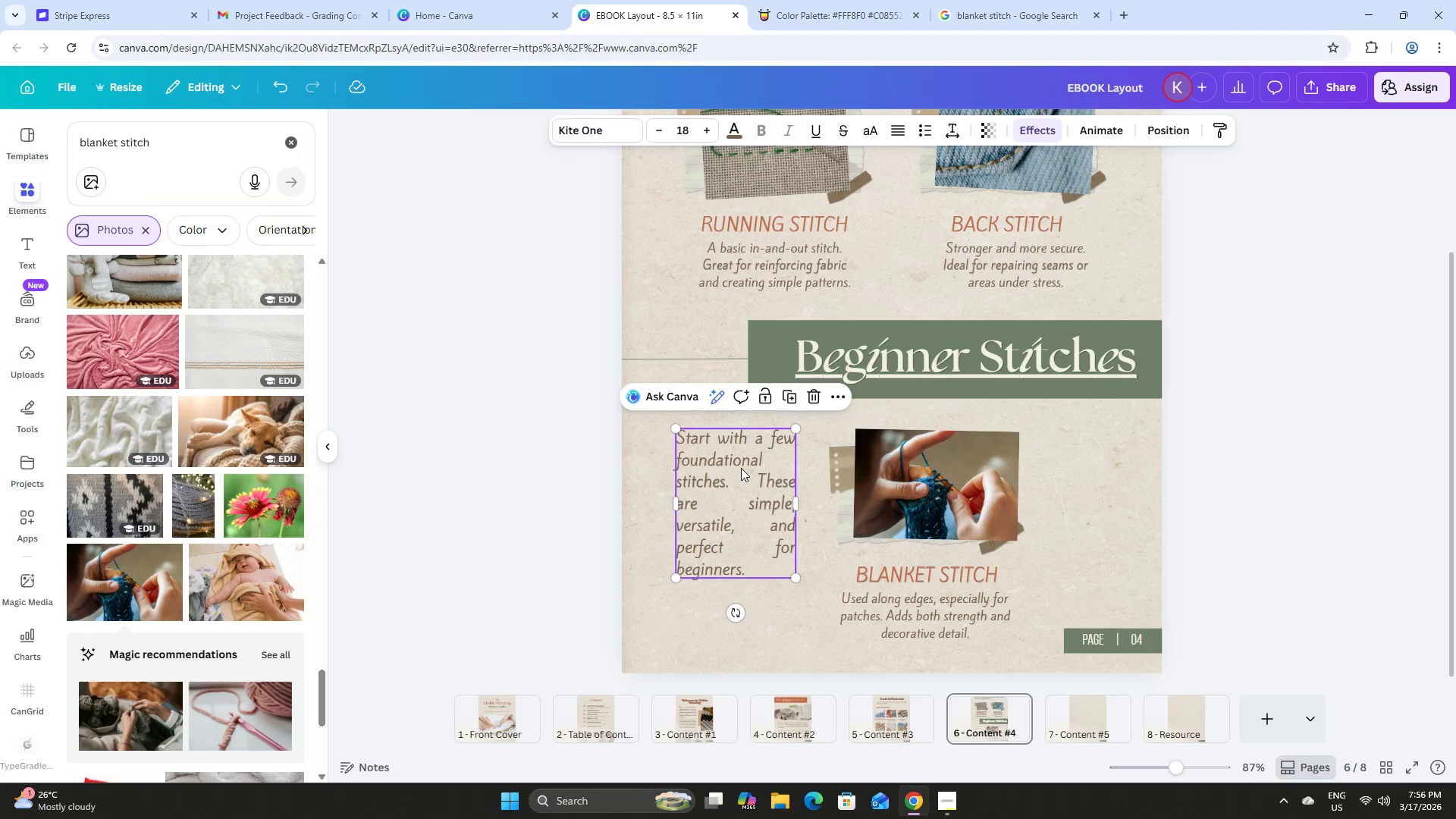 
left_click_drag(start_coordinate=[741, 468], to_coordinate=[721, 468])
 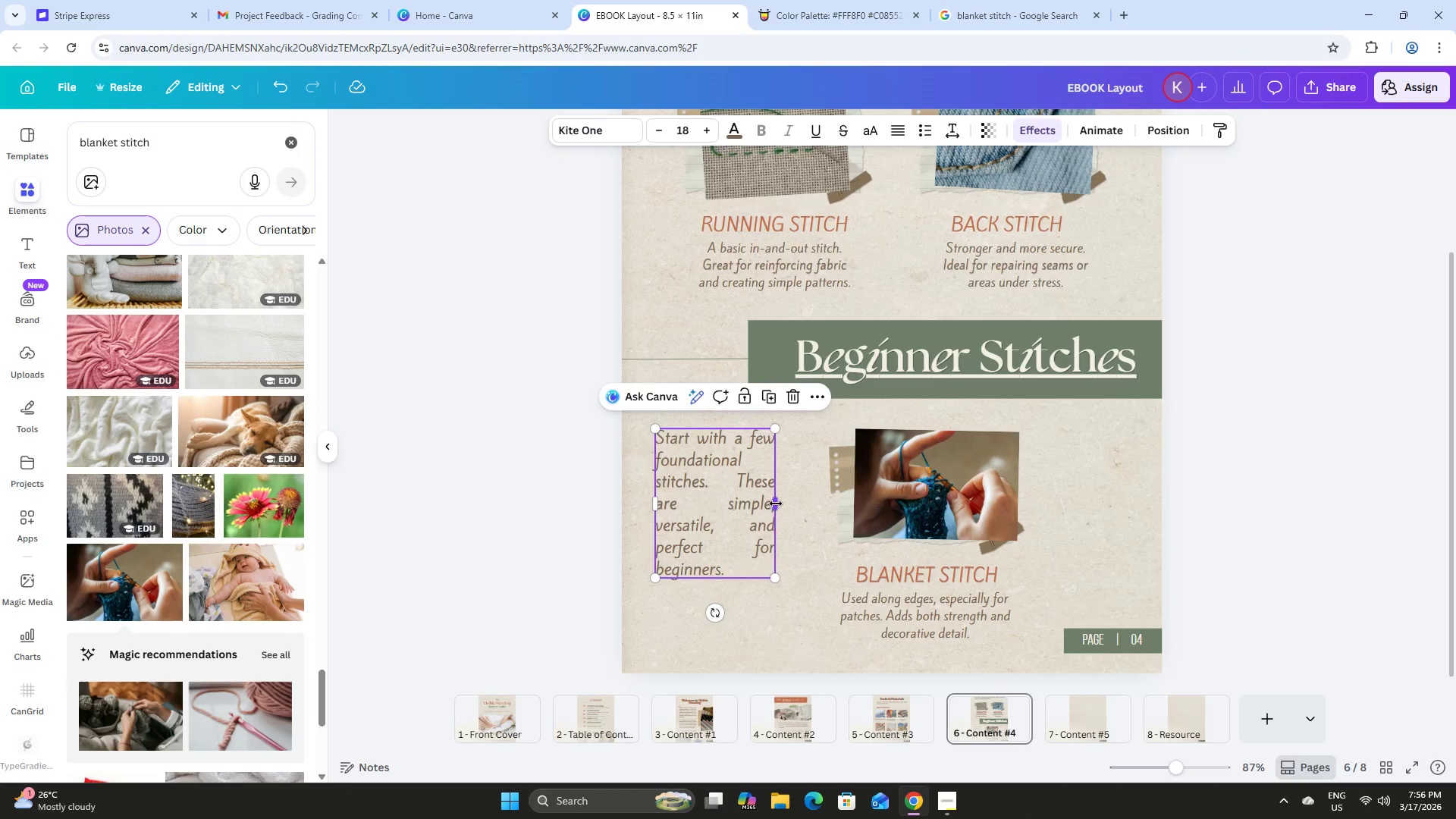 
left_click_drag(start_coordinate=[776, 504], to_coordinate=[783, 504])
 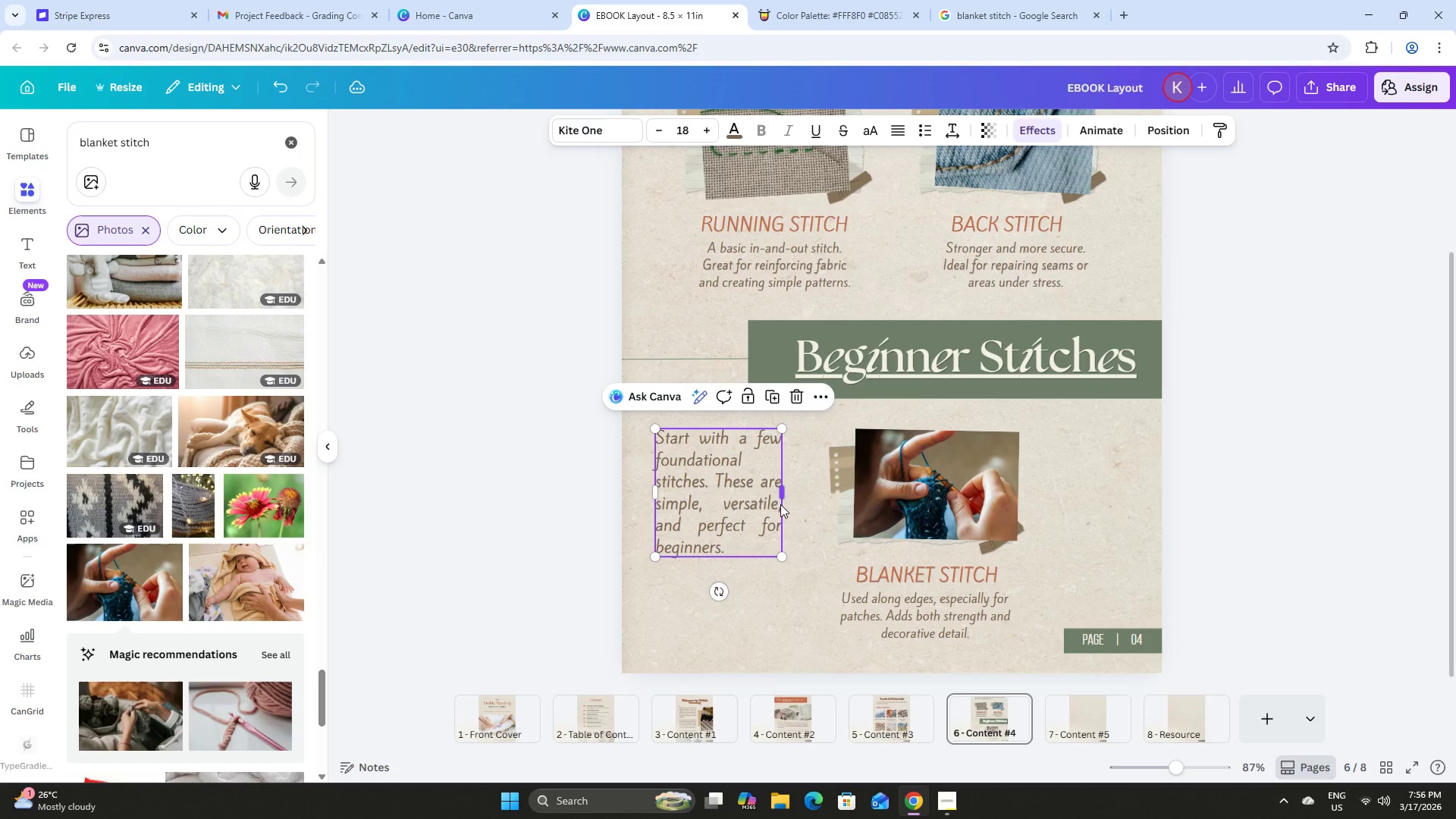 
left_click([723, 537])
 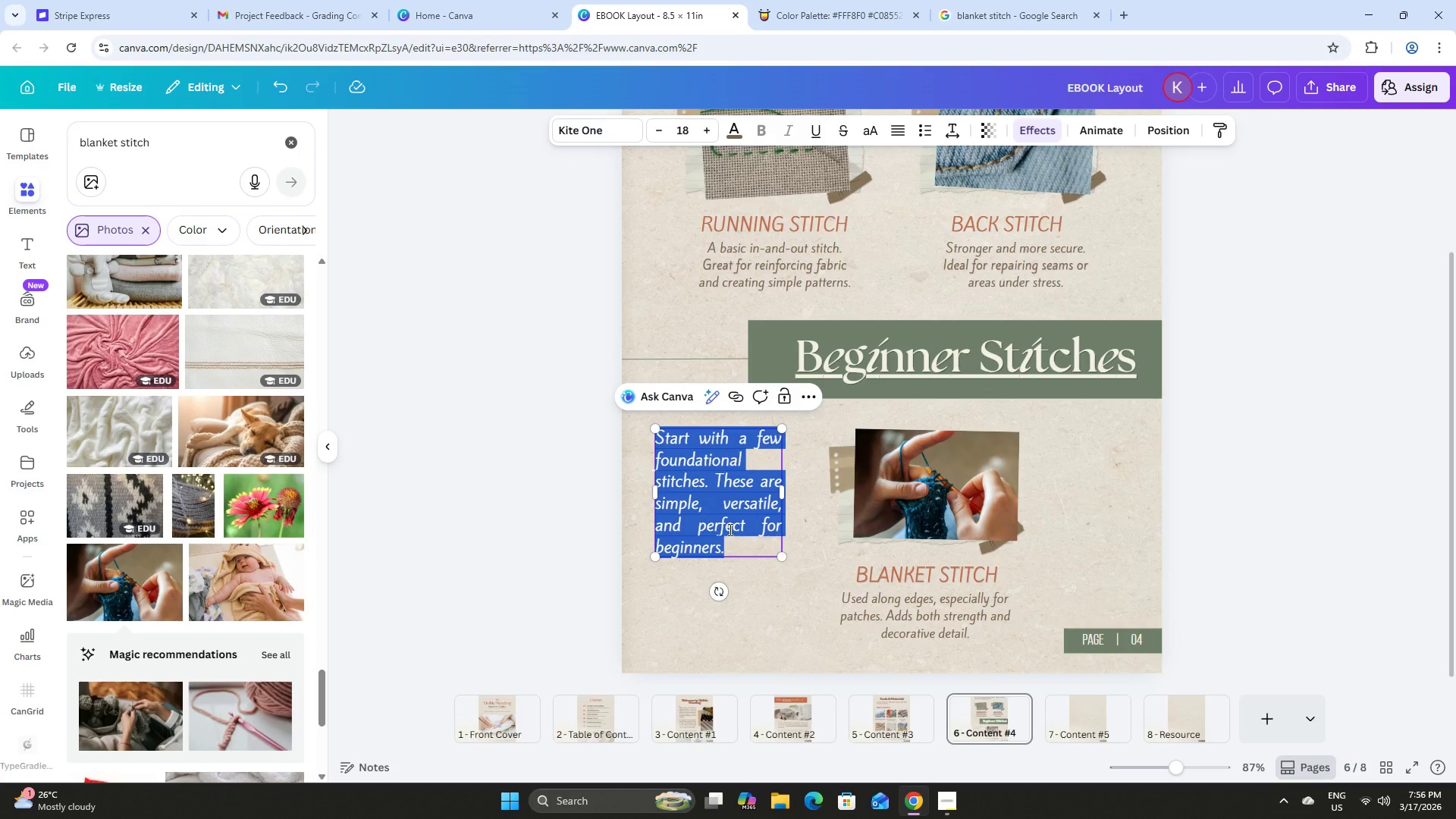 
scroll: coordinate [783, 504], scroll_direction: down, amount: 2.0
 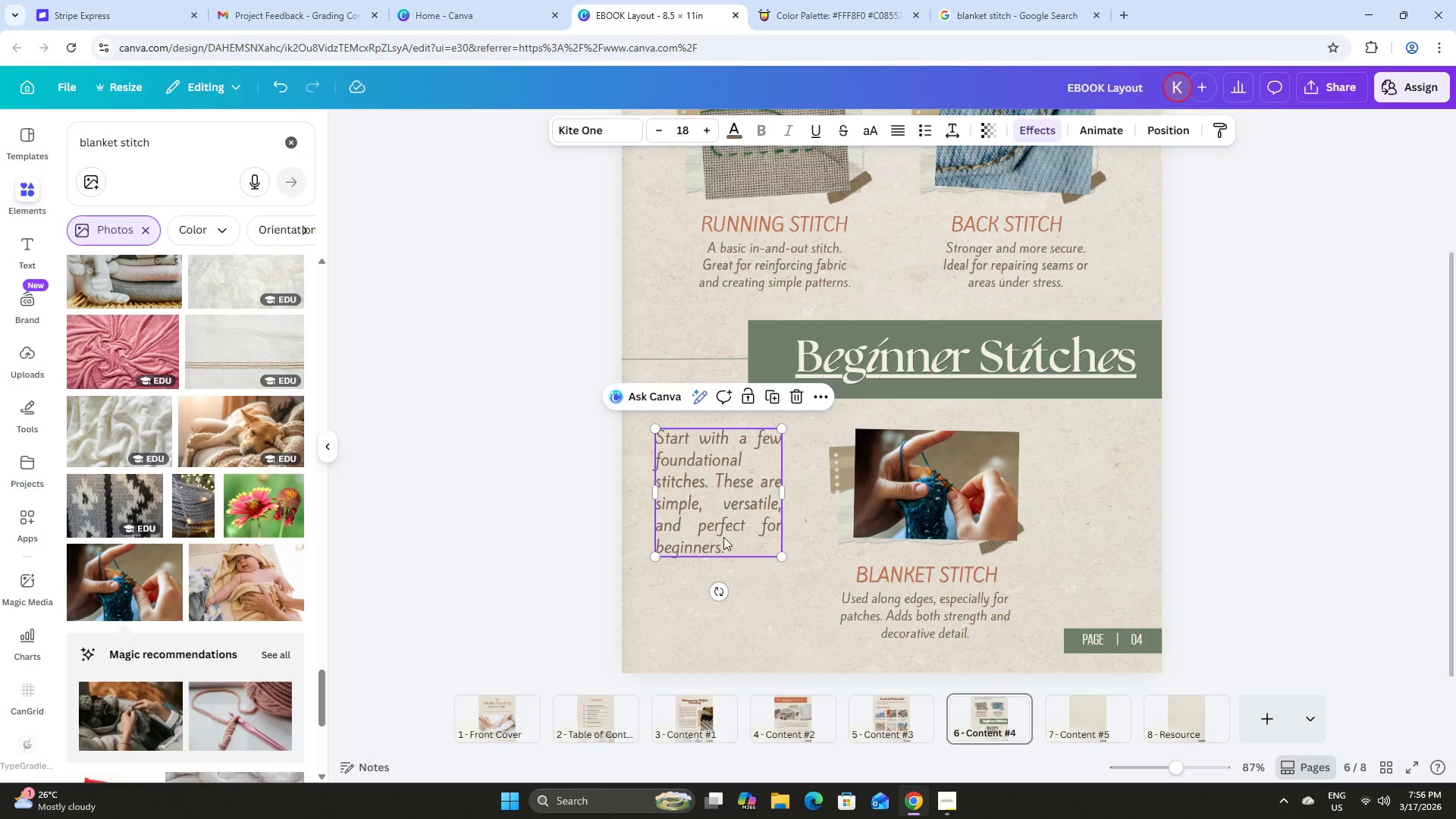 
type(Take yu)
key(Backspace)
type(our time witch ea)
key(Backspace)
key(Backspace)
key(Backspace)
key(Backspace)
key(Backspace)
type(h eacg s)
key(Backspace)
key(Backspace)
key(Backspace)
type(h stitch. There;)
key(Backspace)
type('s ni )
key(Backspace)
key(Backspace)
type(o need for perfectu)
key(Backspace)
type(ion.)
 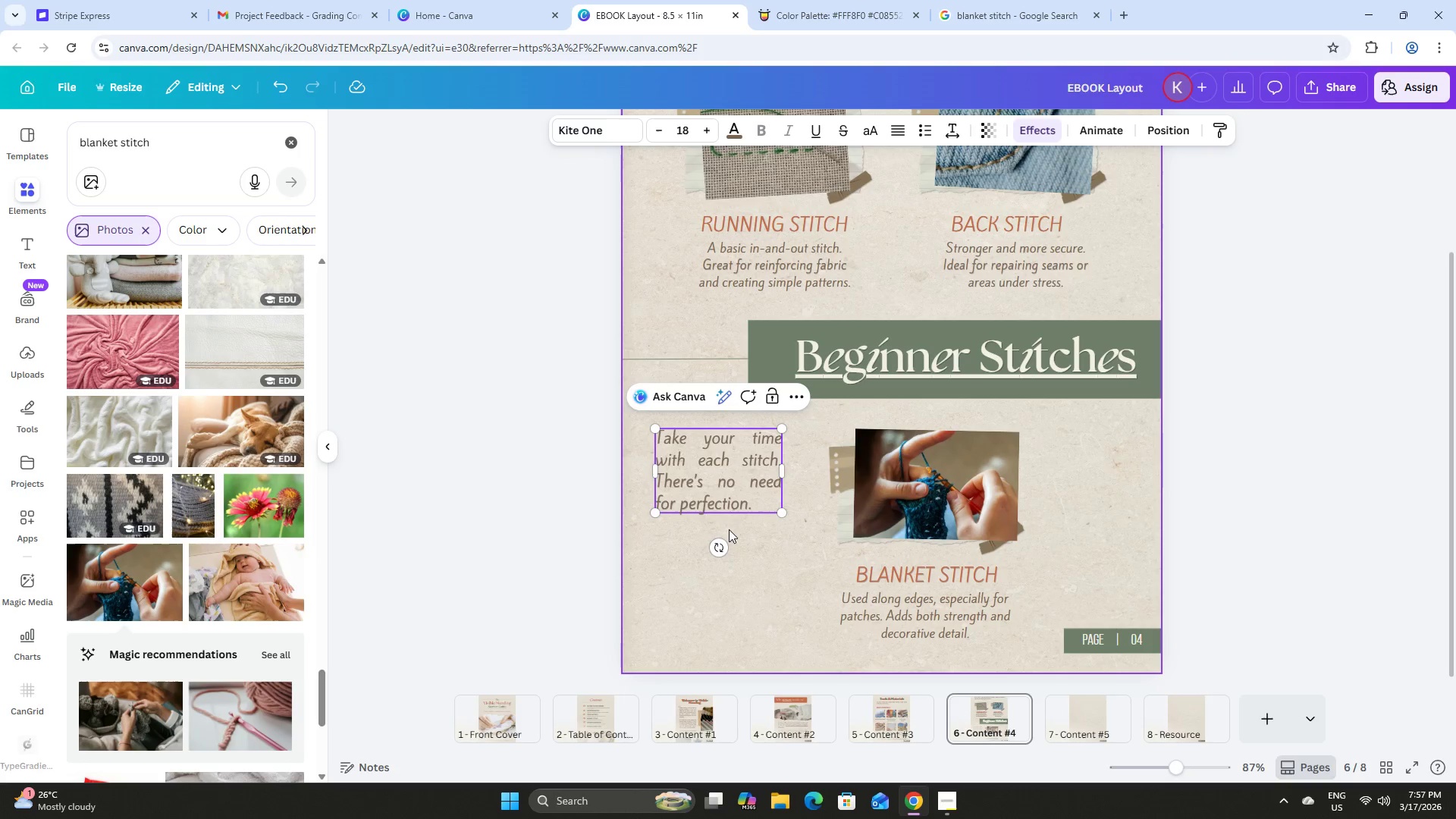 
key(Enter)
 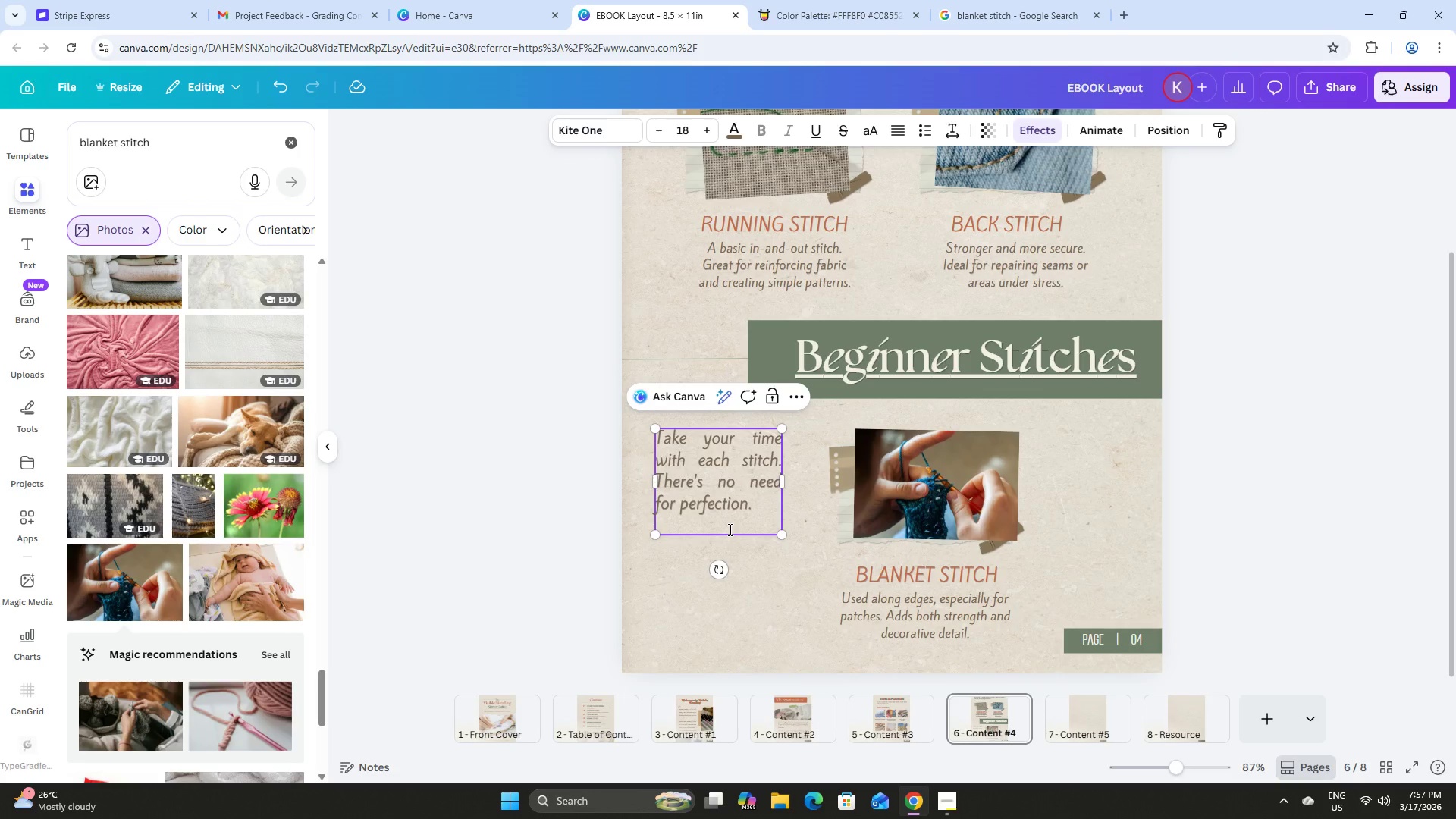 
key(Backspace)
 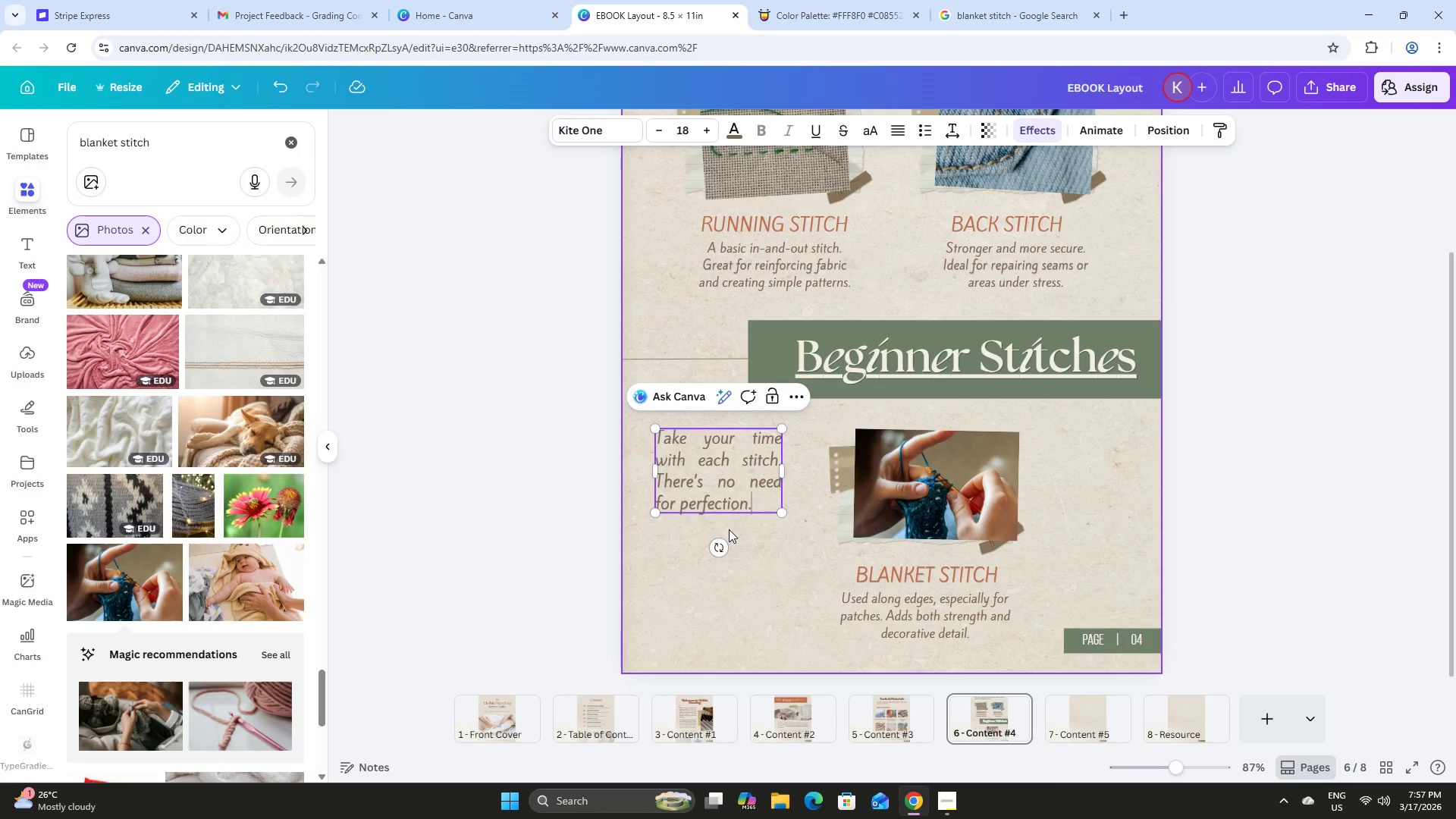 
key(Backspace)
 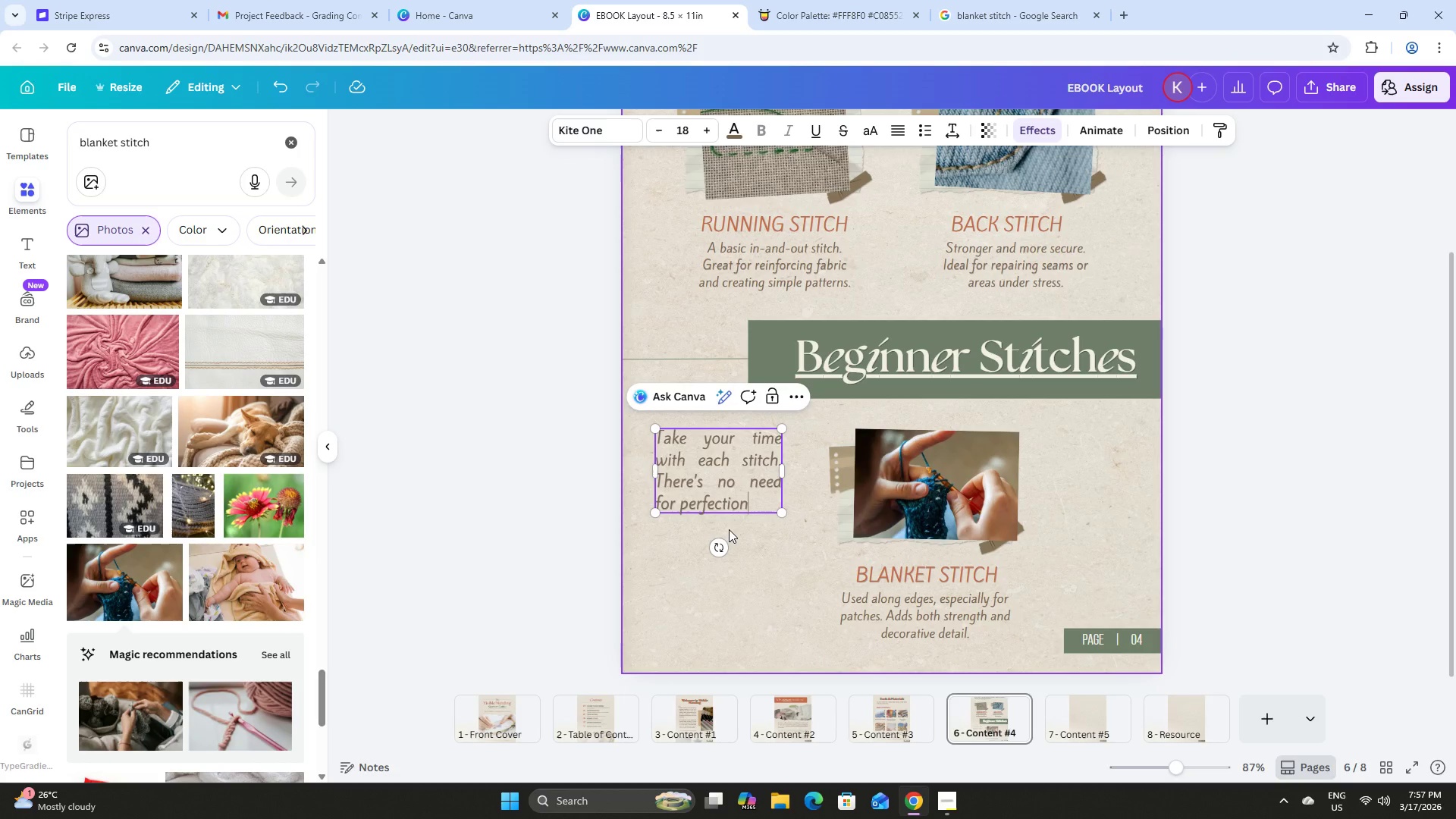 
key(Alt+Shift+ShiftLeft)
 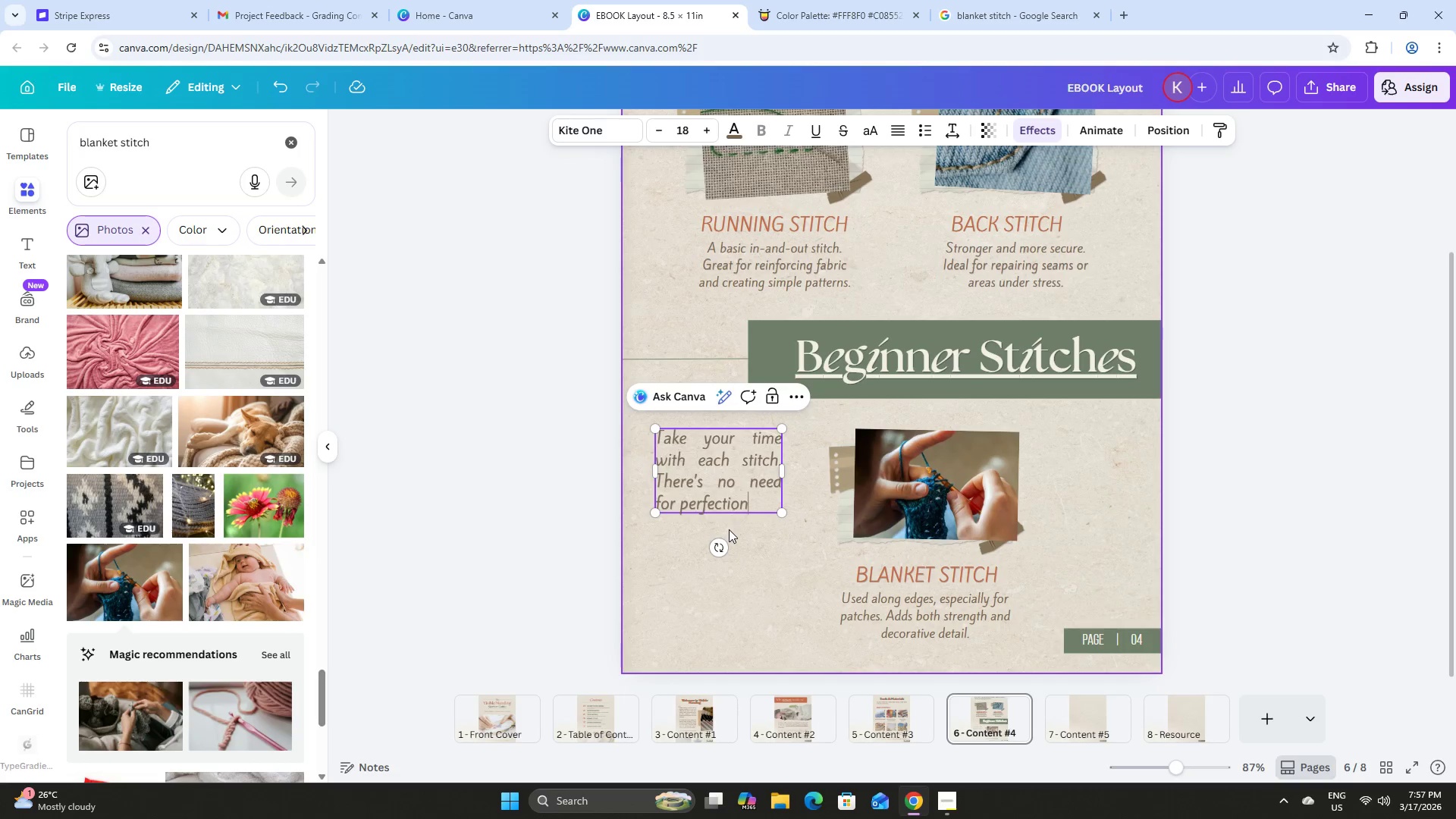 
key(Alt+Insert)
 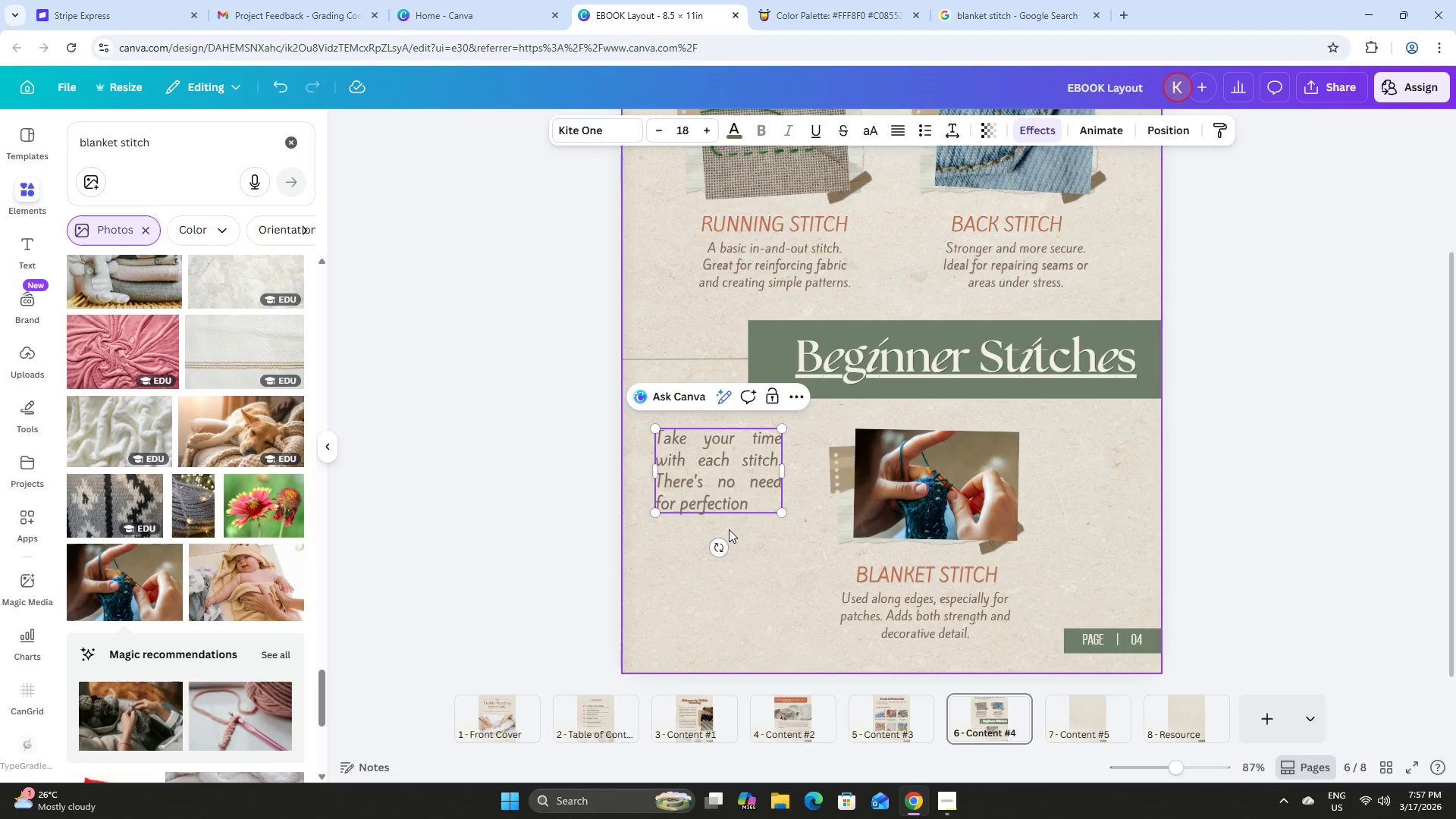 
key(Alt+Shift+ShiftLeft)
 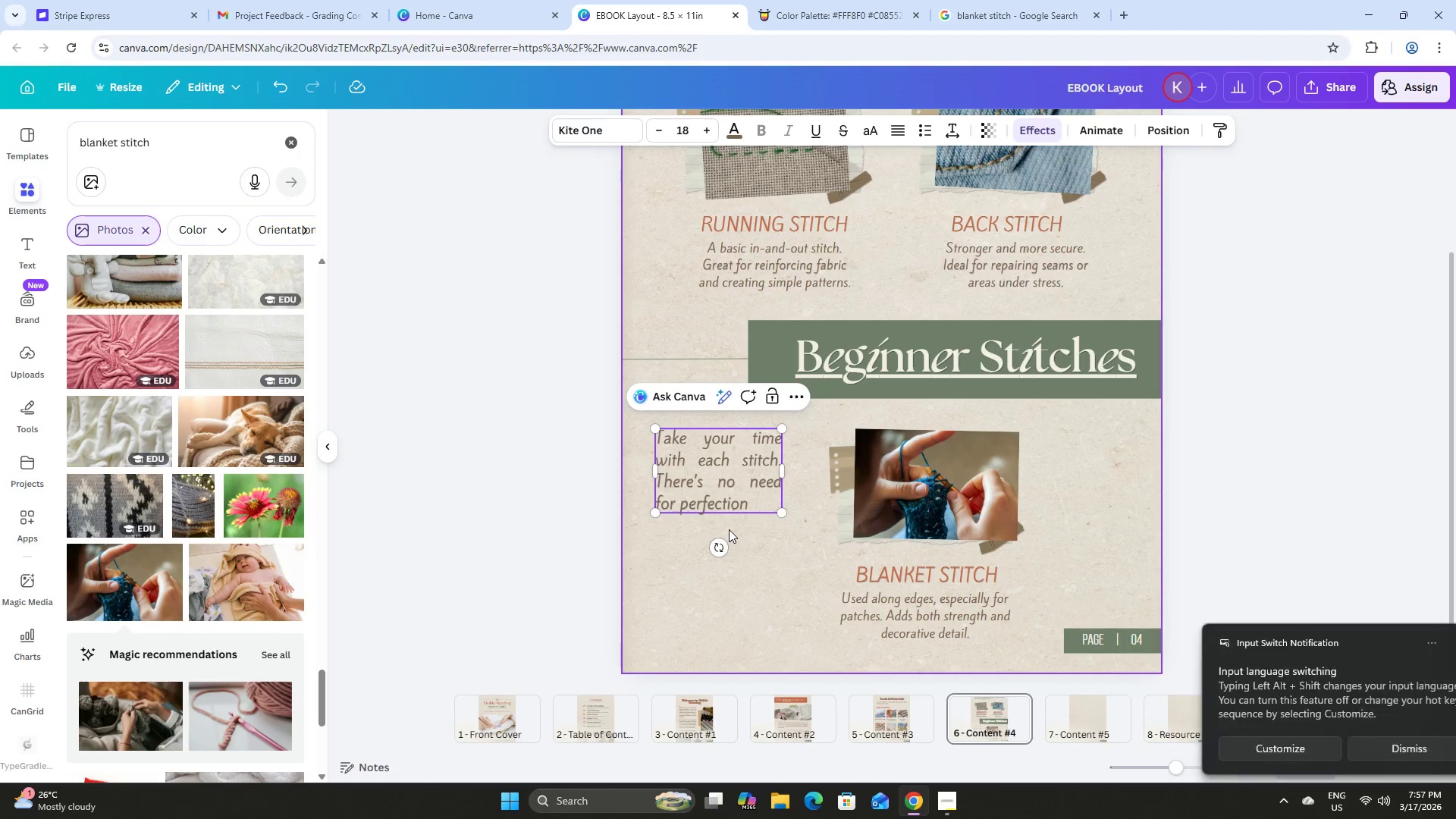 
key(Alt+End)
 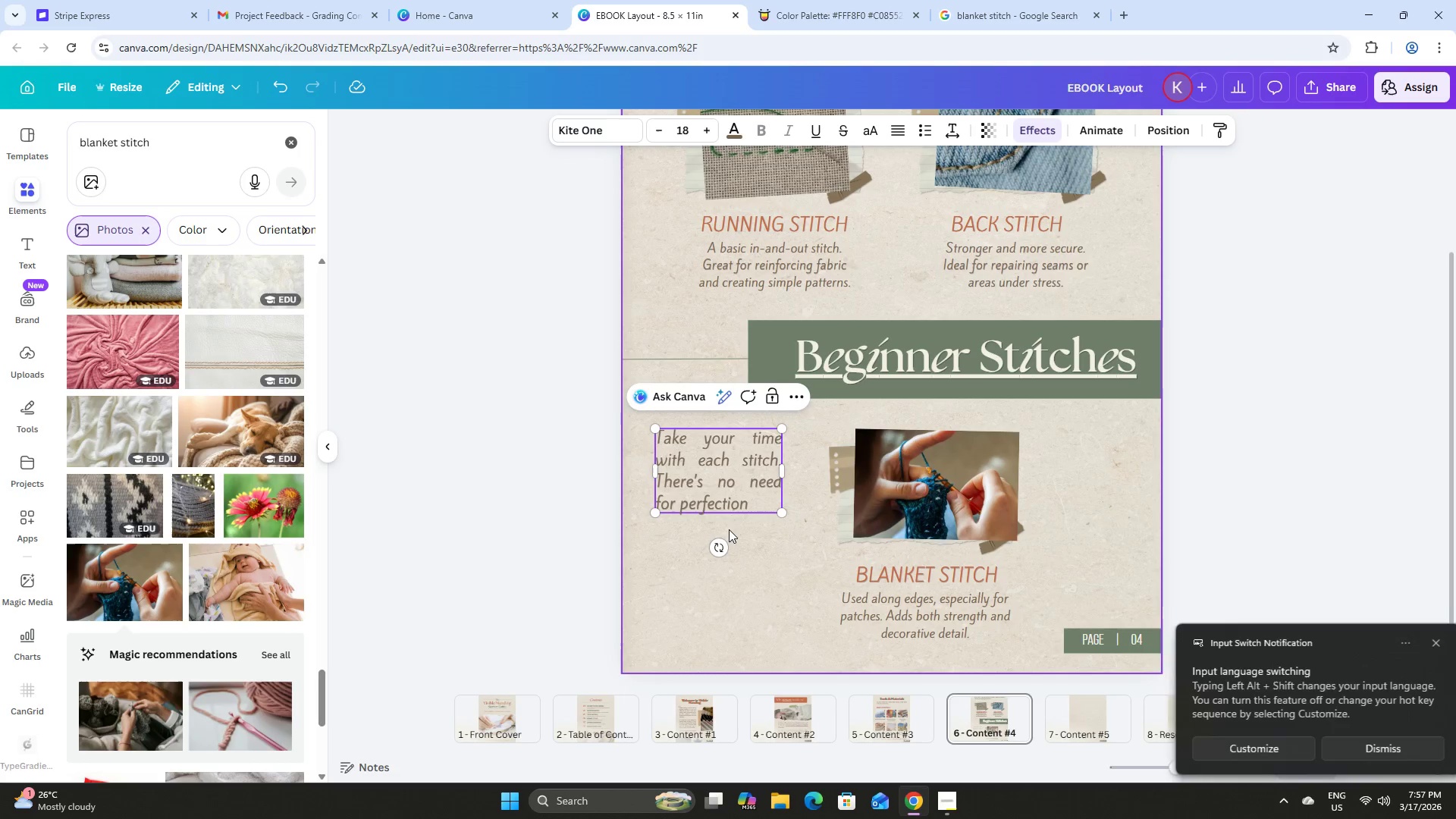 
key(Alt+Shift+ShiftLeft)
 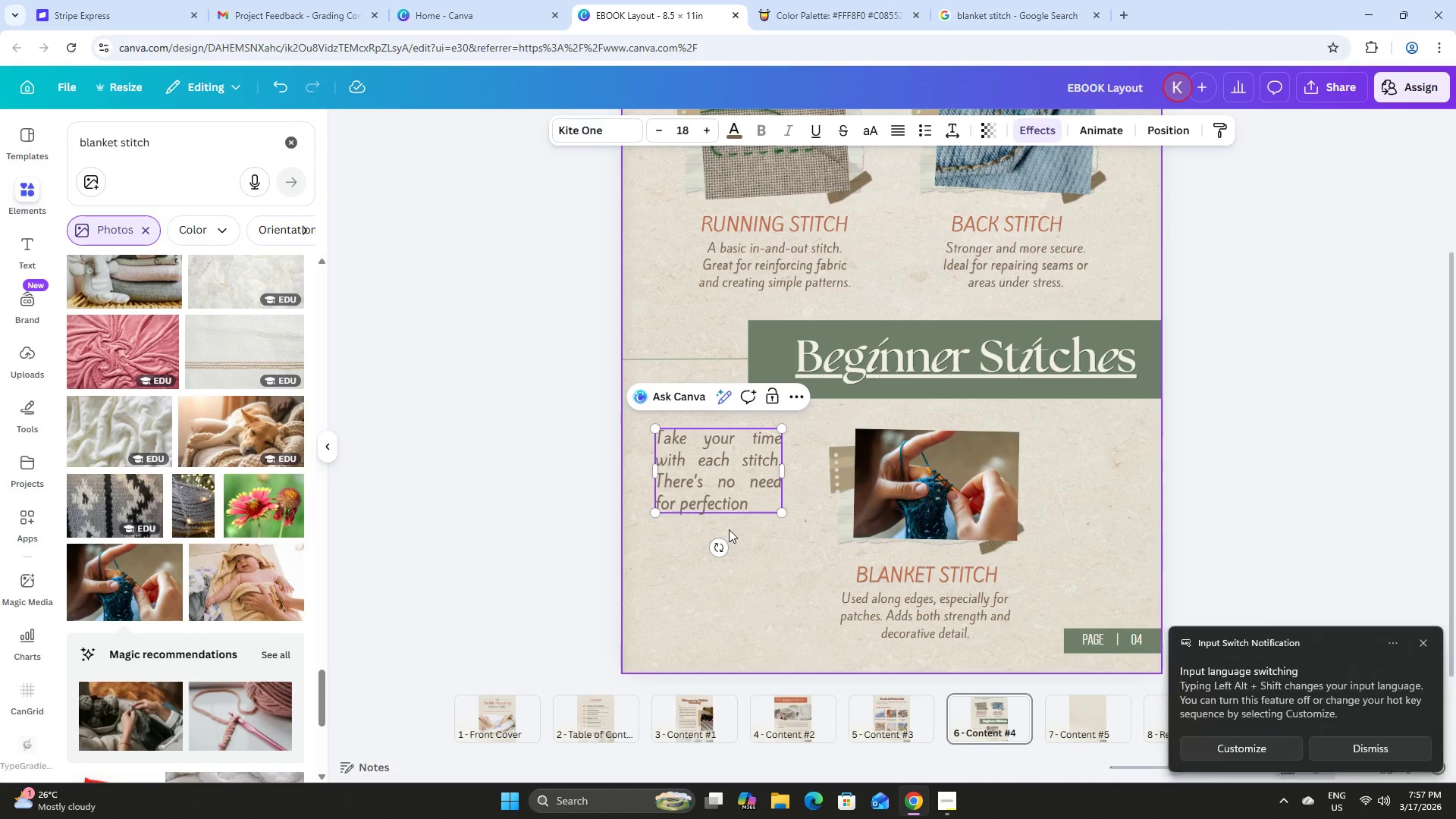 
key(Alt+BrightnessDown)
 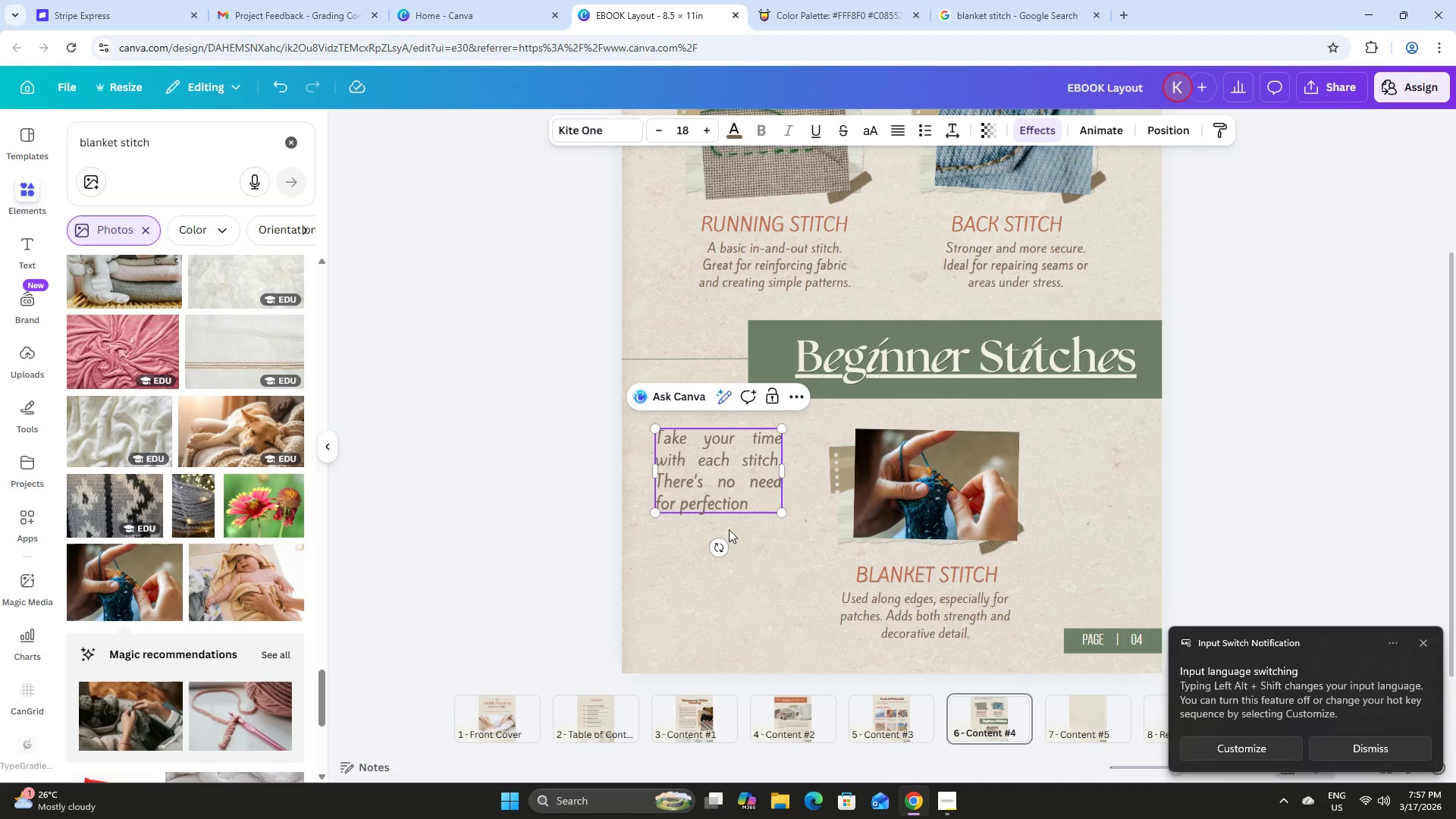 
key(Alt+Shift+ShiftLeft)
 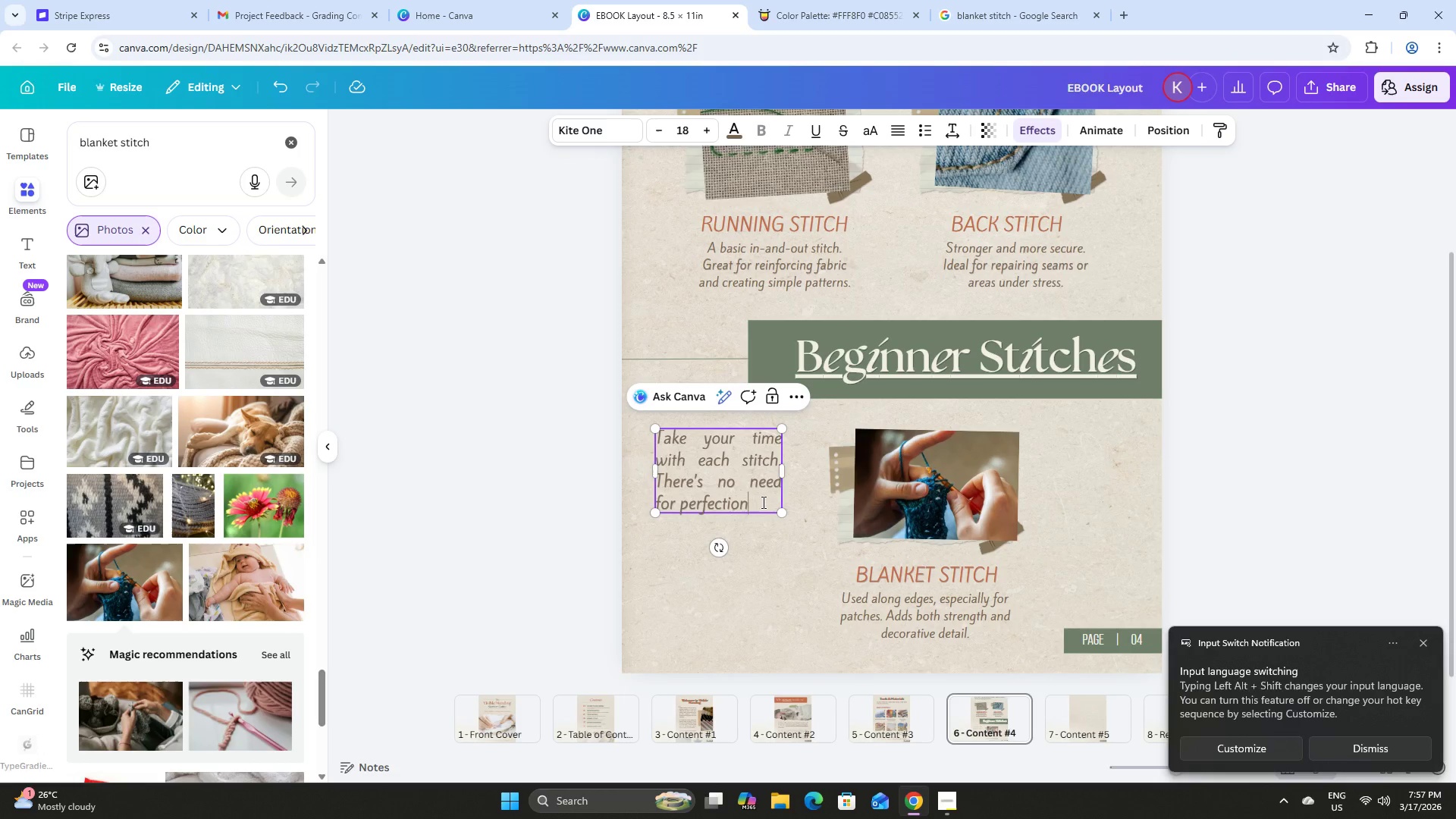 
key(Alt+Numpad0)
 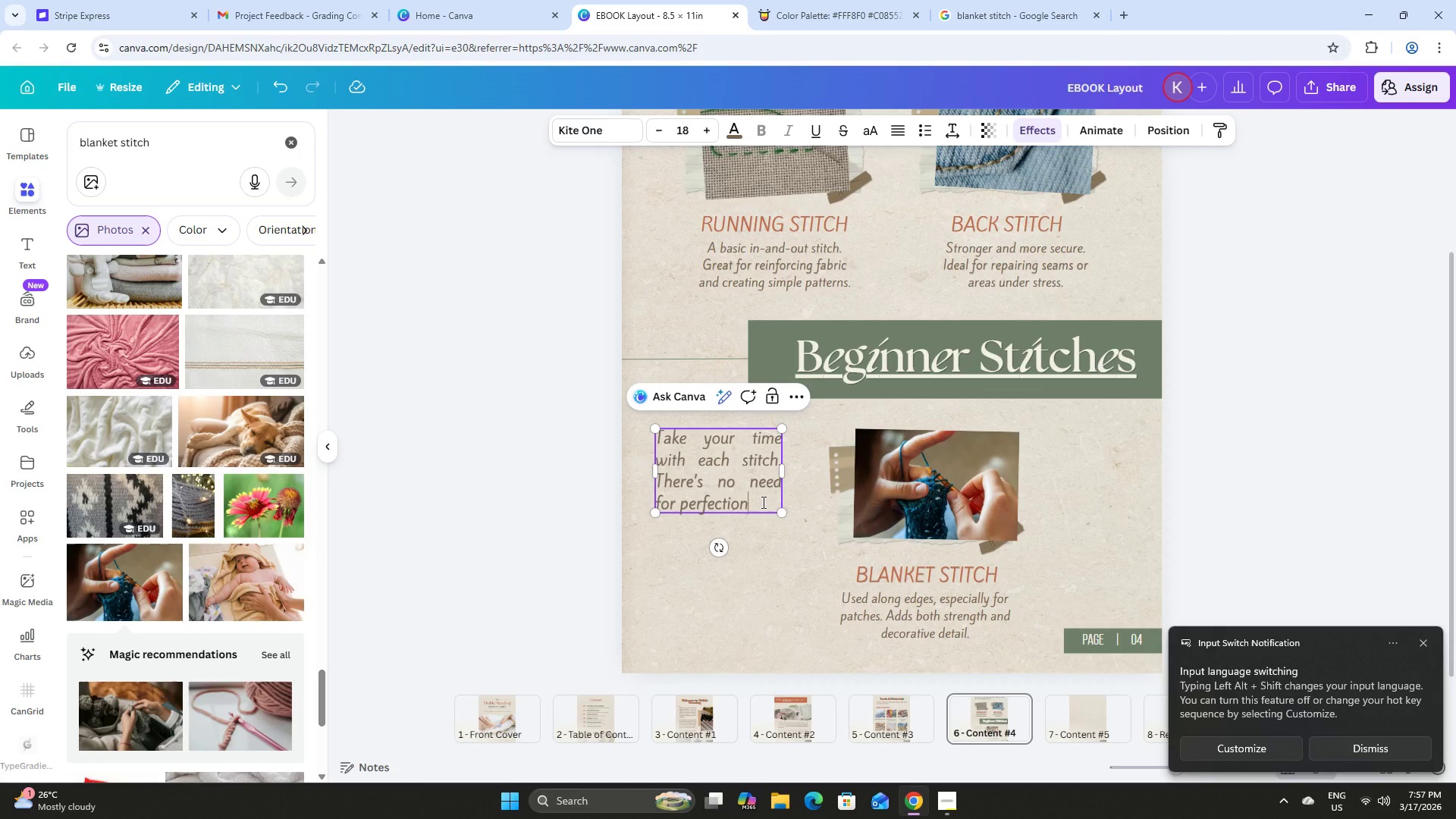 
left_click([762, 502])
 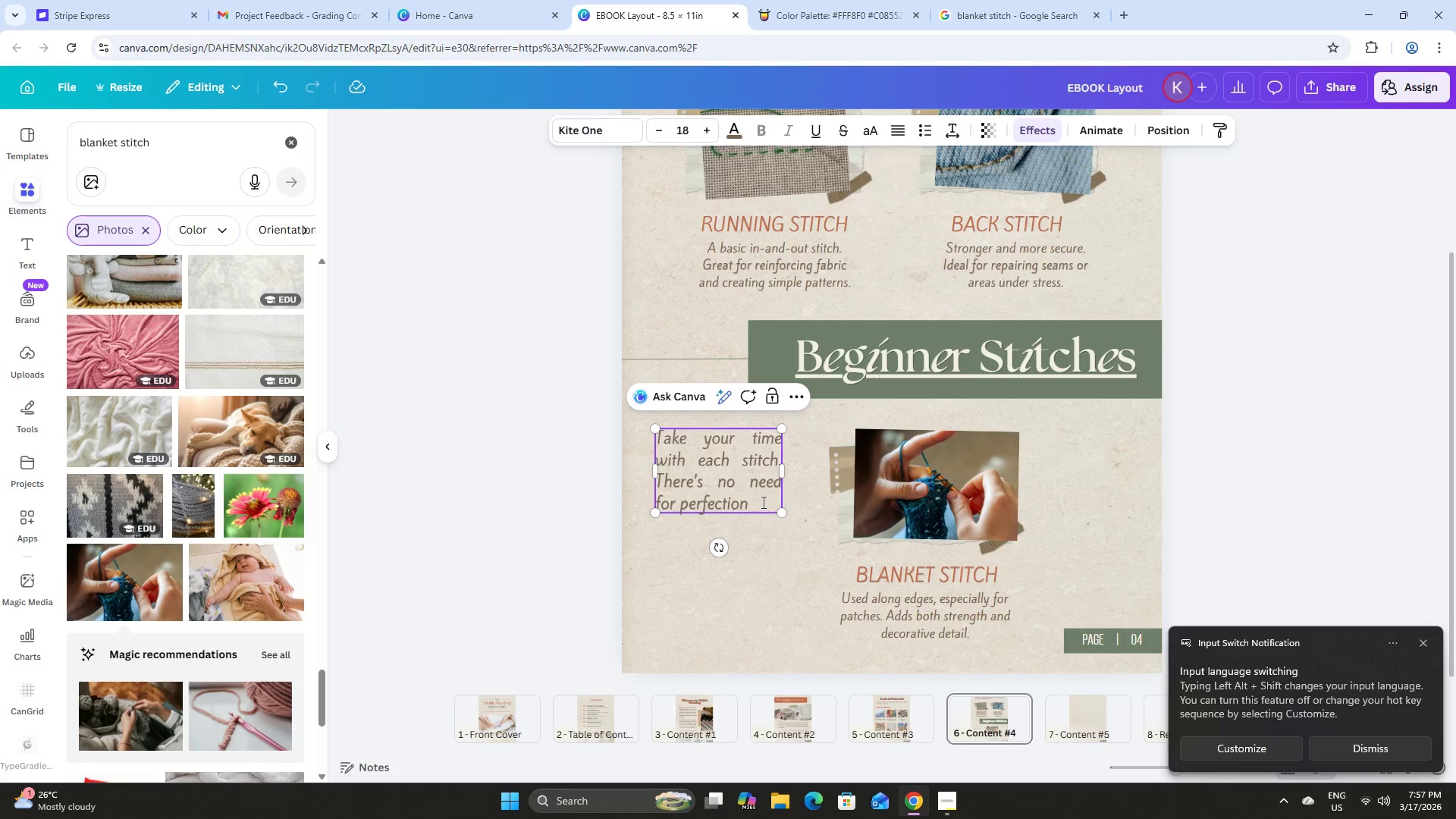 
hold_key(key=AltLeft, duration=1.0)
 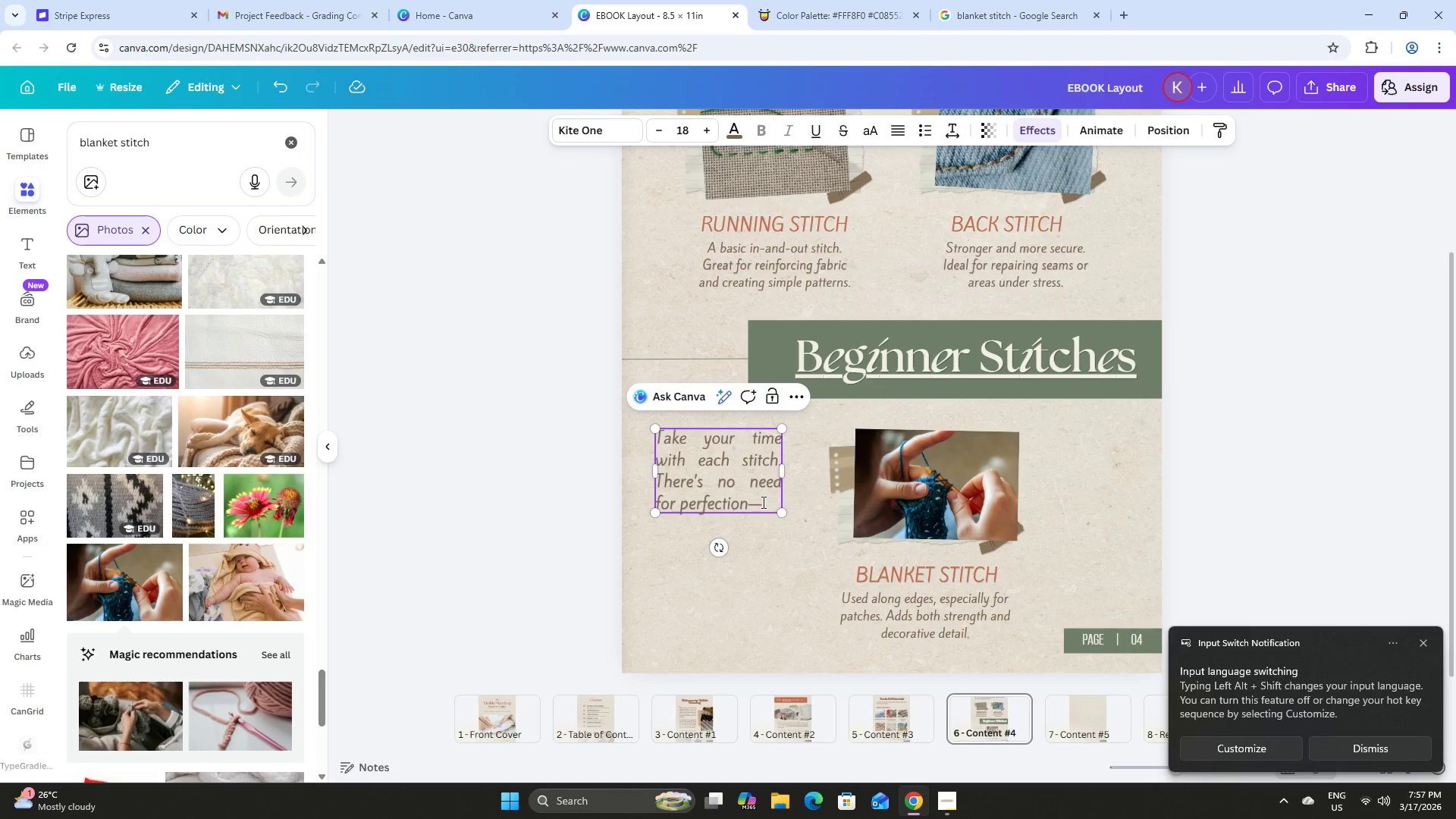 
type(0151only intentions)
key(Backspace)
type(.)
 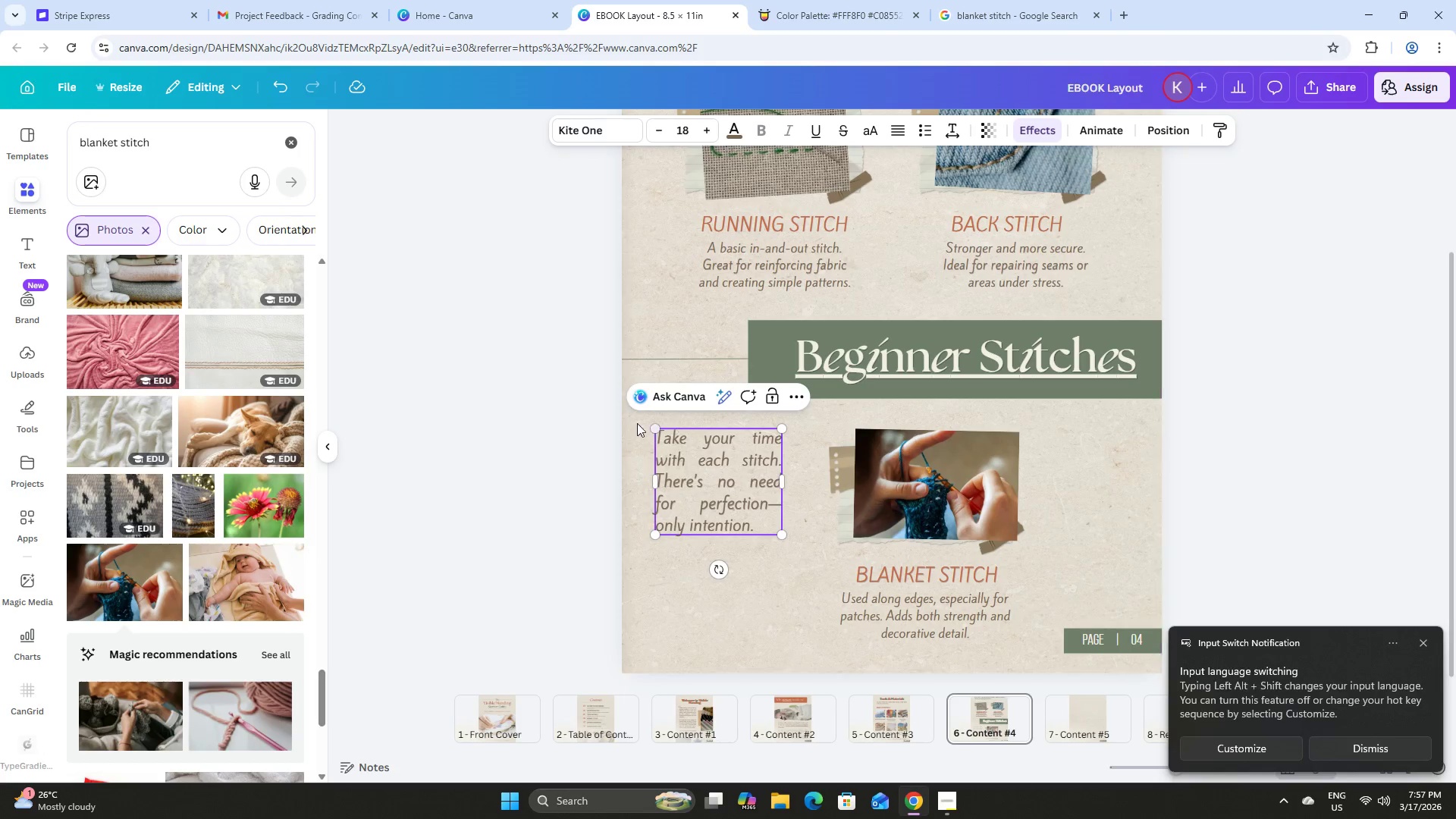 
left_click([601, 429])
 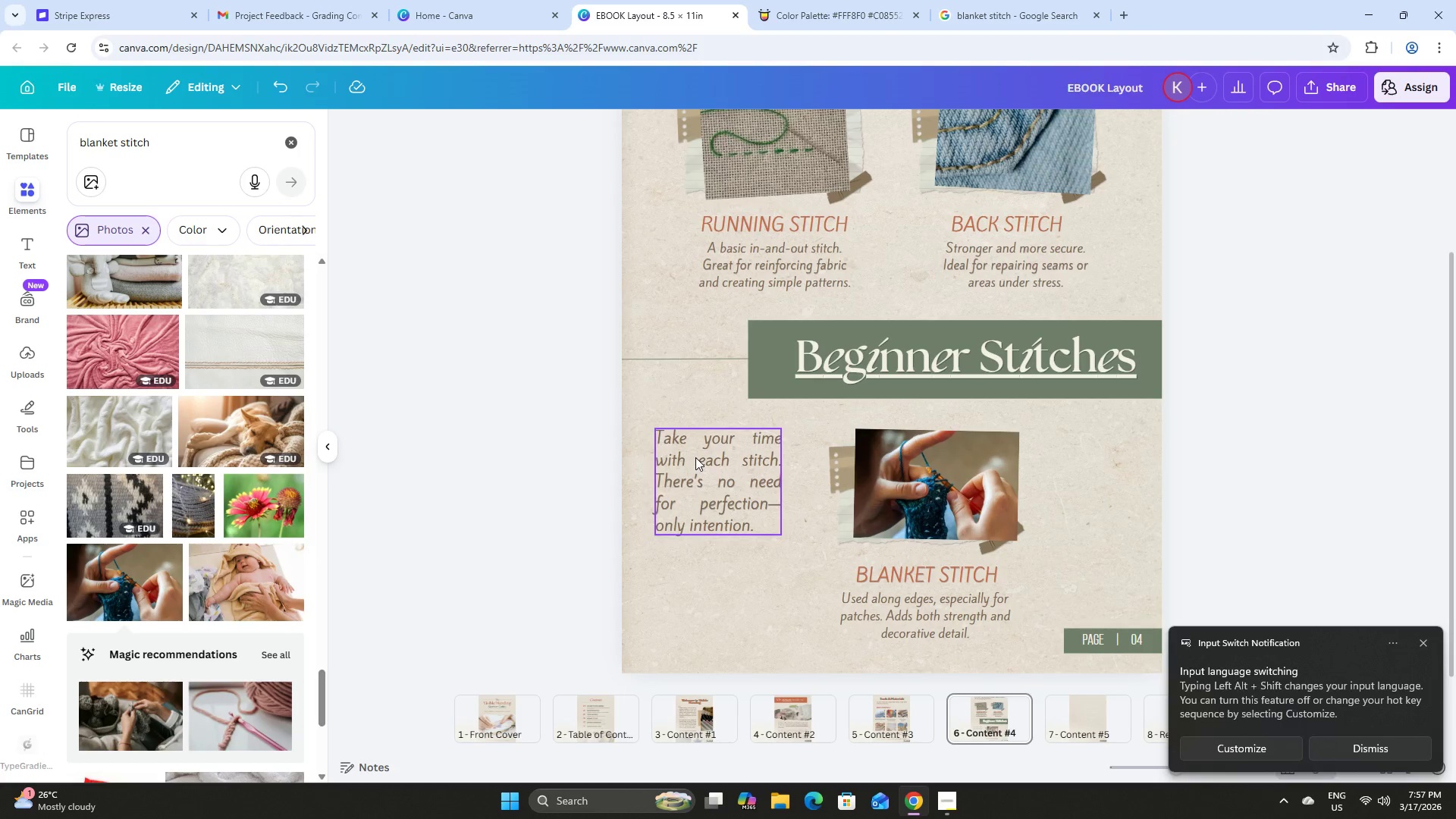 
left_click([695, 457])
 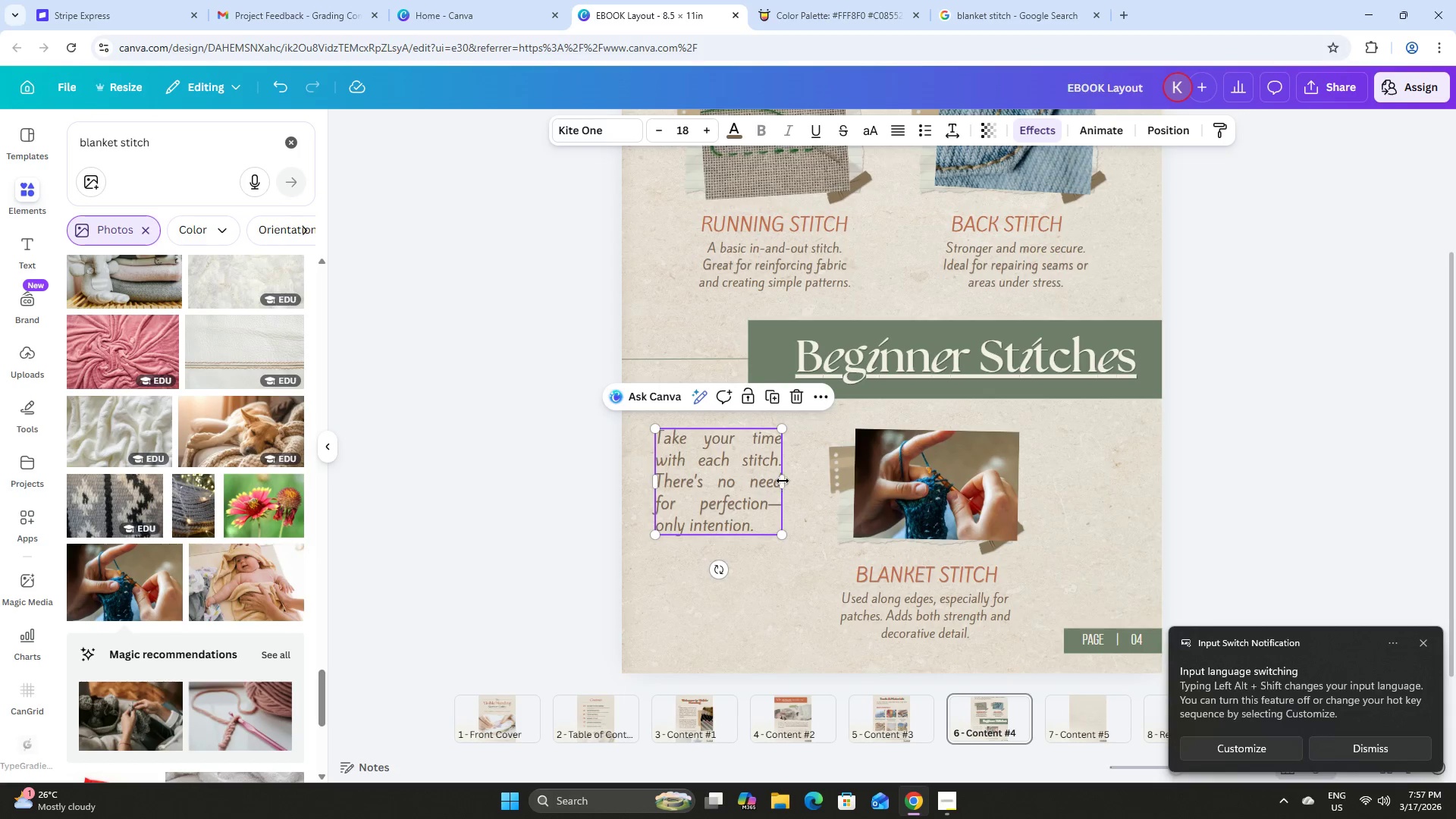 
left_click_drag(start_coordinate=[783, 481], to_coordinate=[768, 489])
 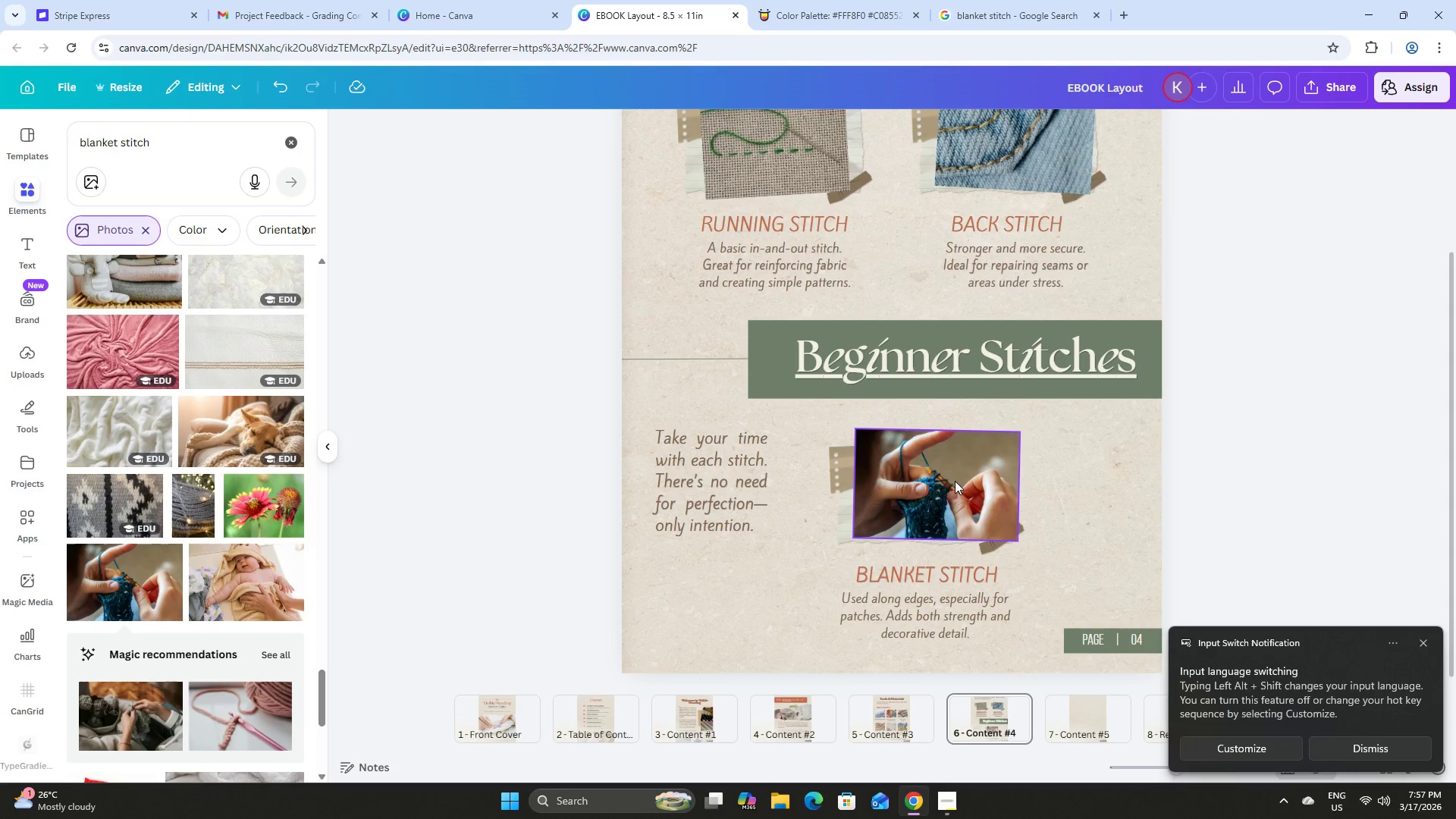 
scroll: coordinate [959, 463], scroll_direction: down, amount: 1.0
 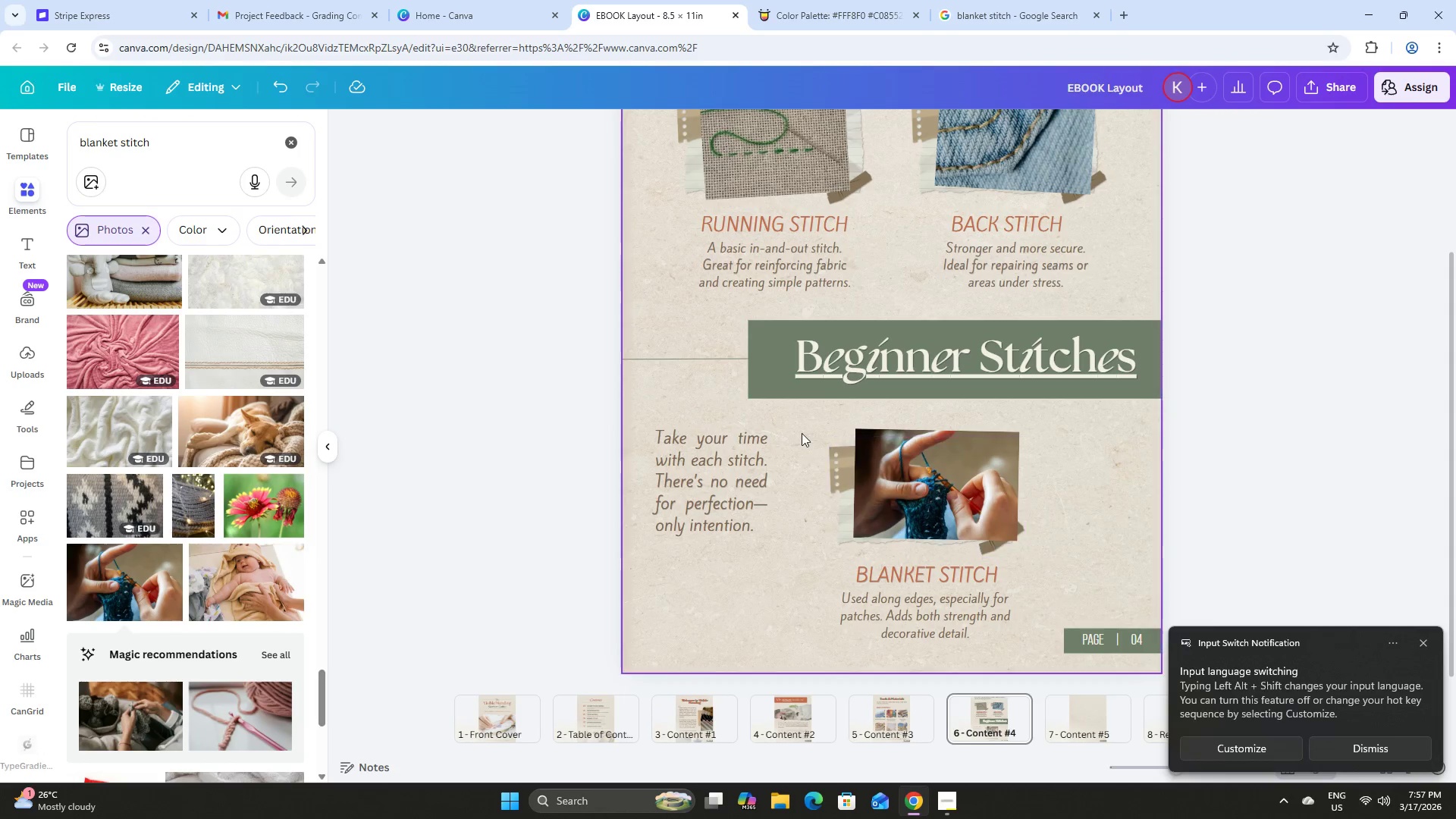 
left_click_drag(start_coordinate=[802, 433], to_coordinate=[1016, 616])
 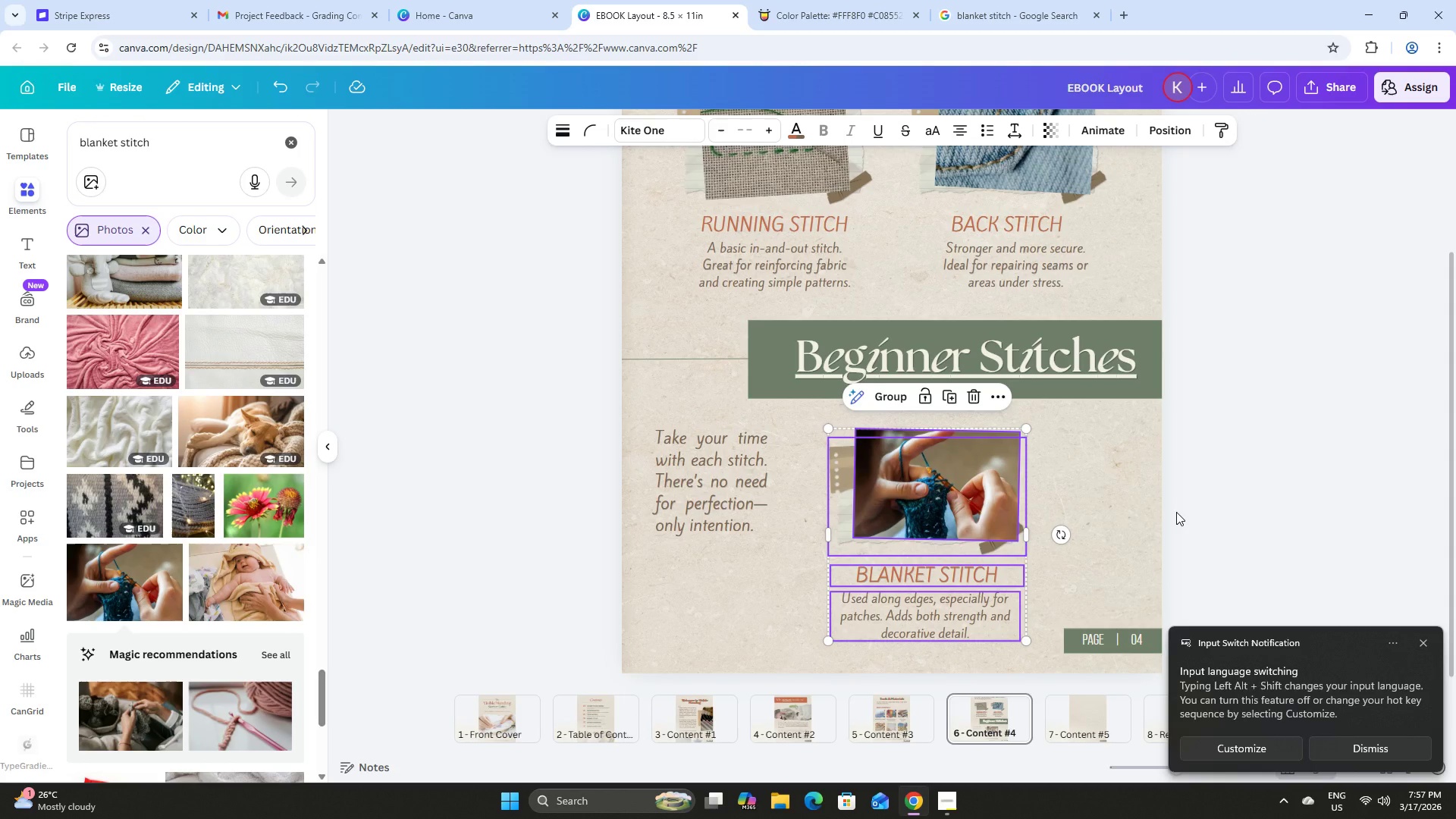 
key(ArrowRight)
 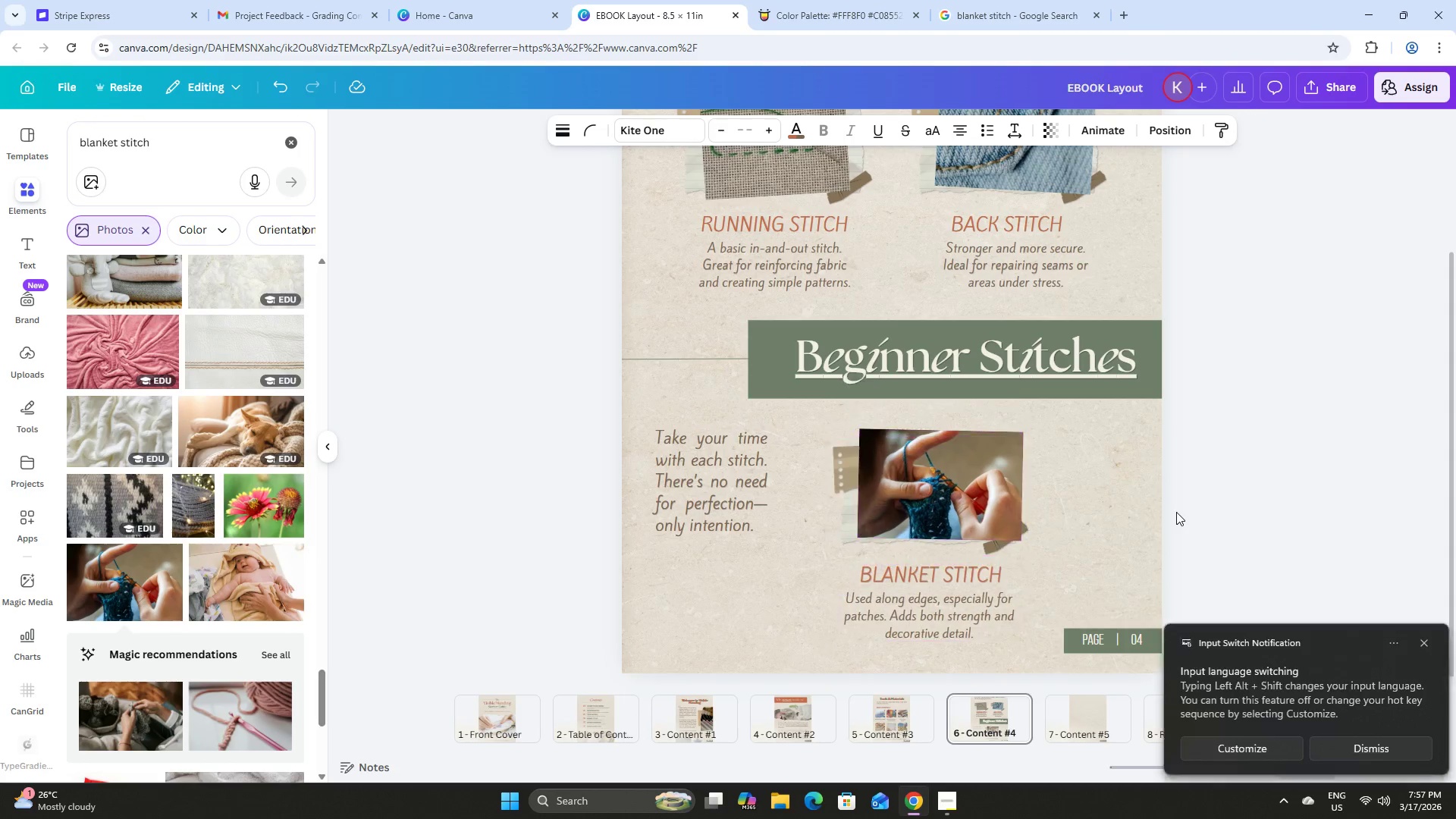 
key(ArrowRight)
 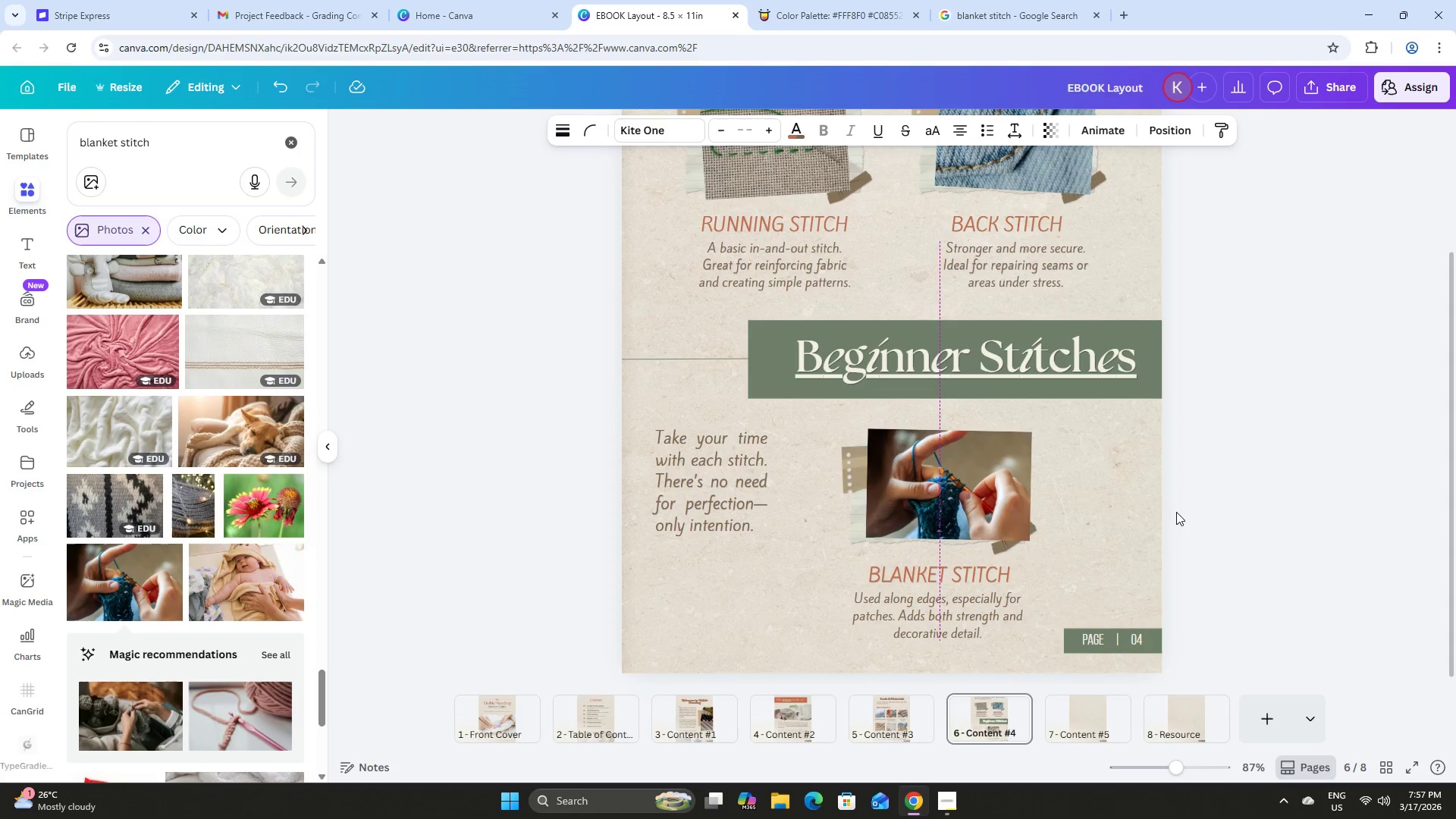 
key(ArrowRight)
 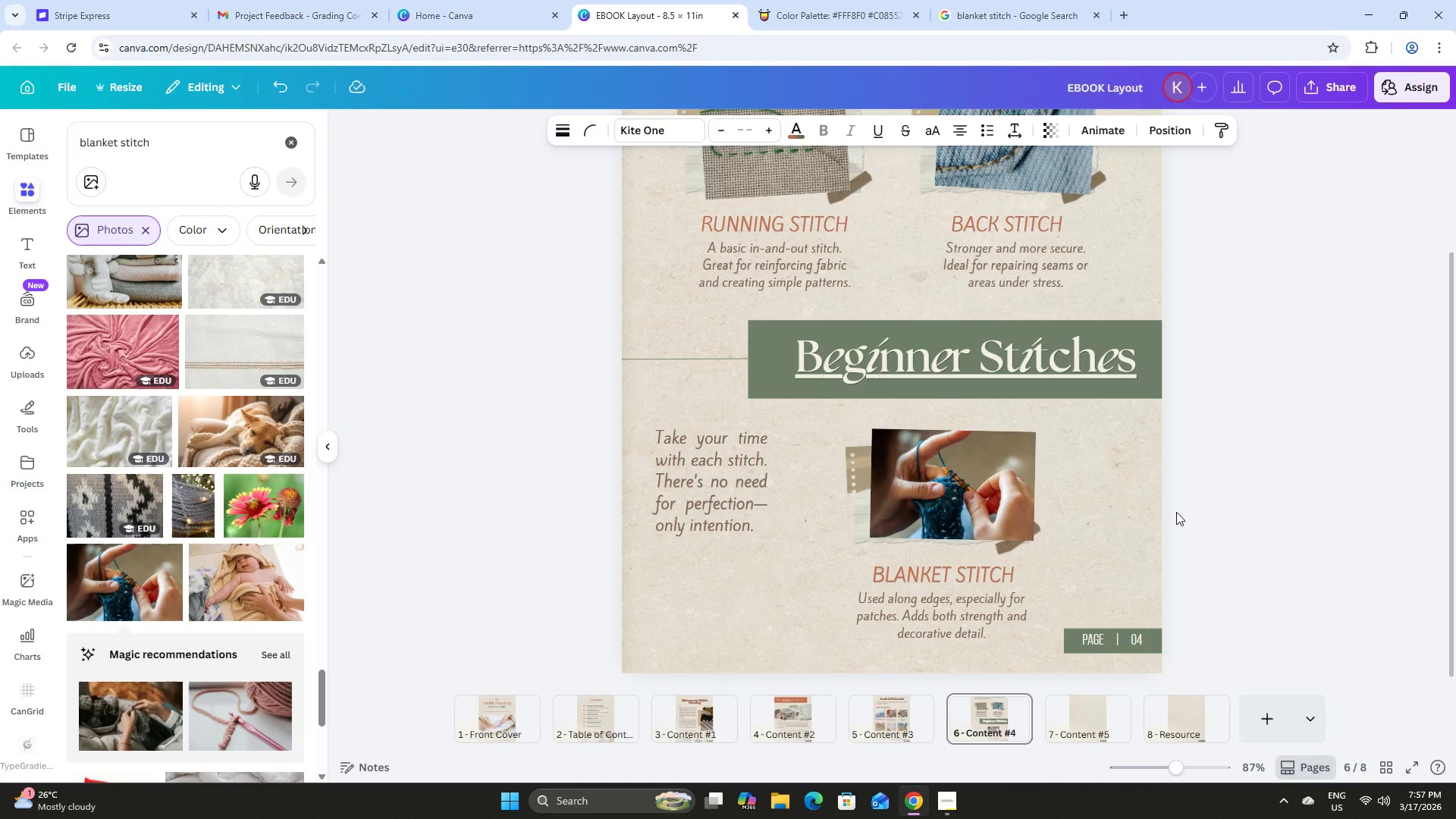 
key(ArrowRight)
 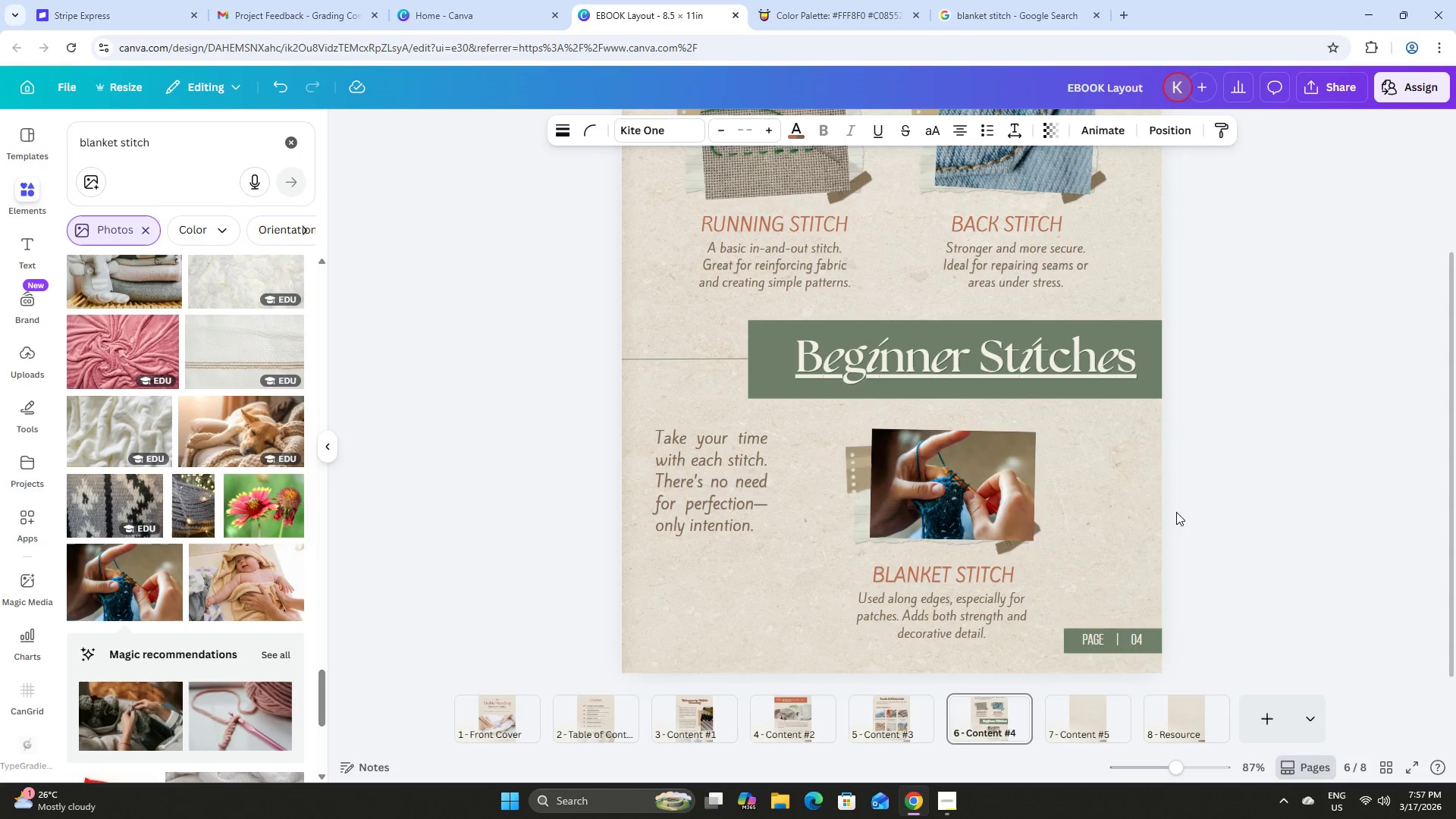 
key(ArrowRight)
 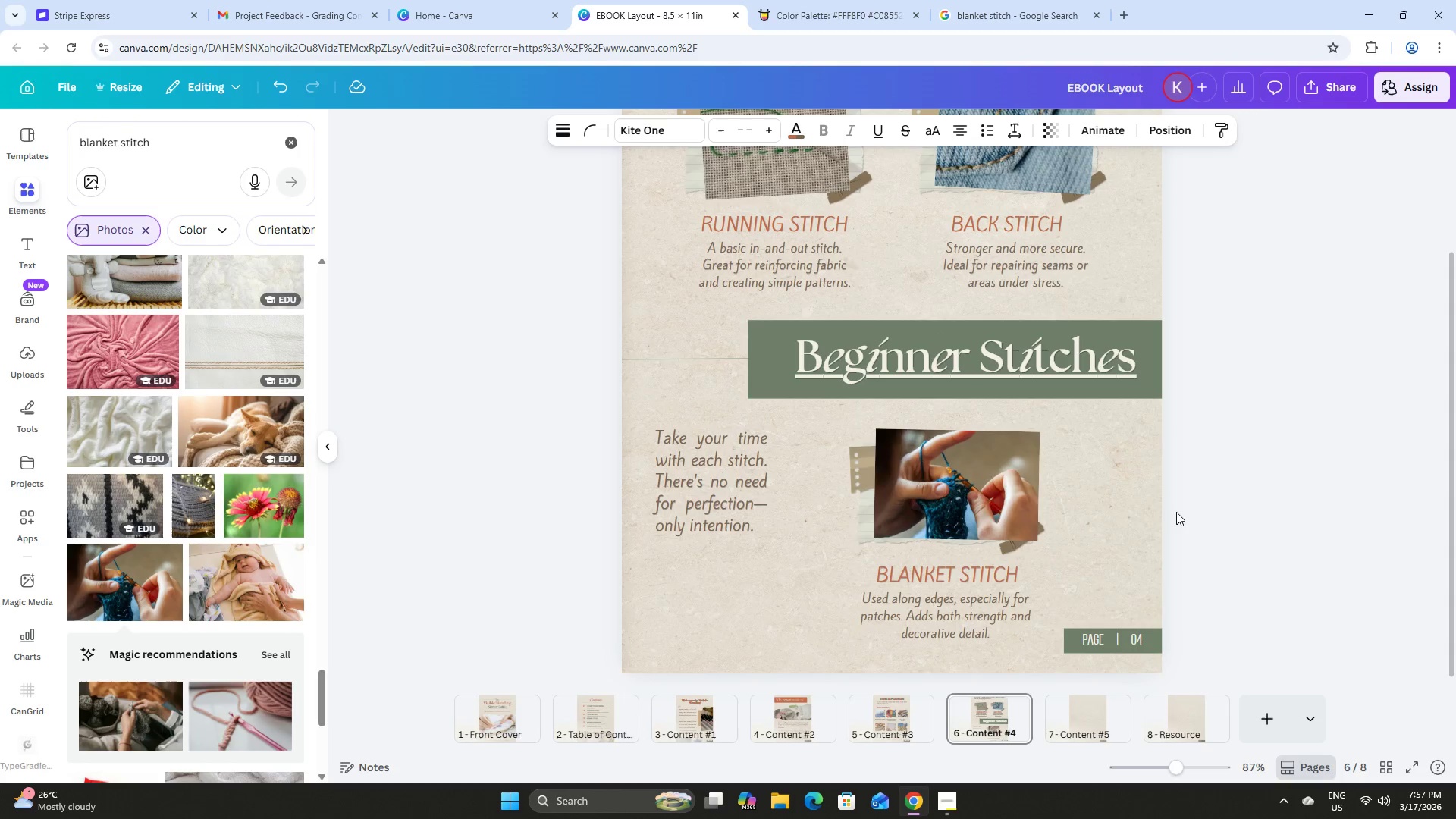 
key(ArrowRight)
 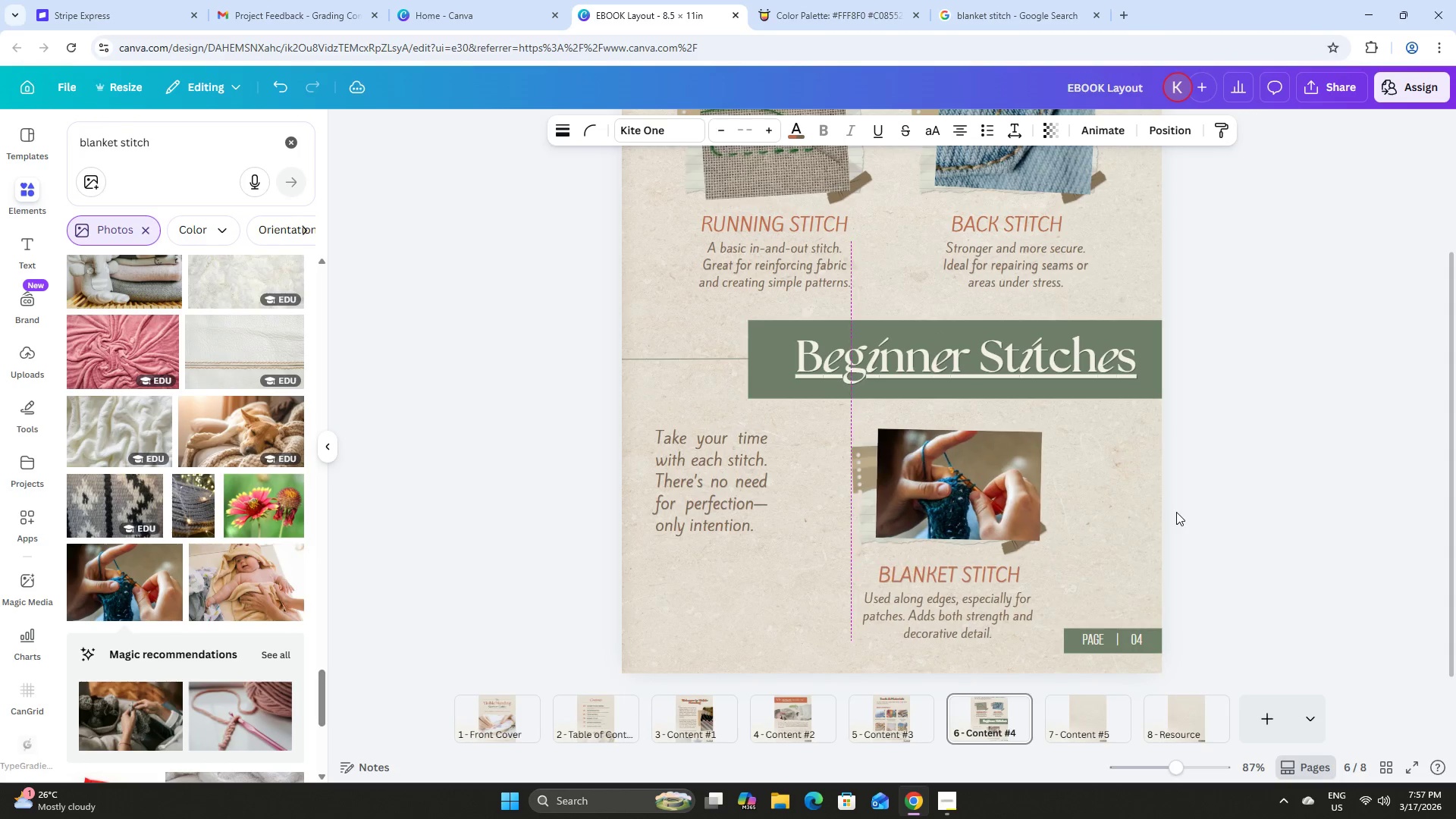 
key(ArrowRight)
 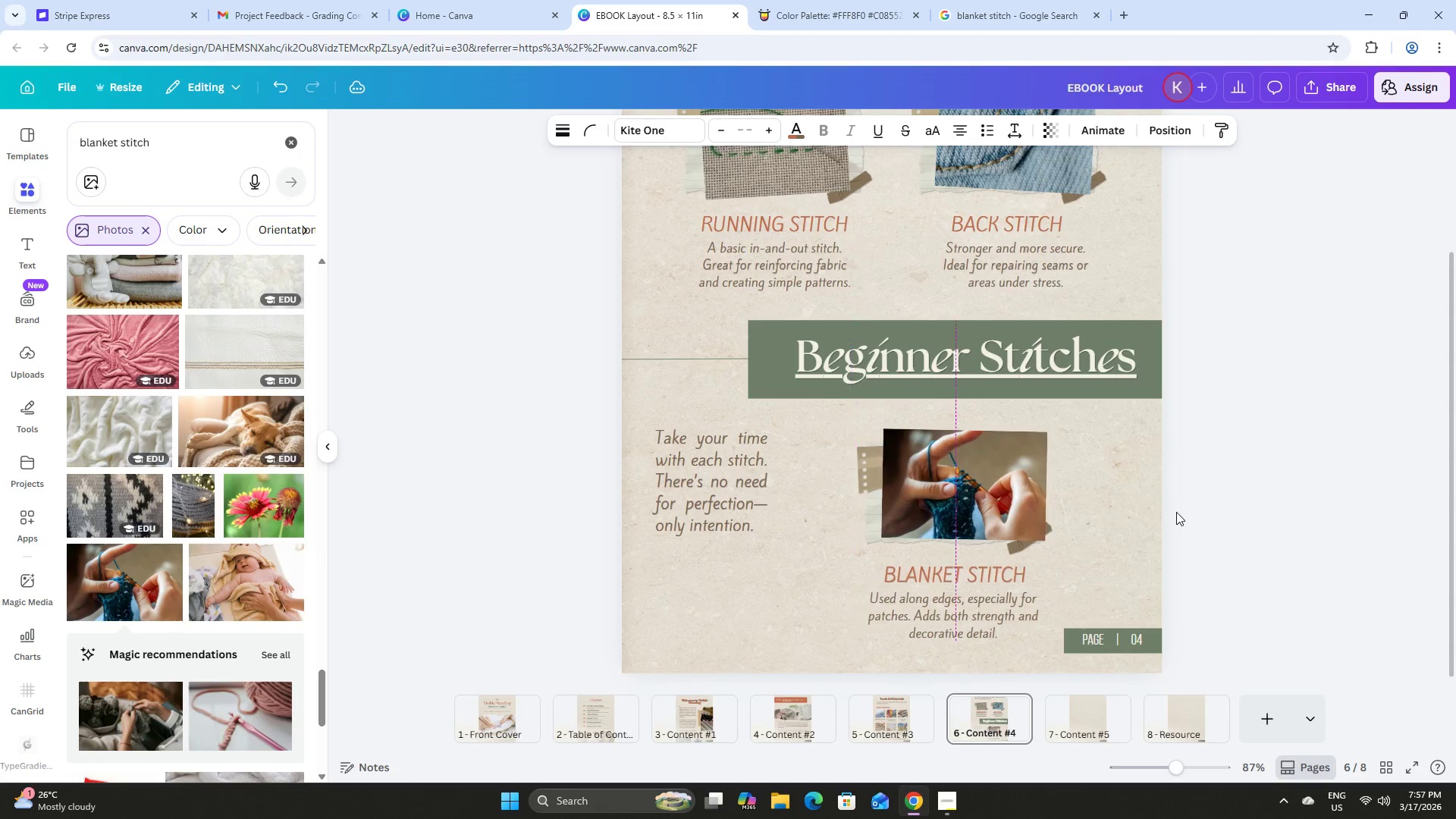 
key(ArrowRight)
 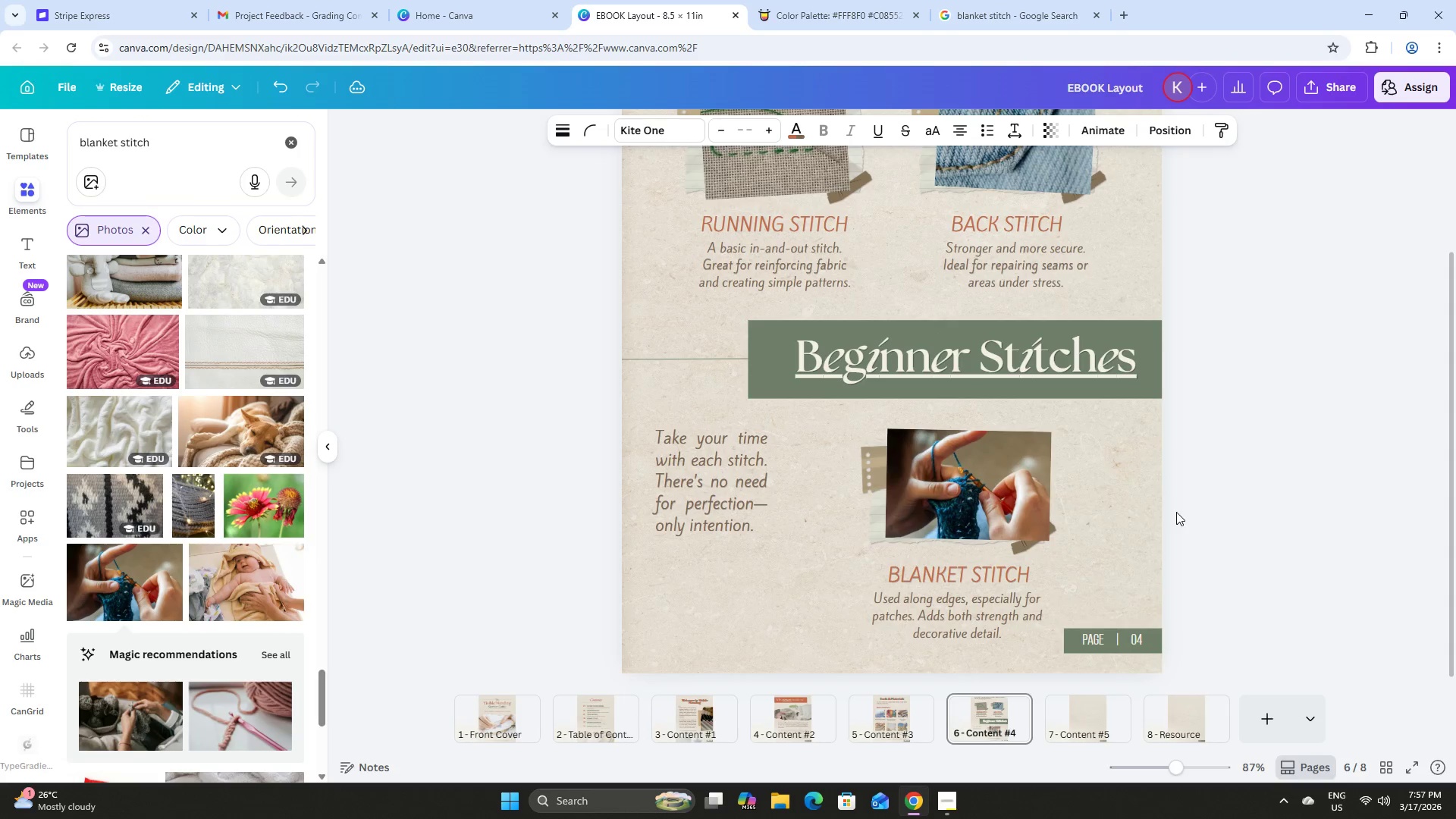 
key(ArrowRight)
 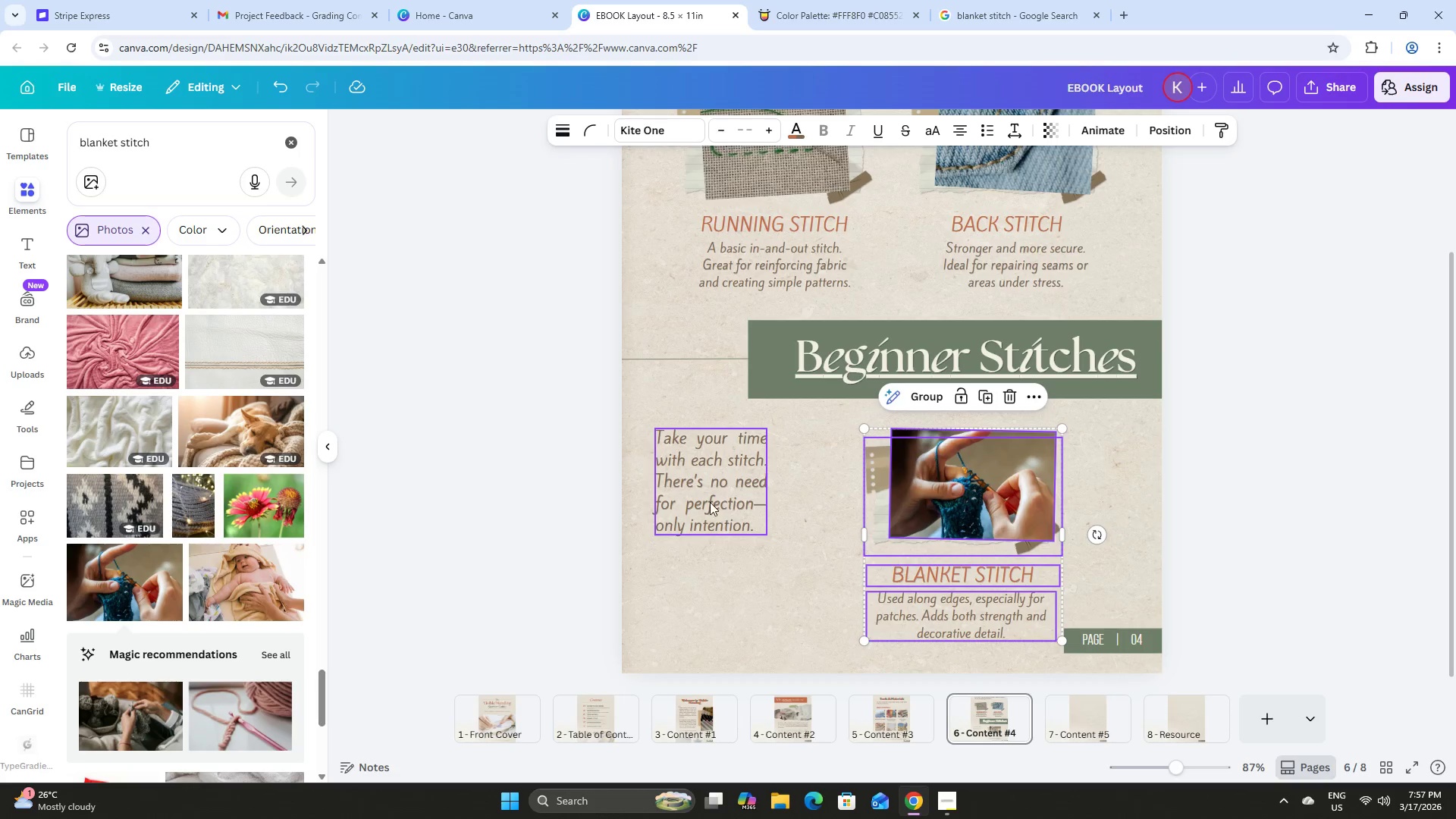 
left_click_drag(start_coordinate=[702, 480], to_coordinate=[723, 521])
 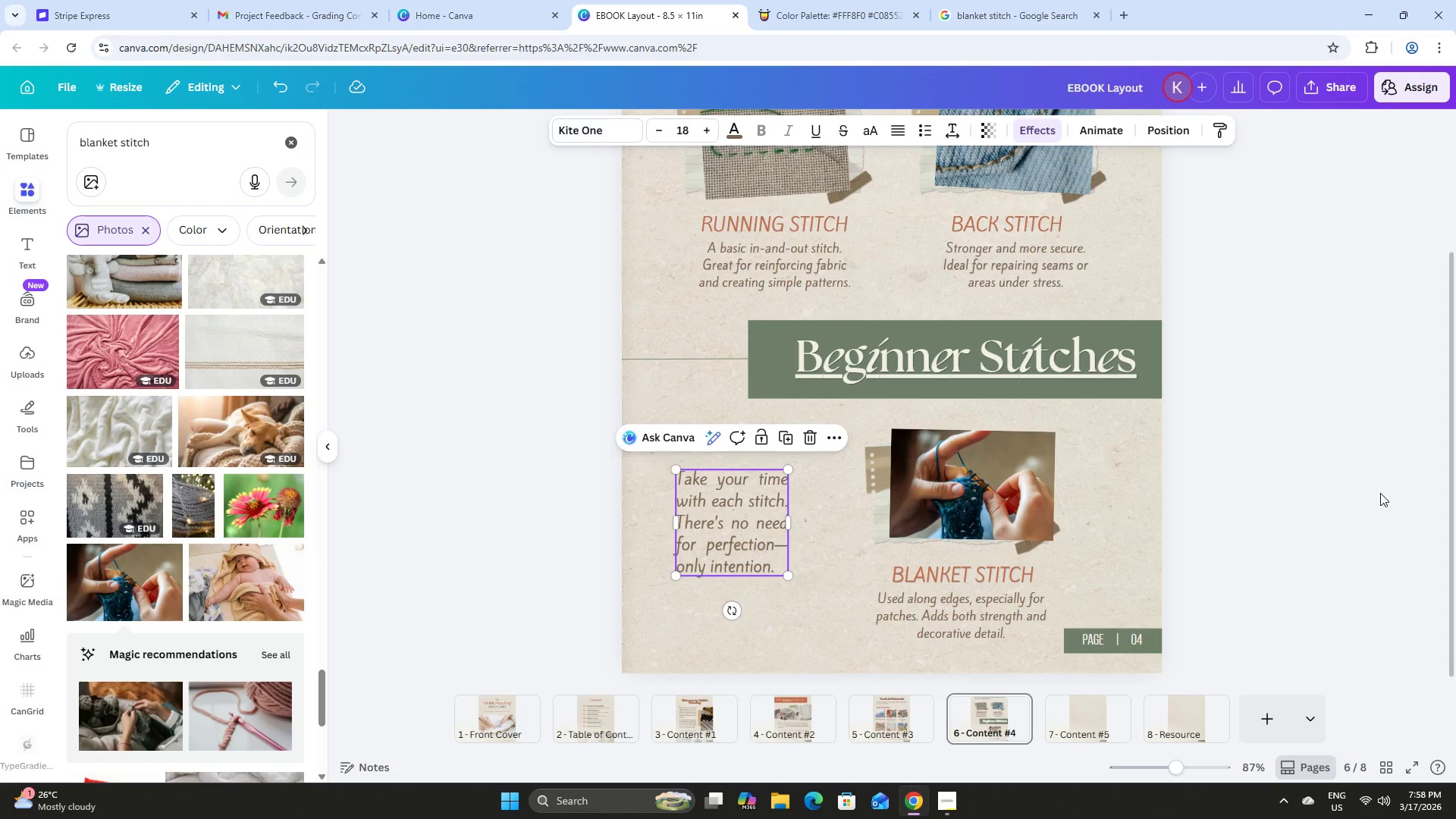 
left_click([1380, 493])
 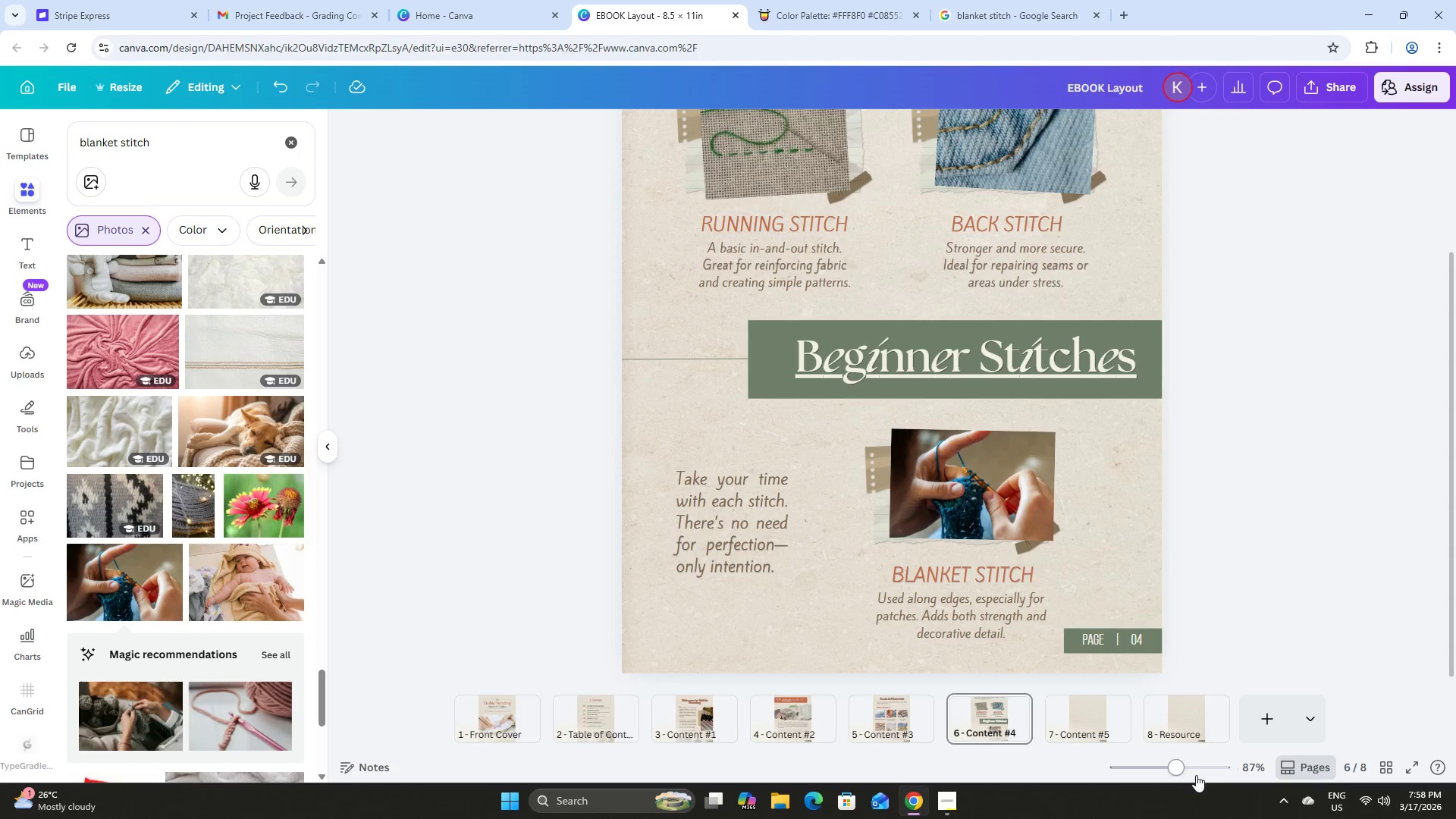 
left_click_drag(start_coordinate=[1177, 769], to_coordinate=[1168, 778])
 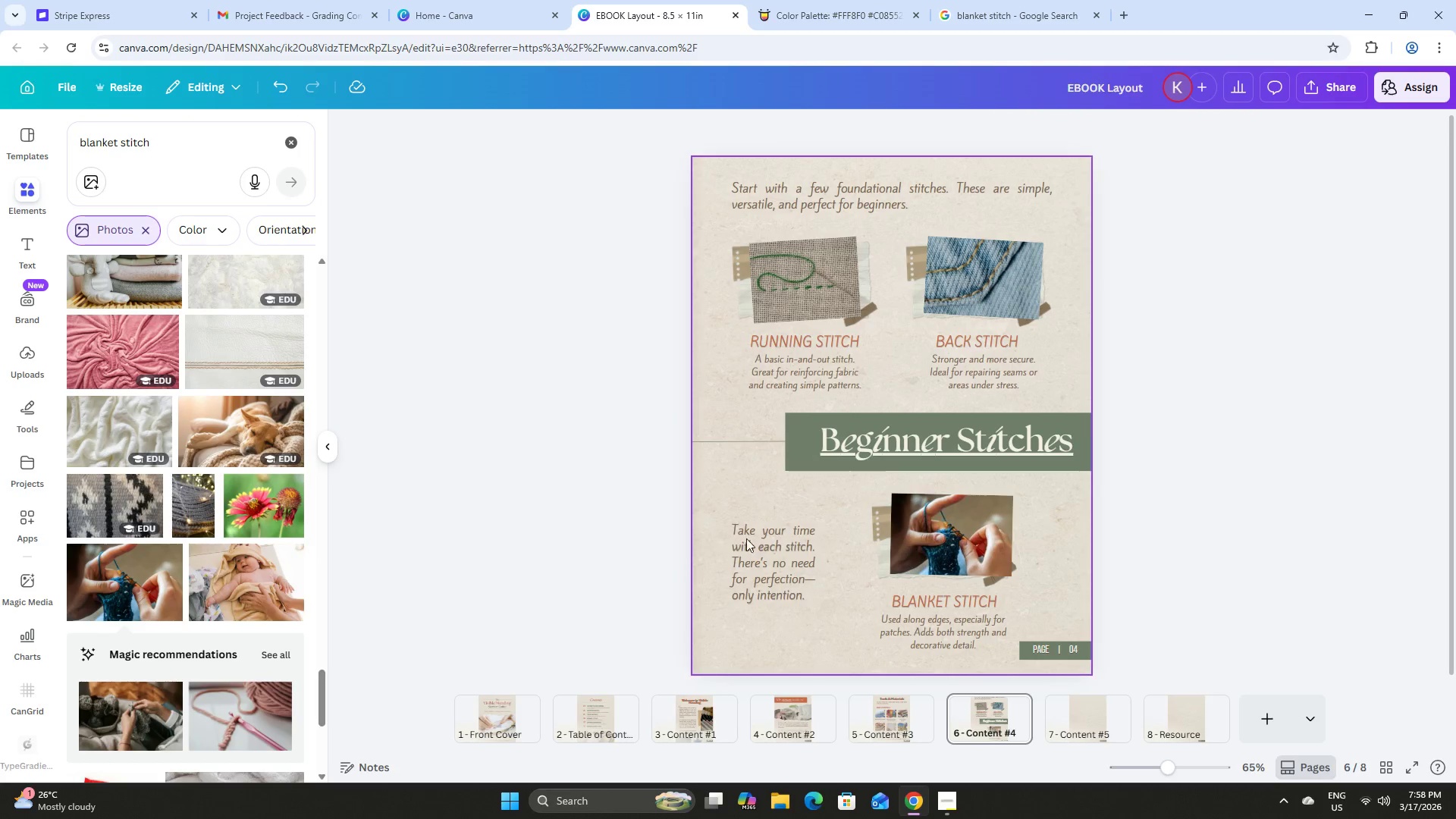 
double_click([756, 538])
 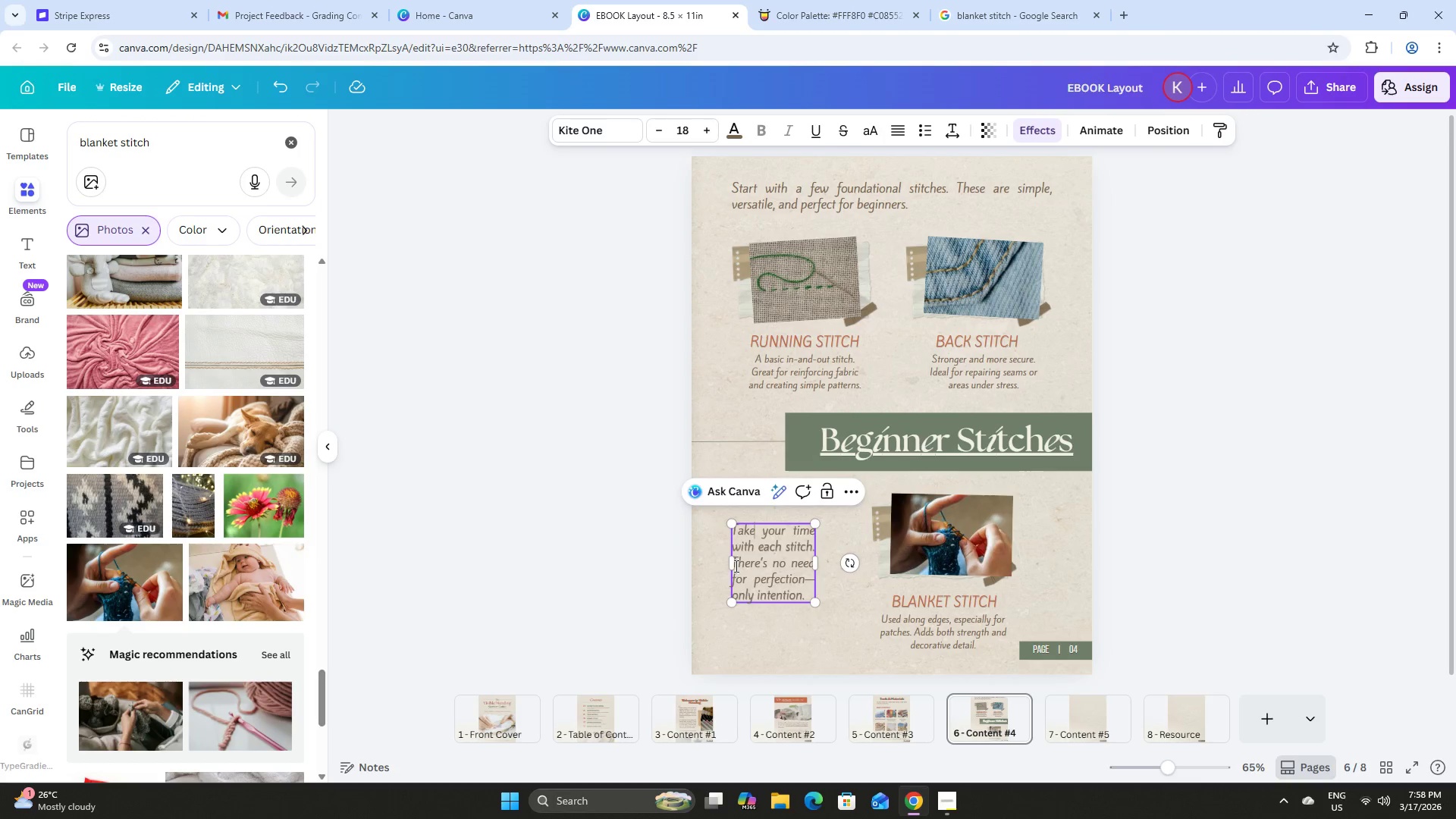 
left_click([735, 564])
 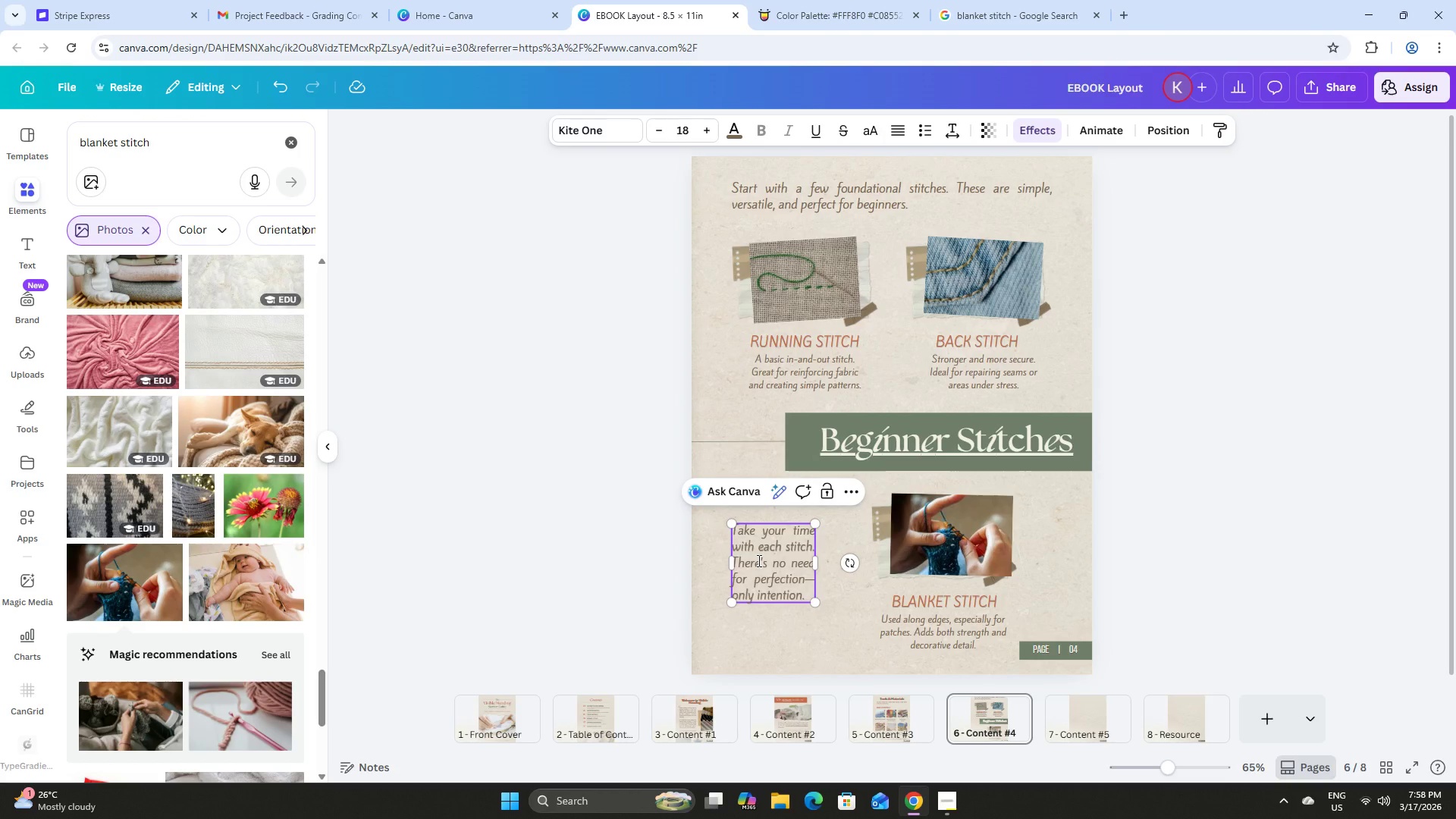 
key(ArrowLeft)
 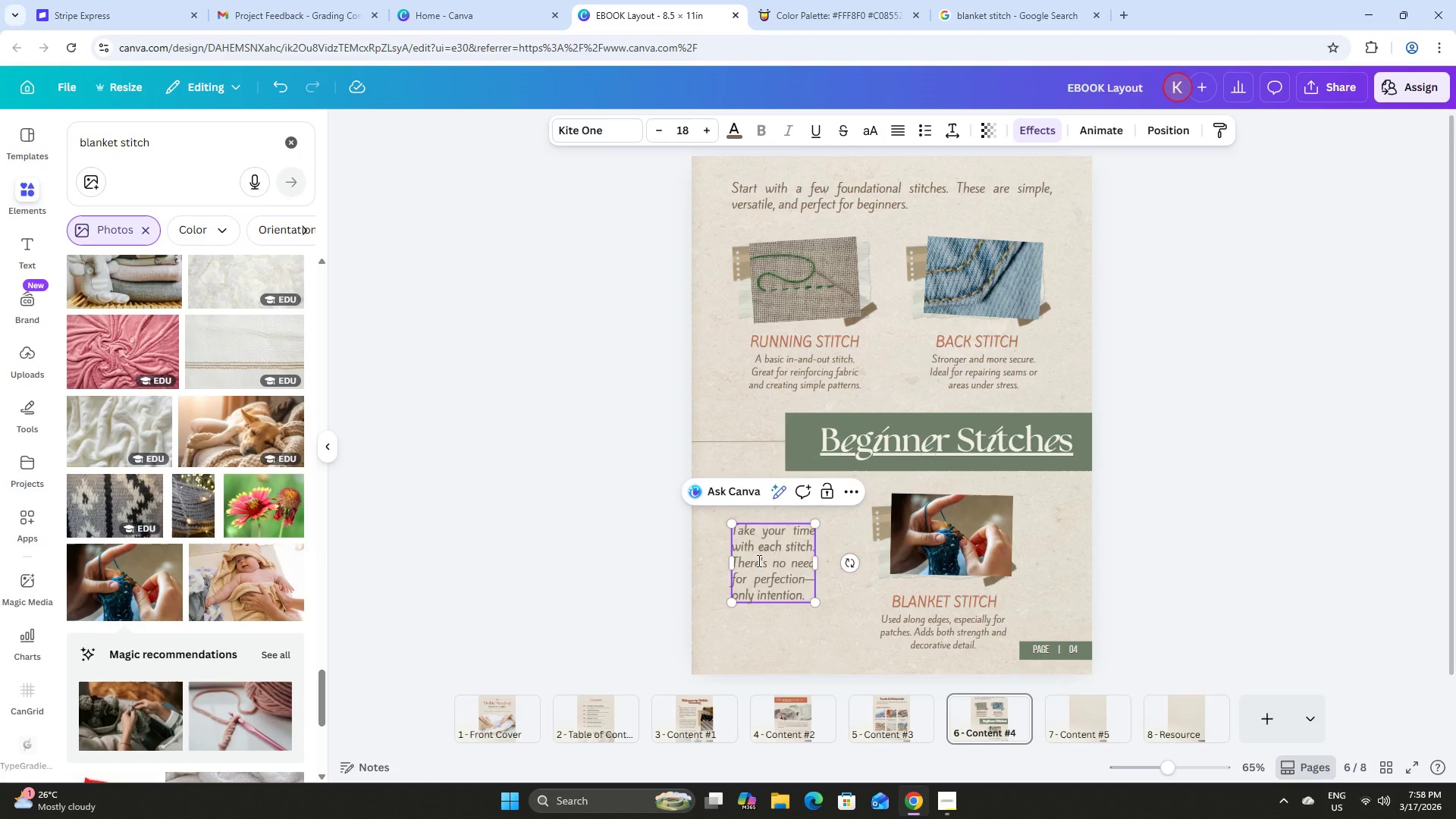 
key(Enter)
 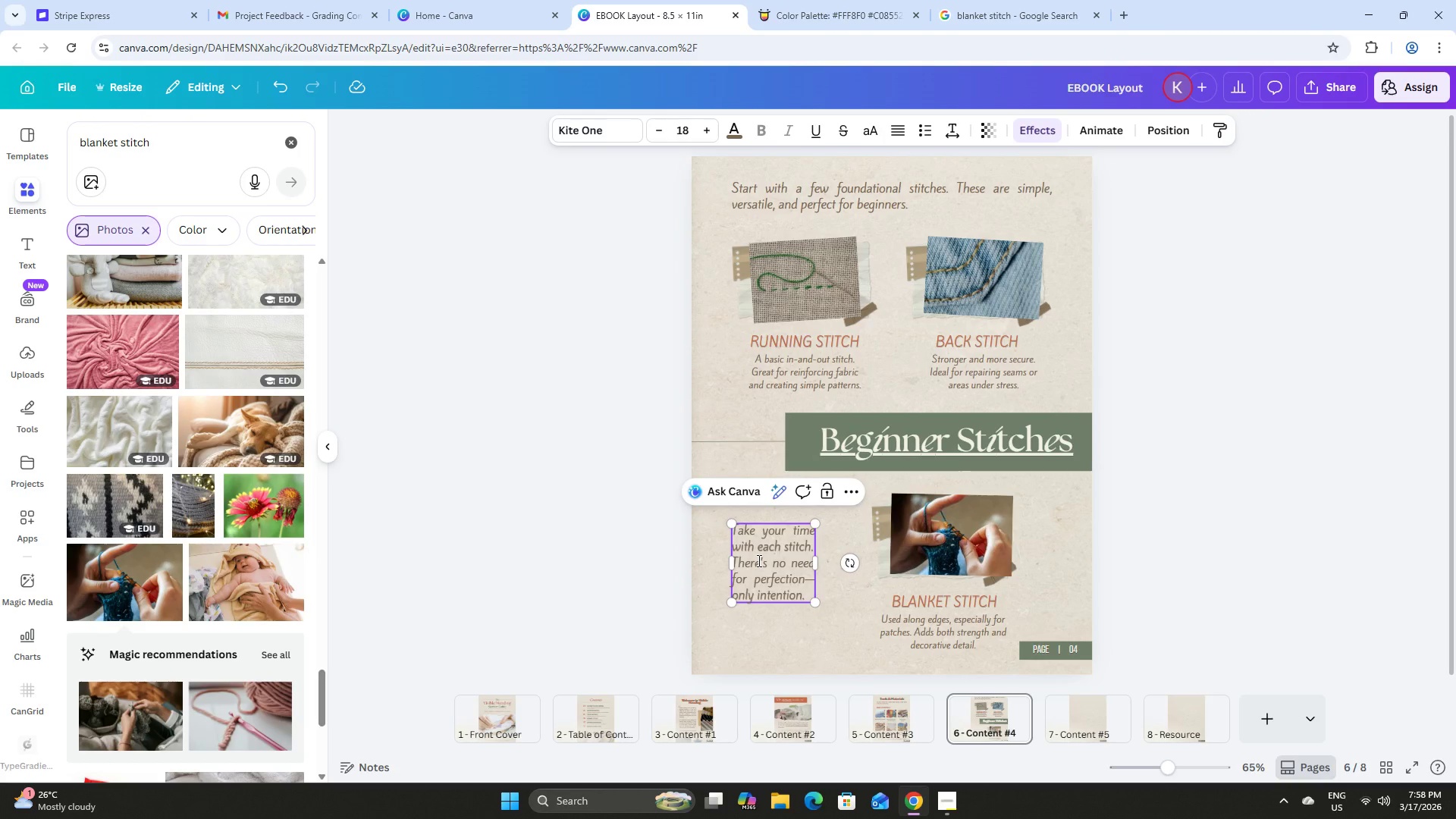 
key(Enter)
 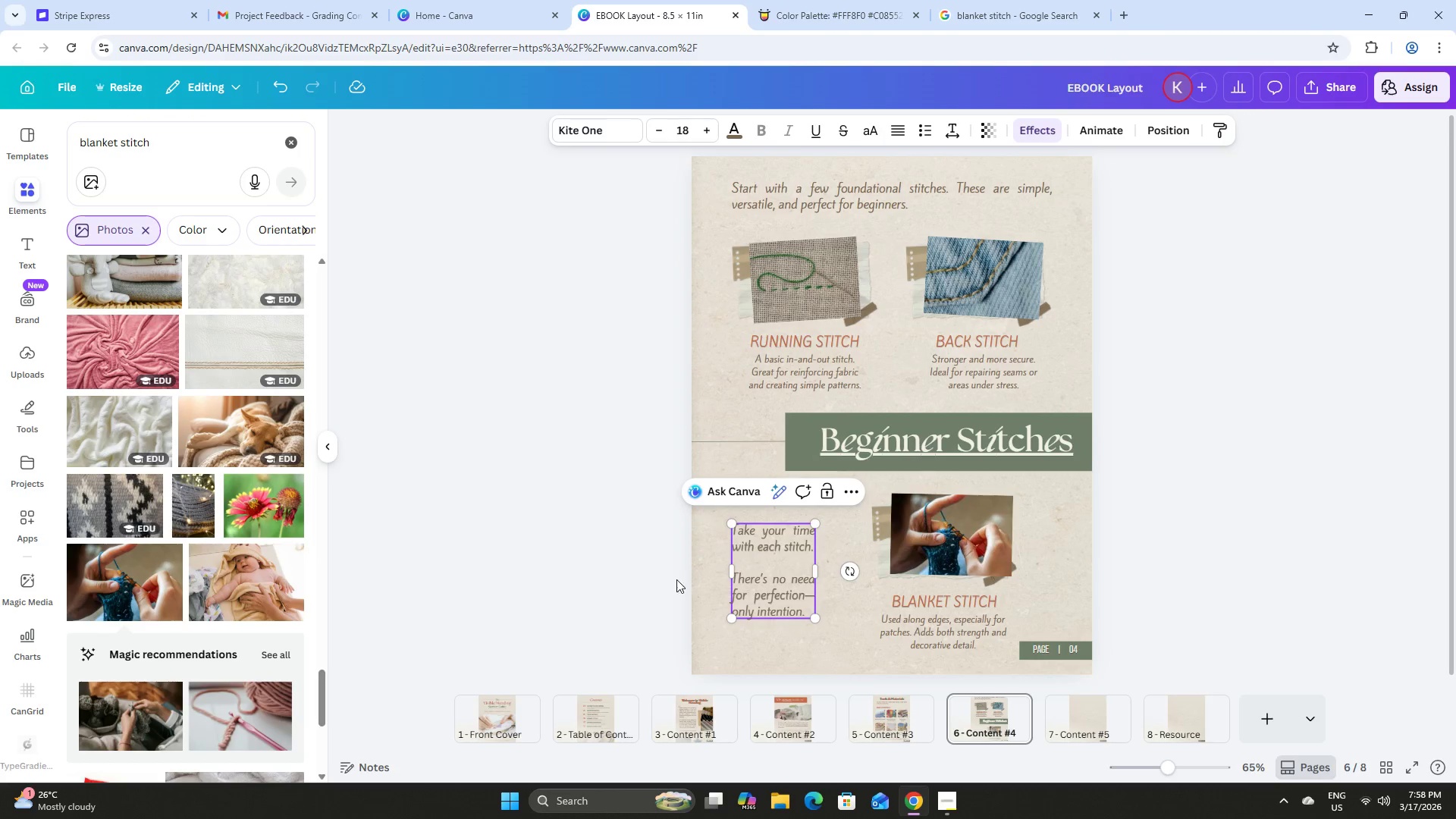 
left_click([532, 566])
 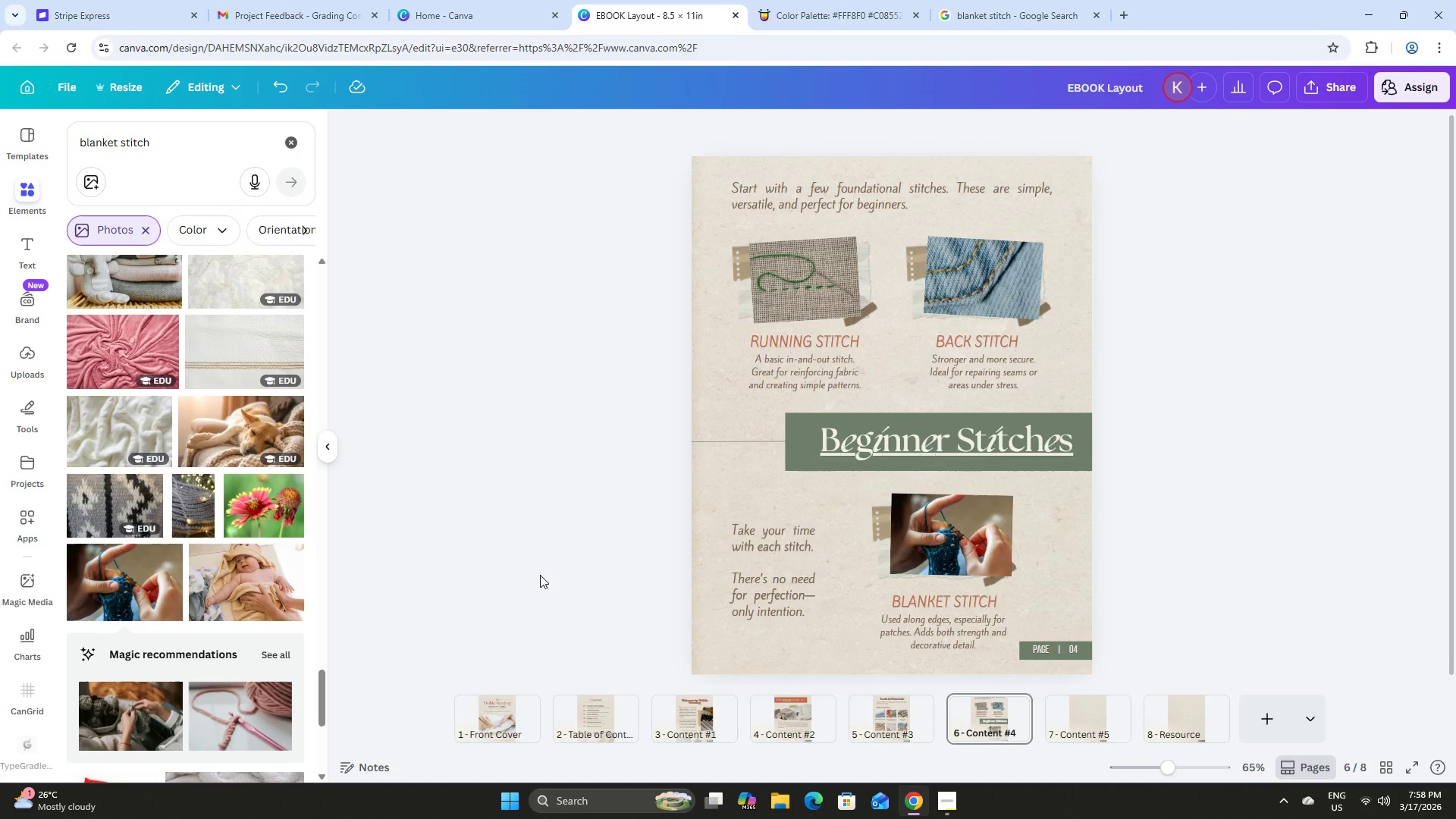 
scroll: coordinate [540, 575], scroll_direction: down, amount: 2.0
 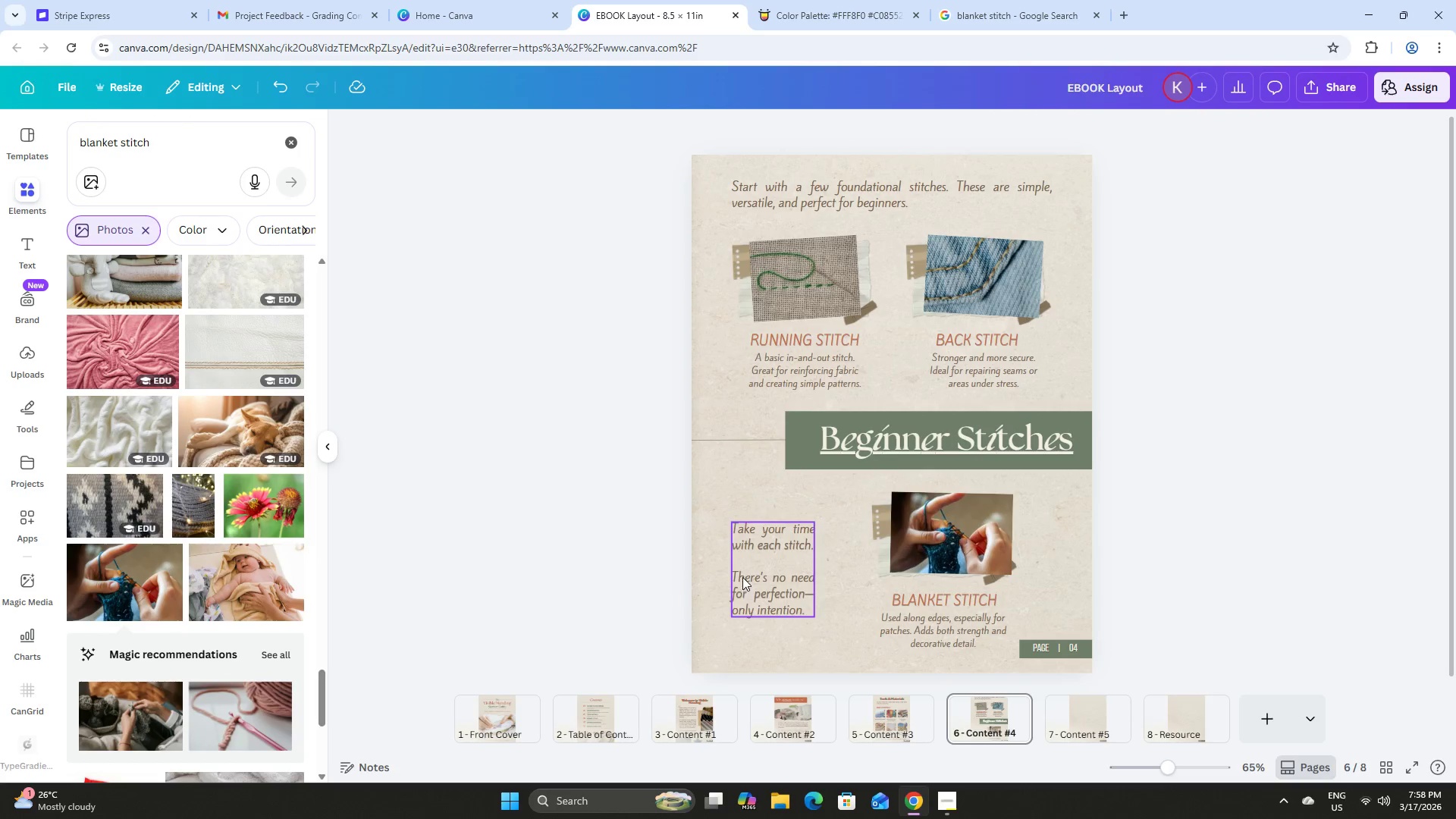 
left_click_drag(start_coordinate=[748, 572], to_coordinate=[745, 563])
 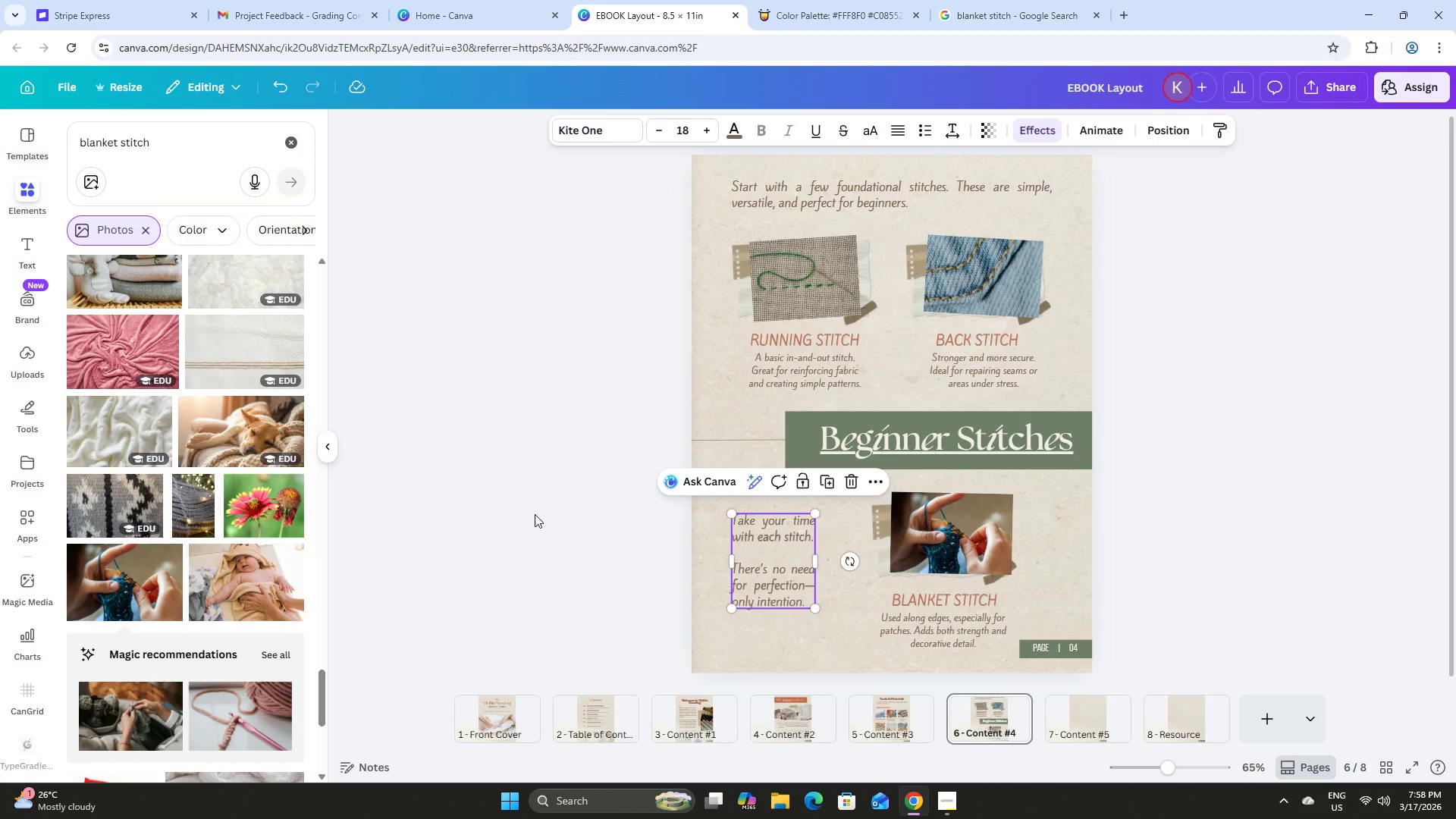 
left_click([535, 514])
 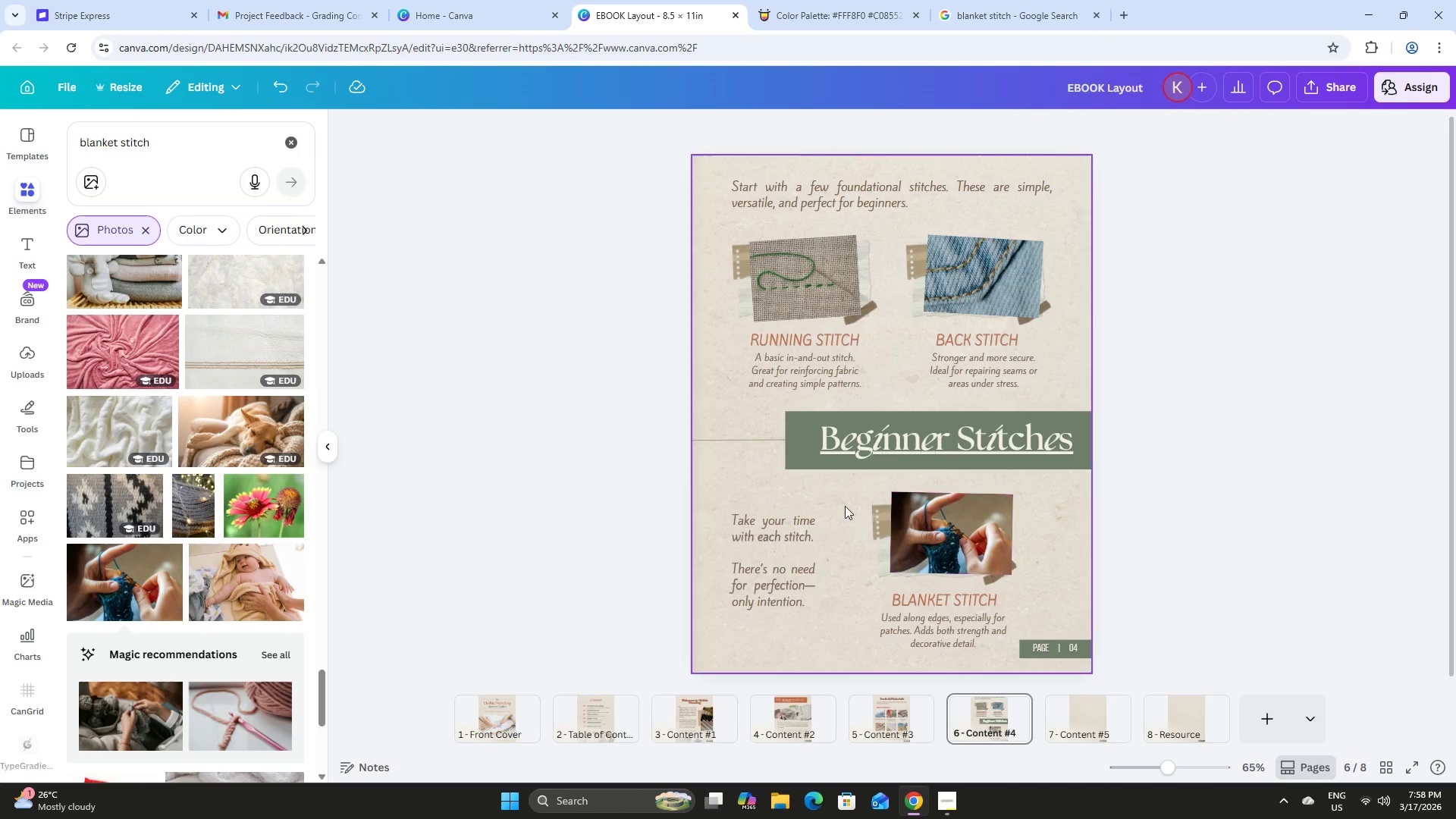 
left_click_drag(start_coordinate=[852, 499], to_coordinate=[984, 629])
 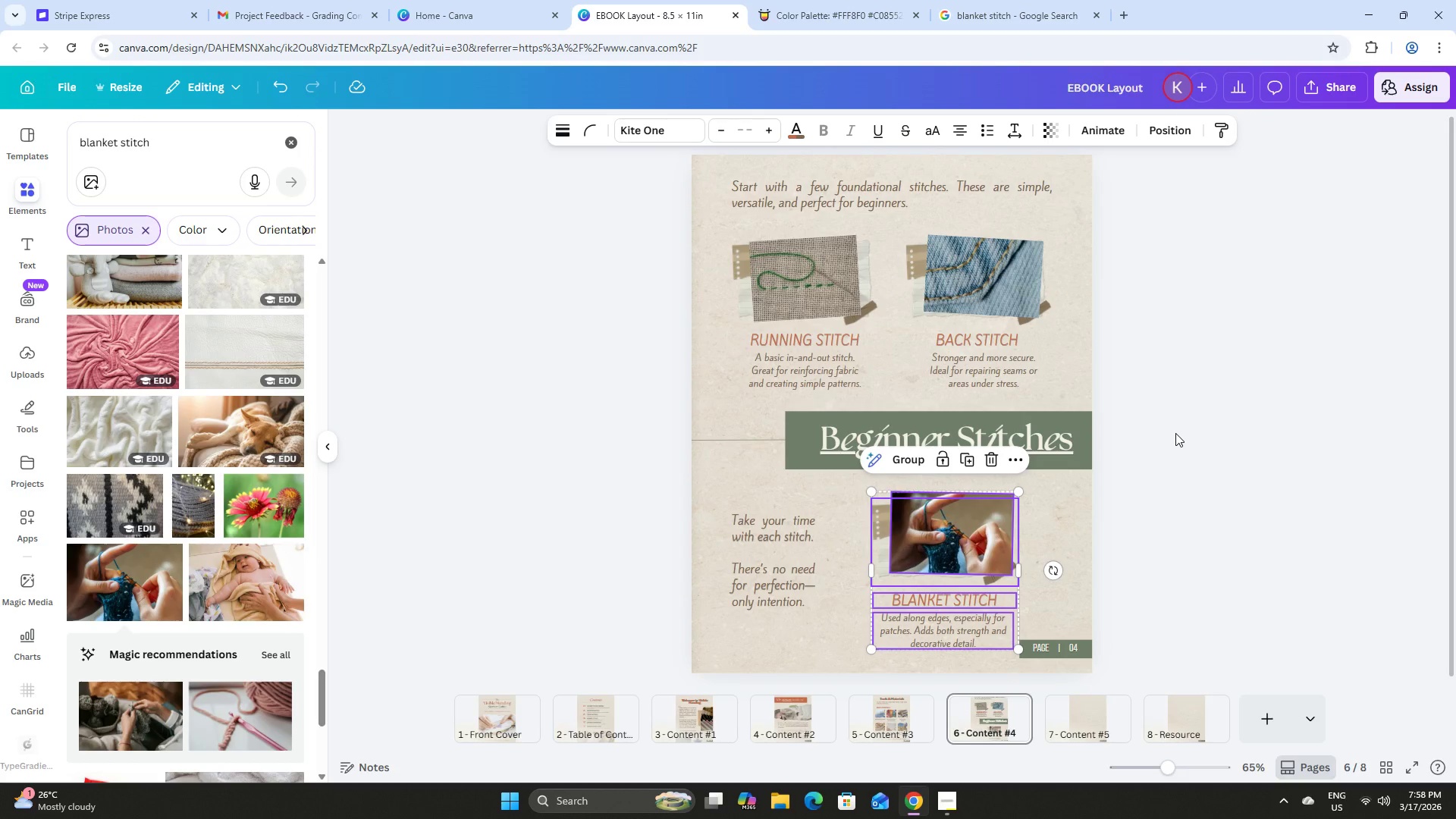 
key(ArrowLeft)
 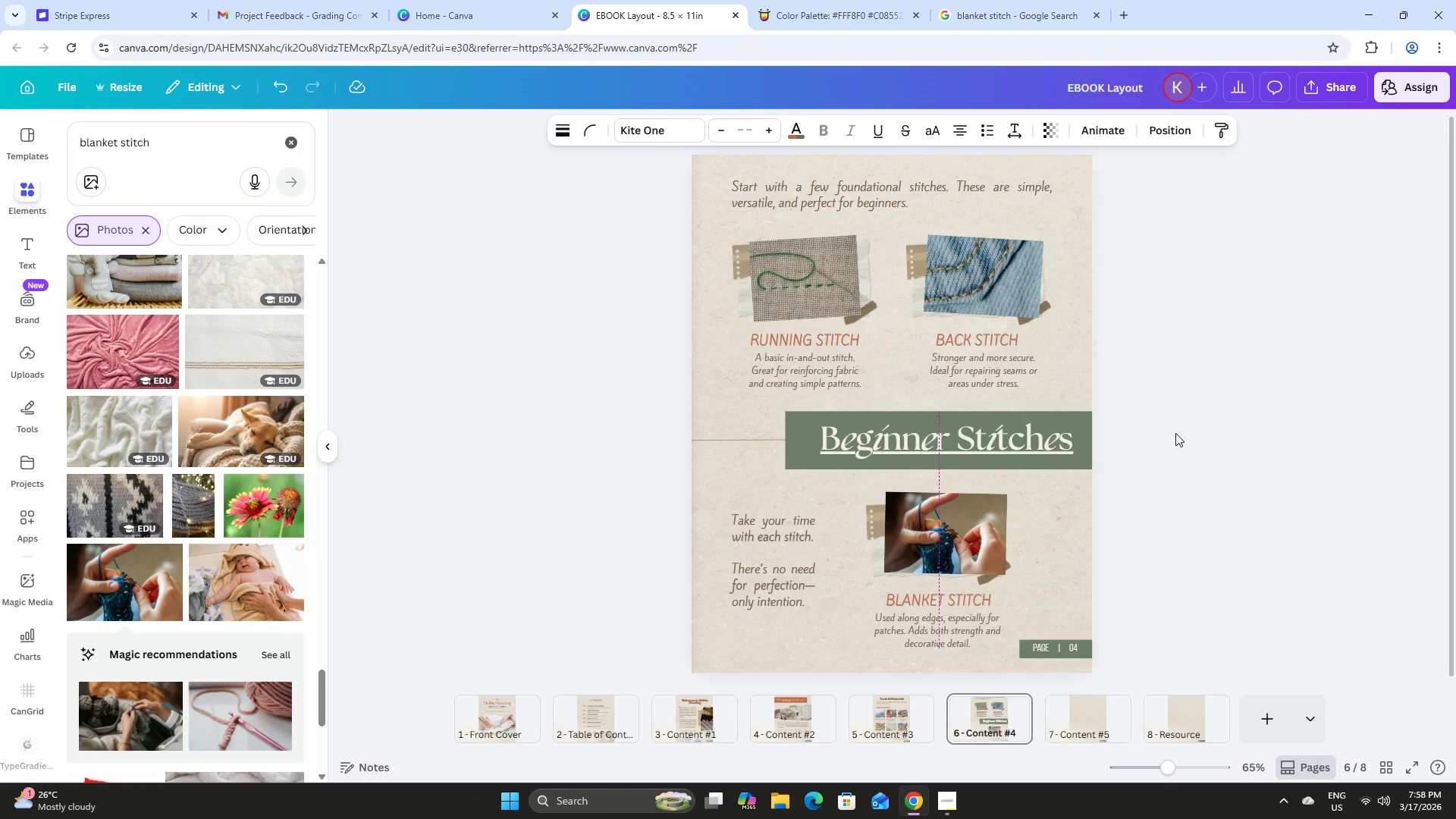 
key(ArrowLeft)
 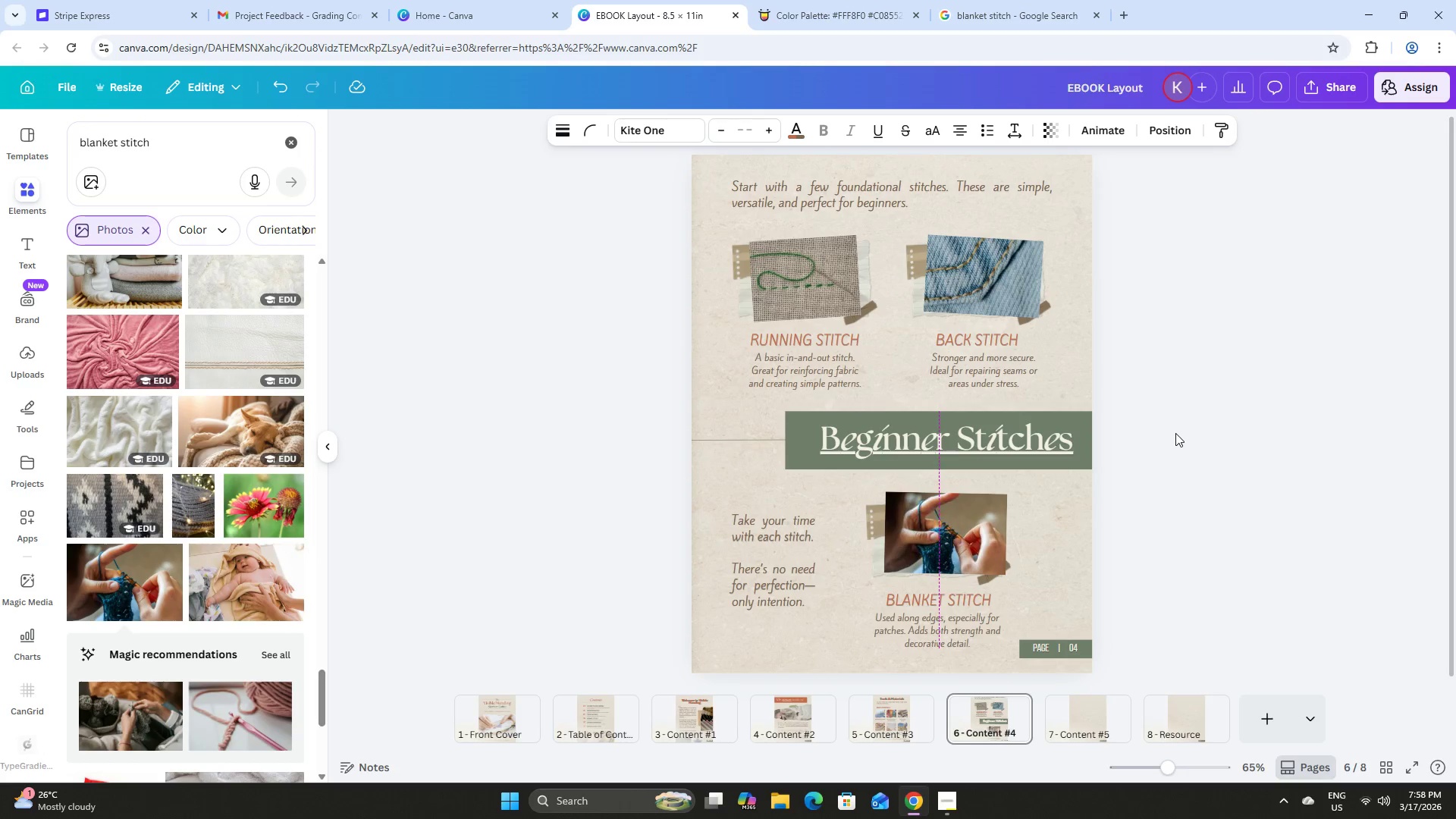 
key(ArrowLeft)
 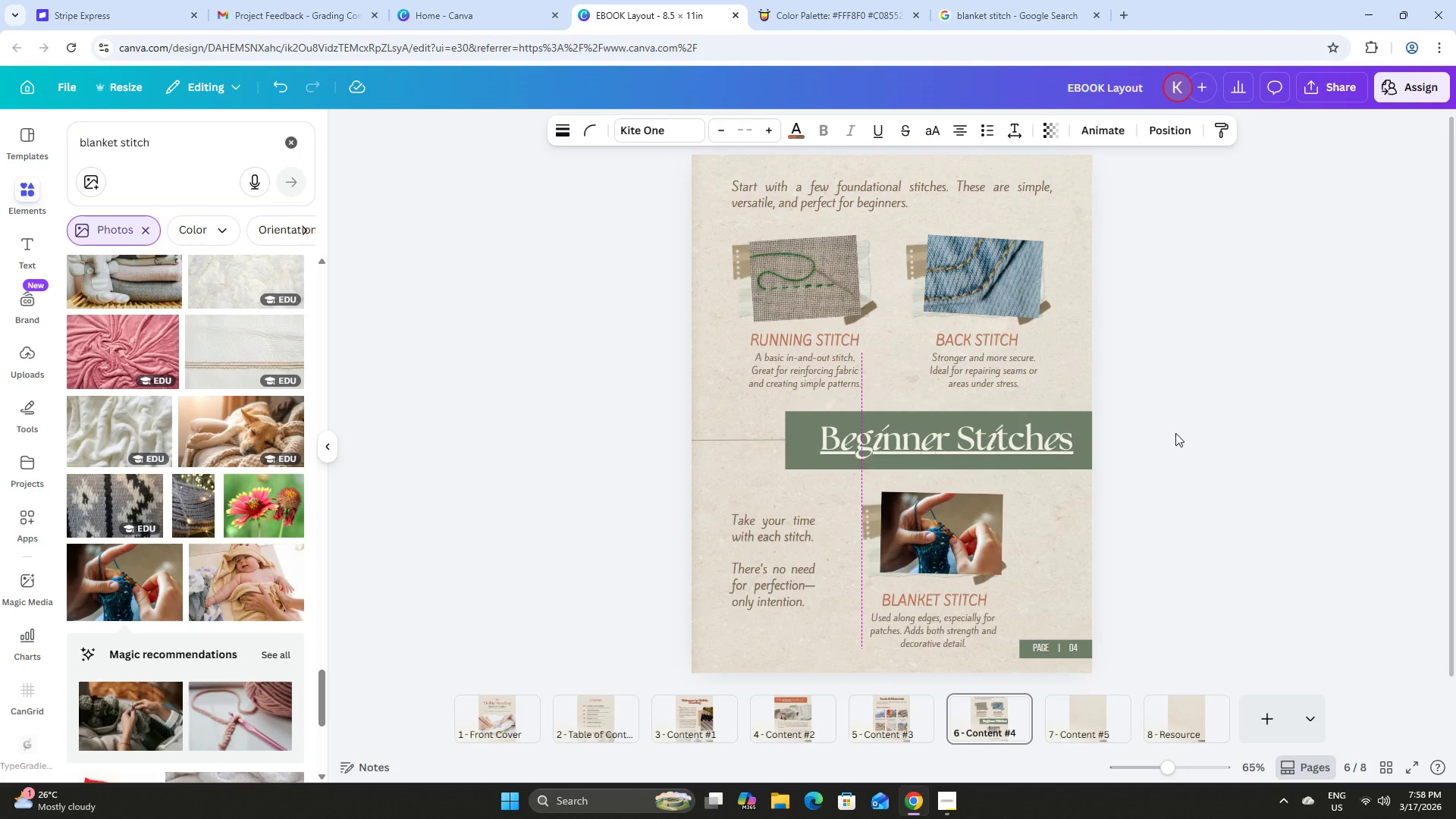 
key(ArrowLeft)
 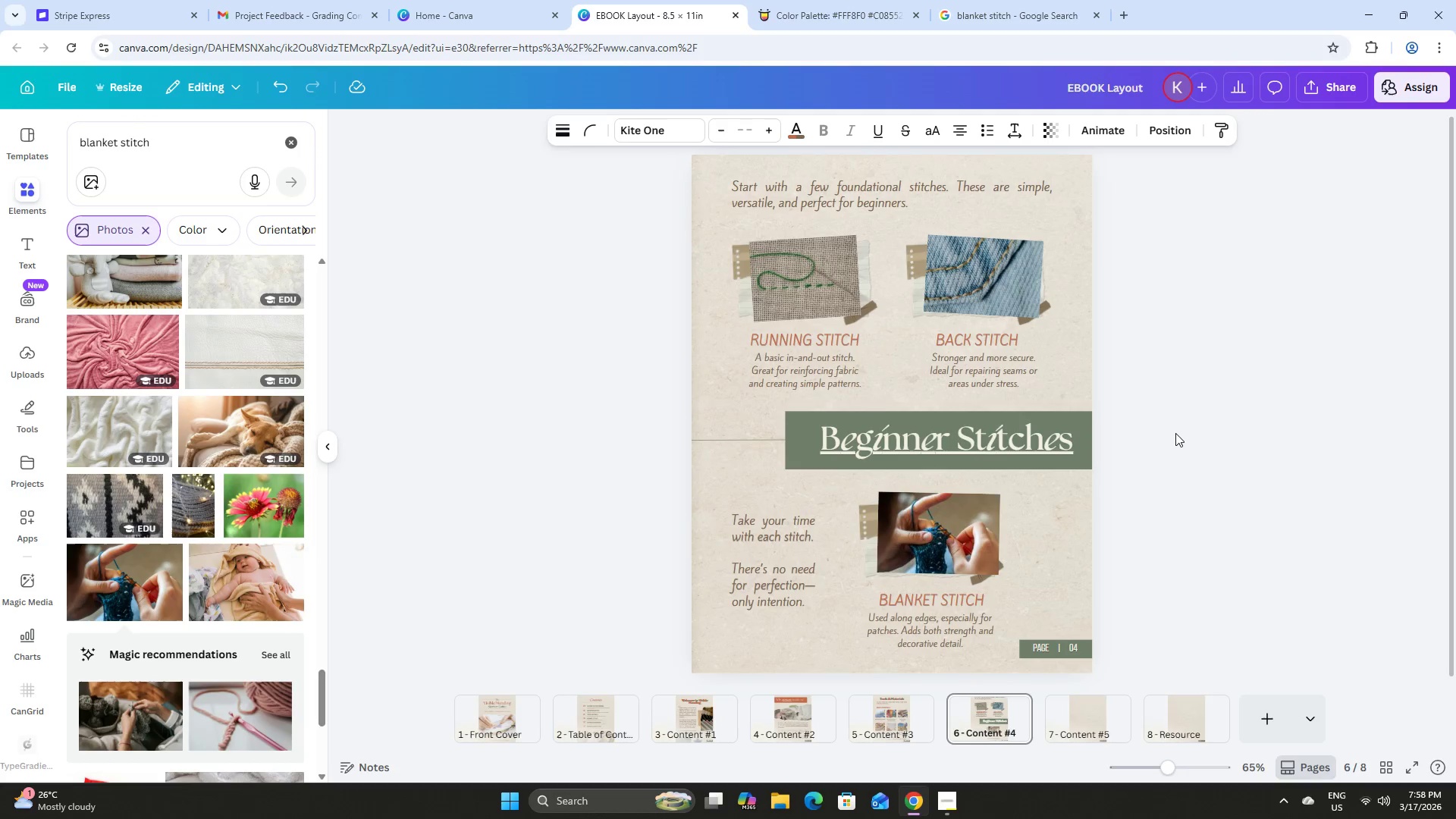 
key(Numpad0)
 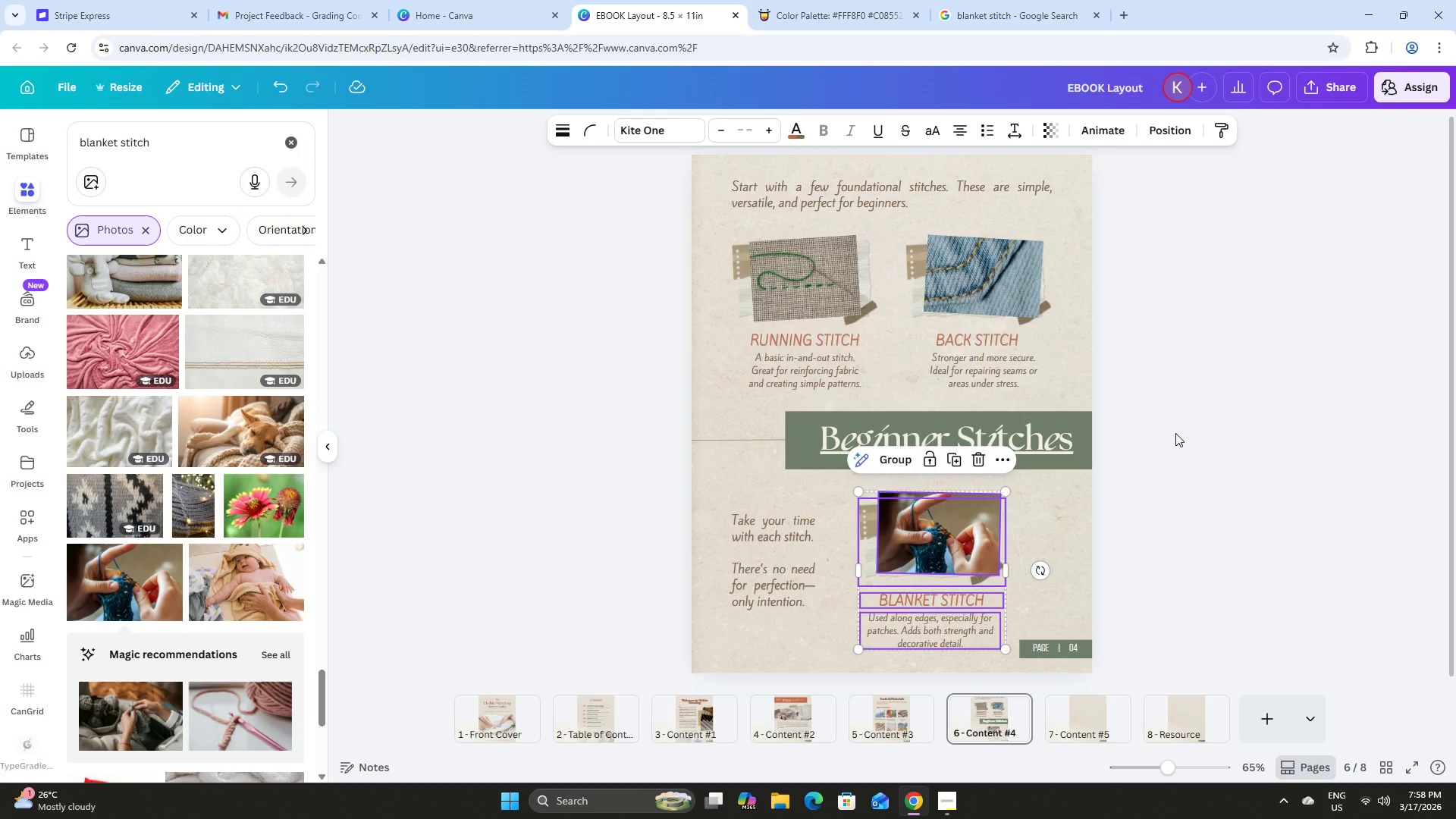 
key(ArrowRight)
 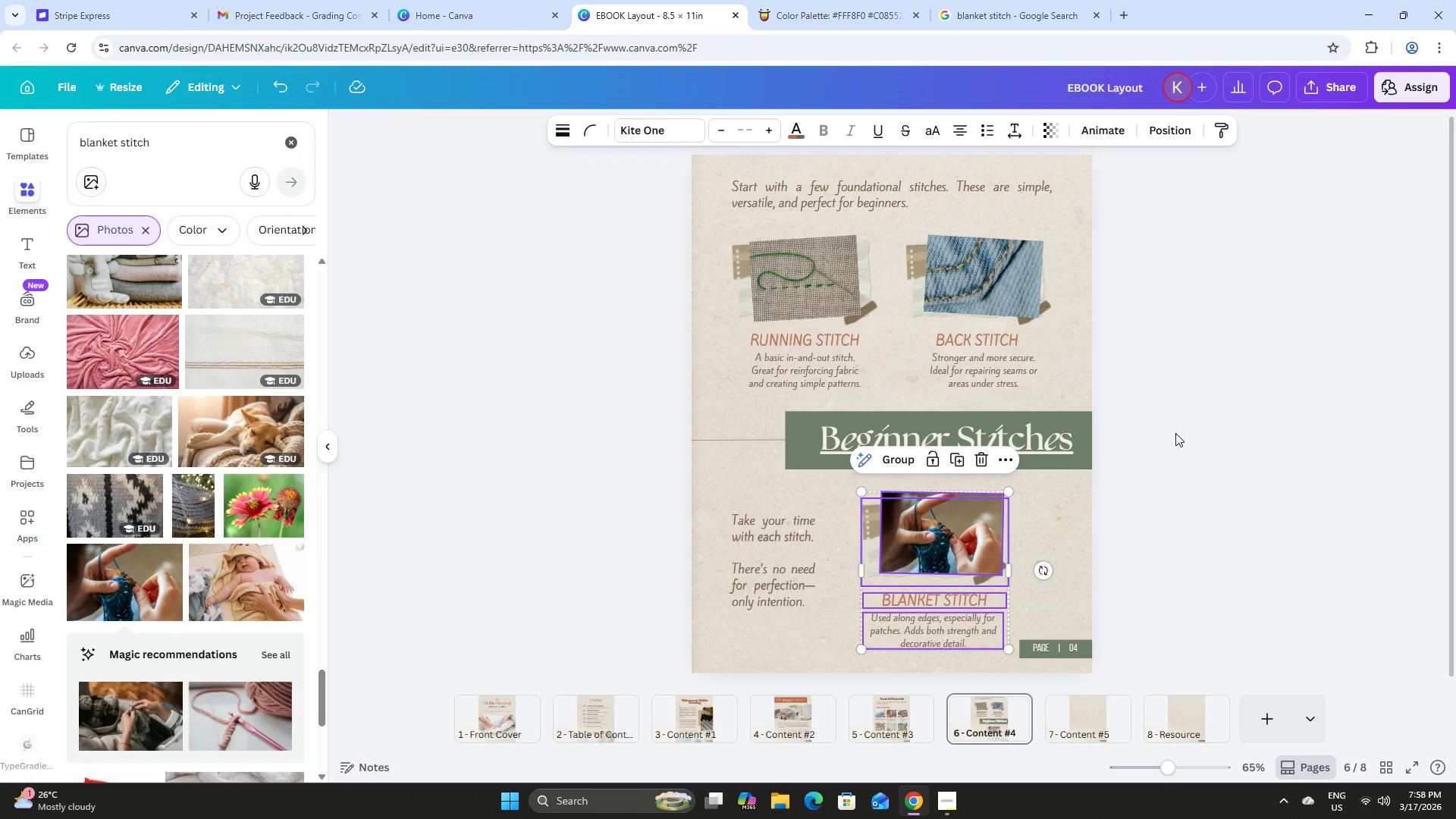 
key(ArrowLeft)
 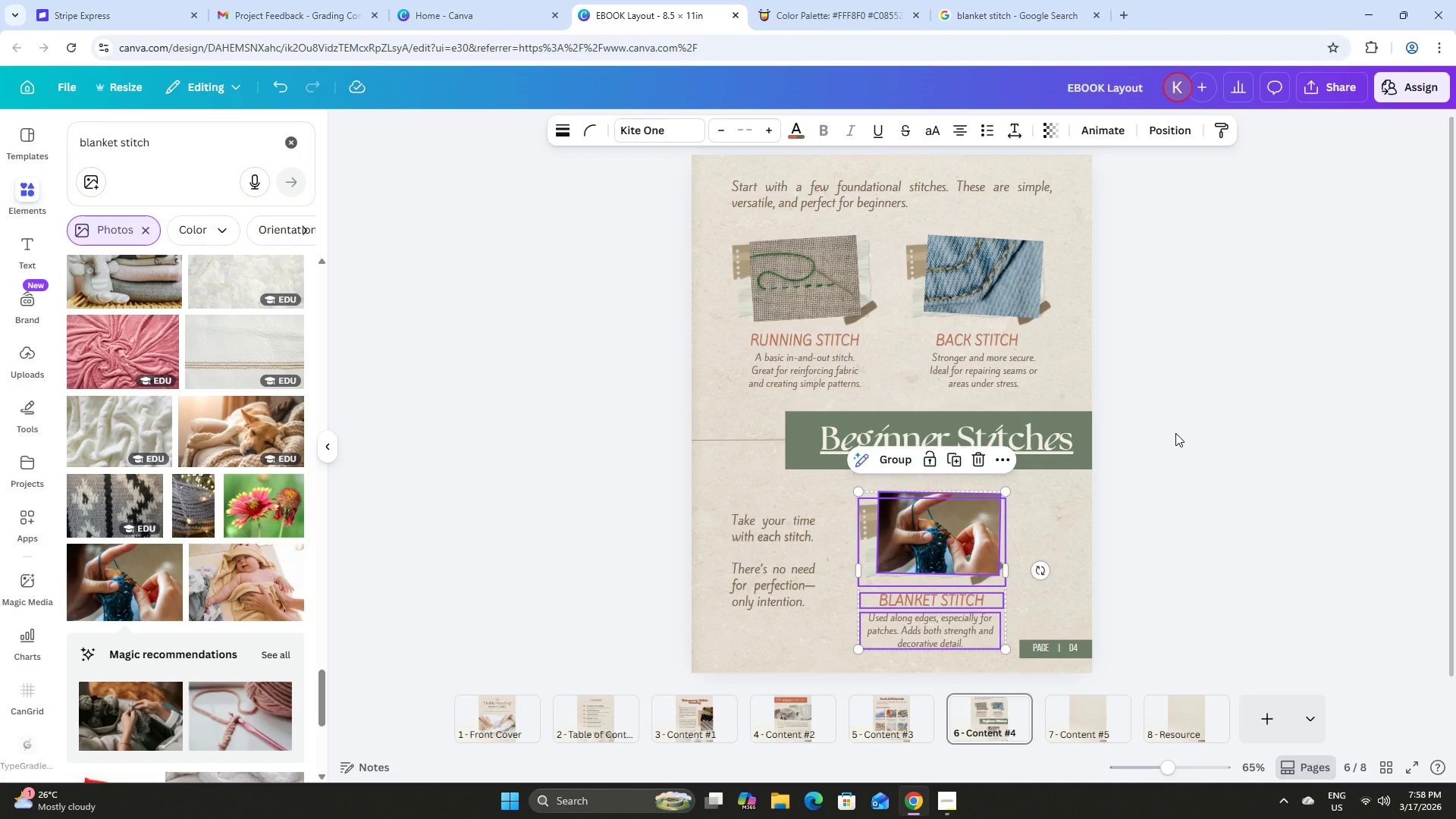 
left_click([1175, 433])
 